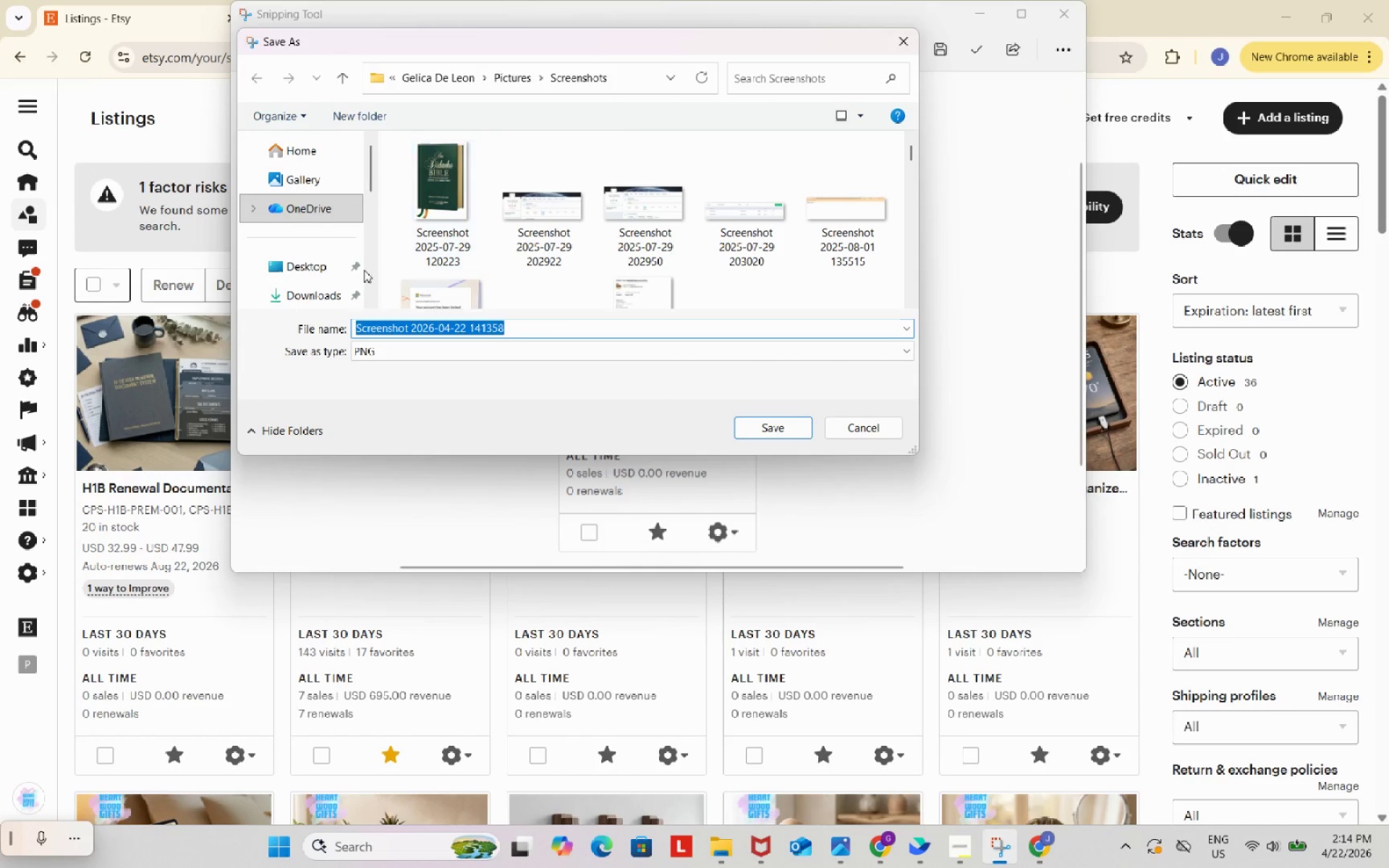 
left_click([315, 294])
 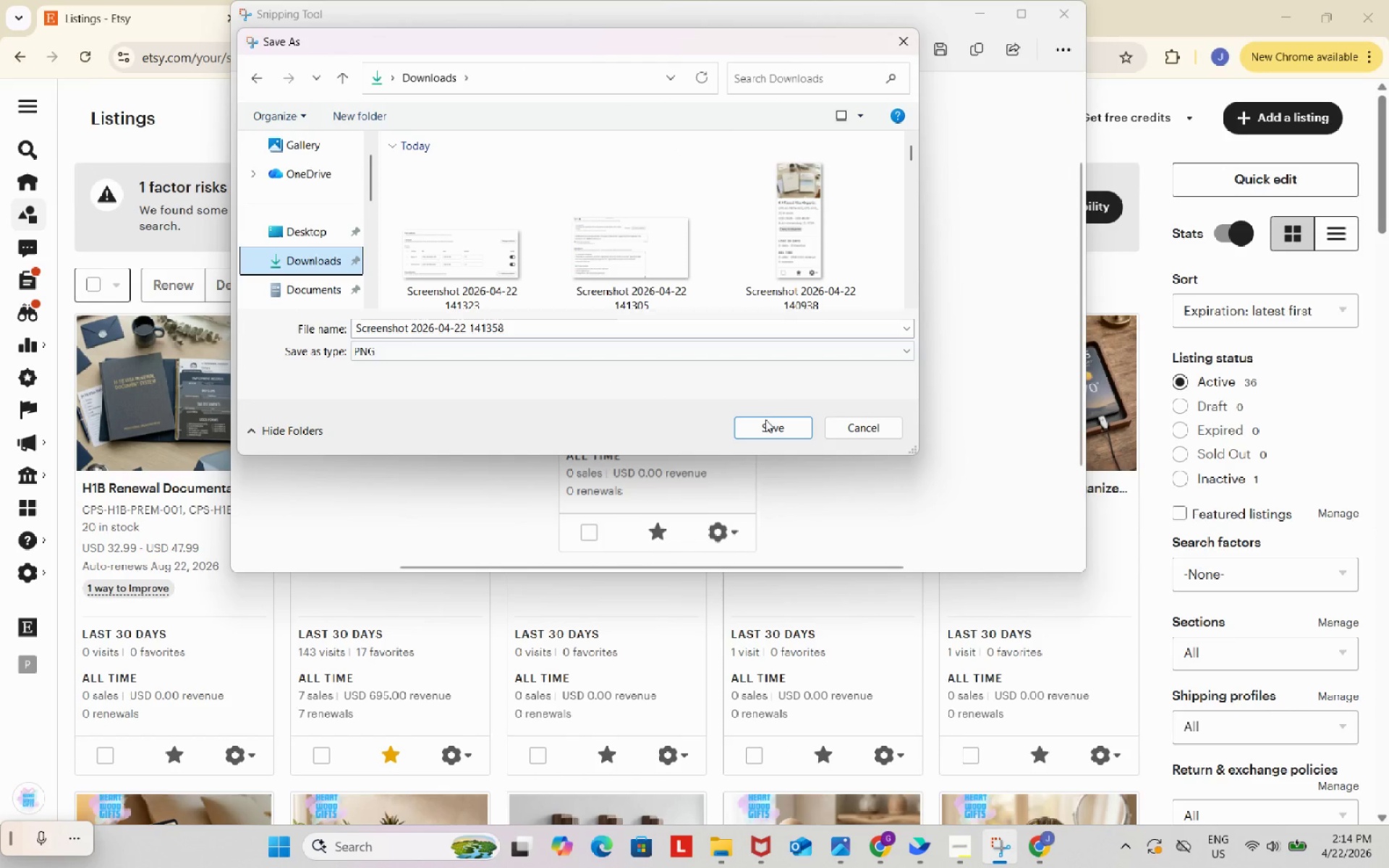 
left_click([766, 422])
 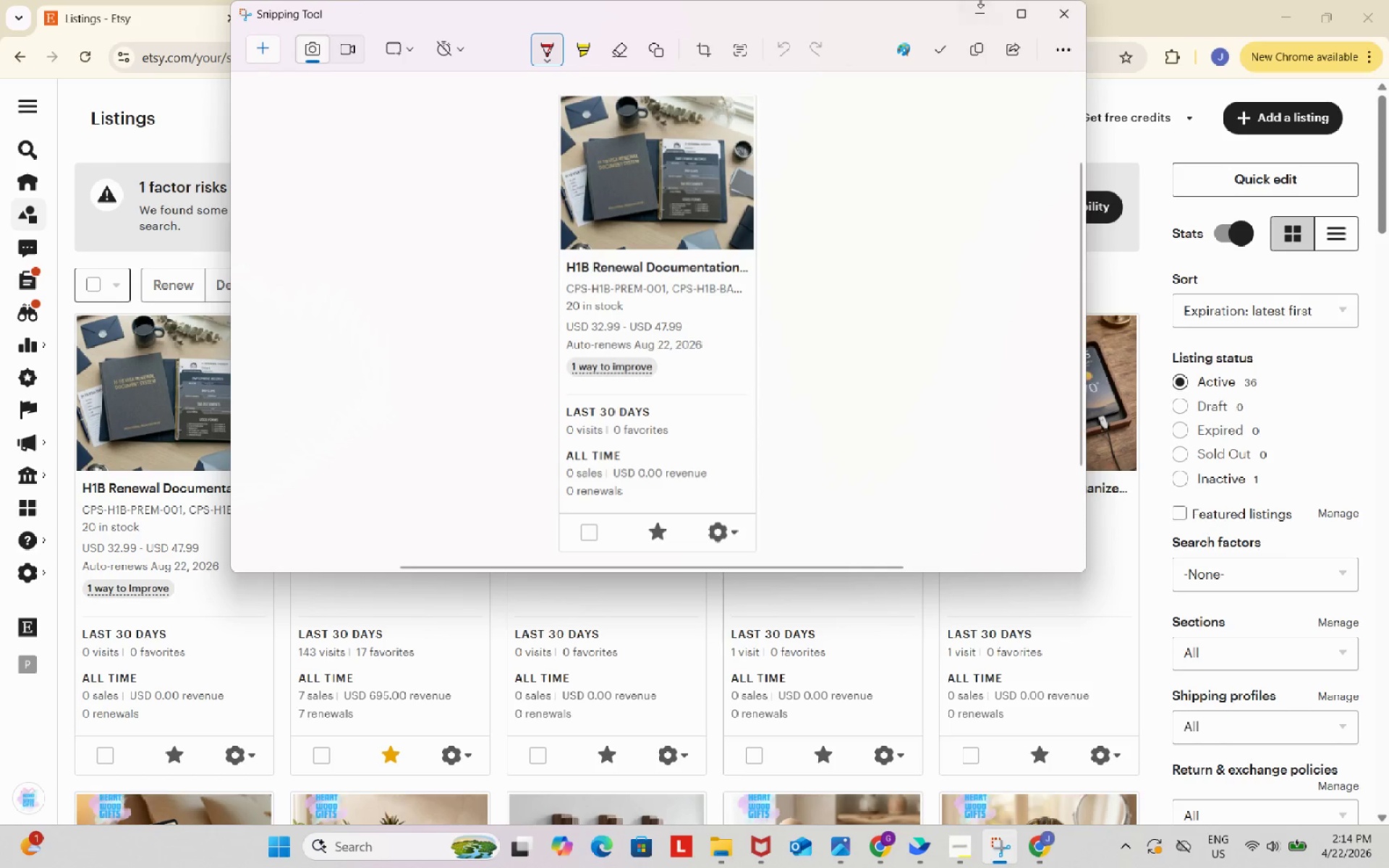 
left_click([977, 11])
 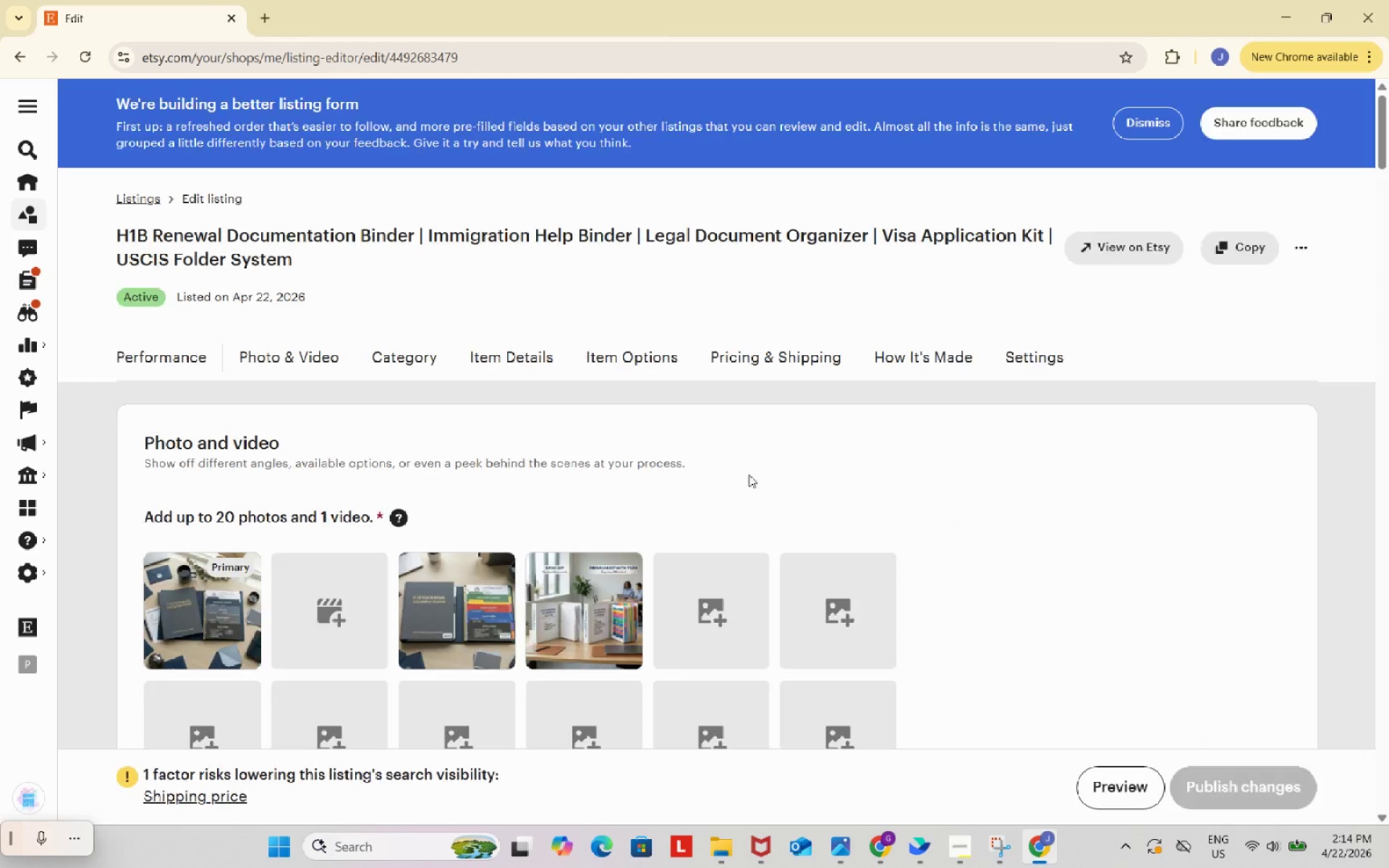 
scroll: coordinate [982, 579], scroll_direction: down, amount: 4.0
 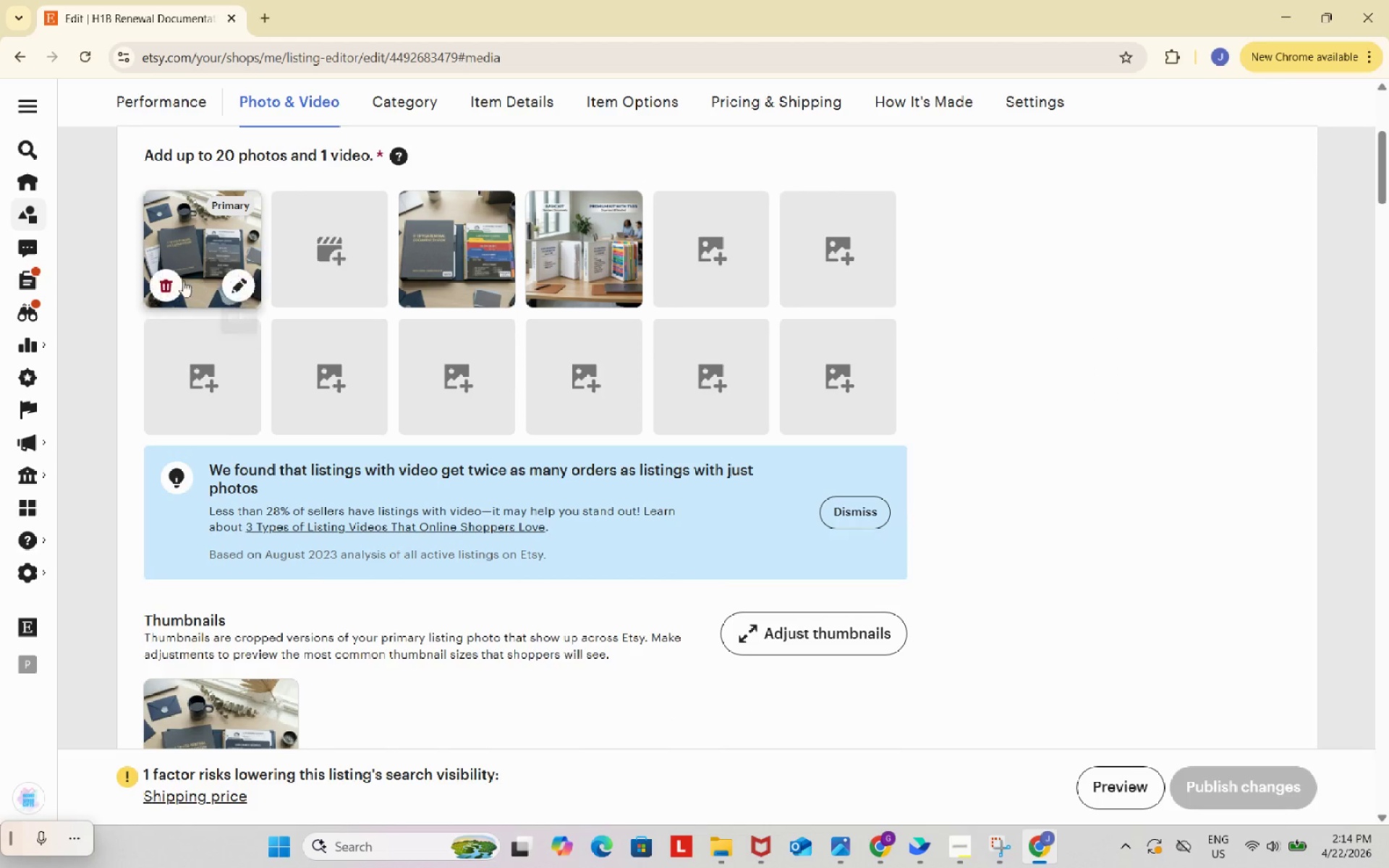 
left_click([166, 285])
 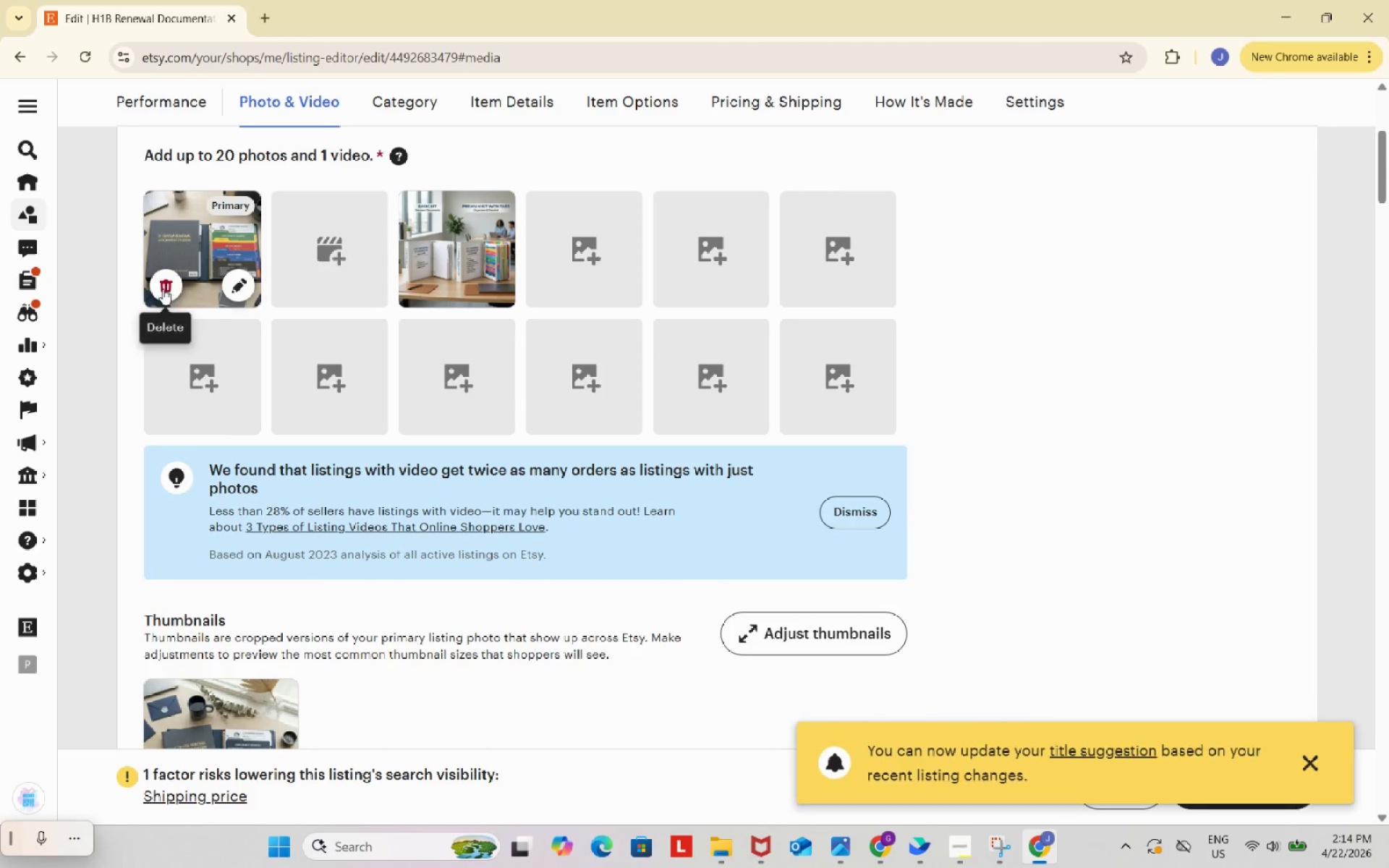 
left_click([163, 289])
 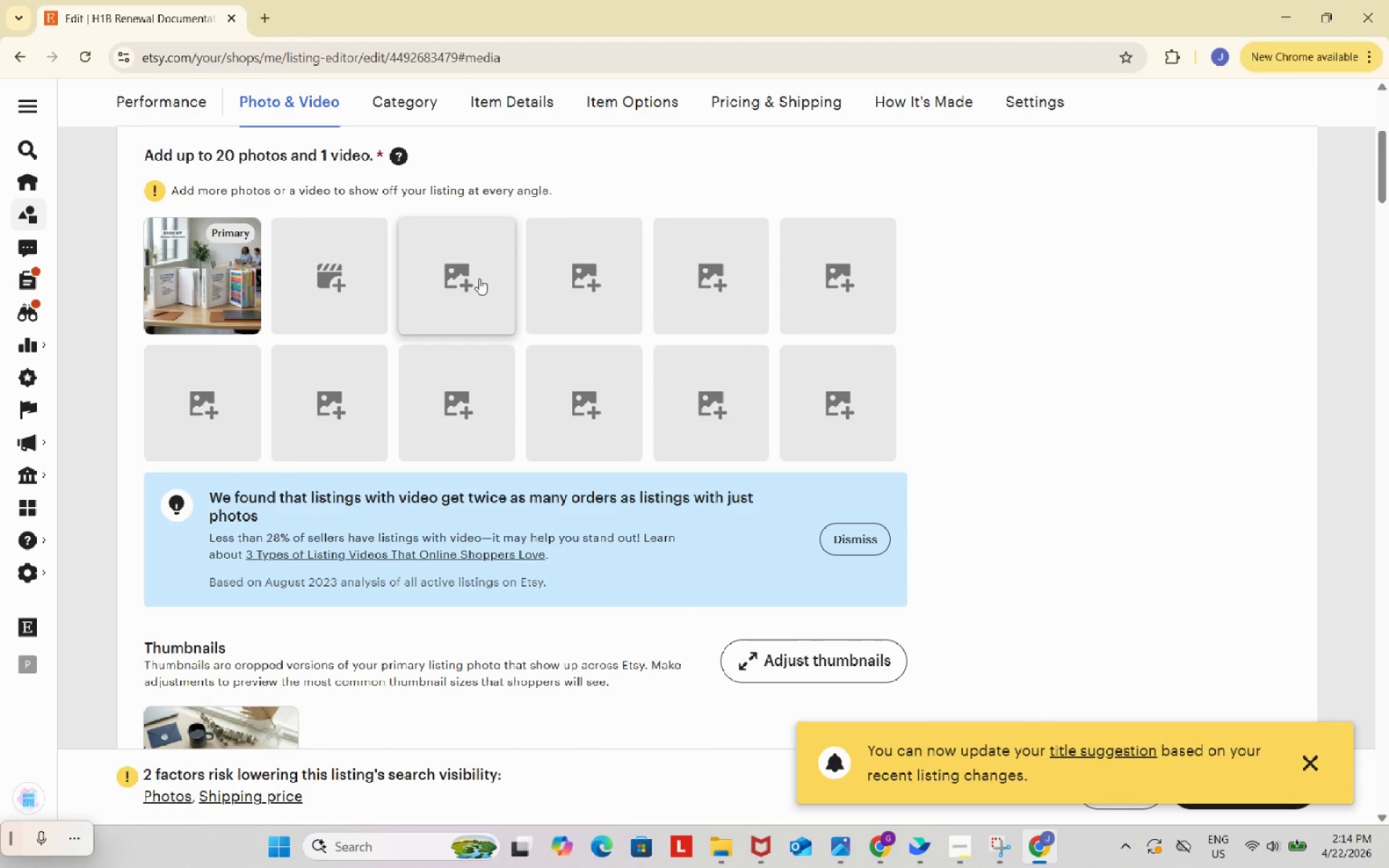 
left_click([463, 289])
 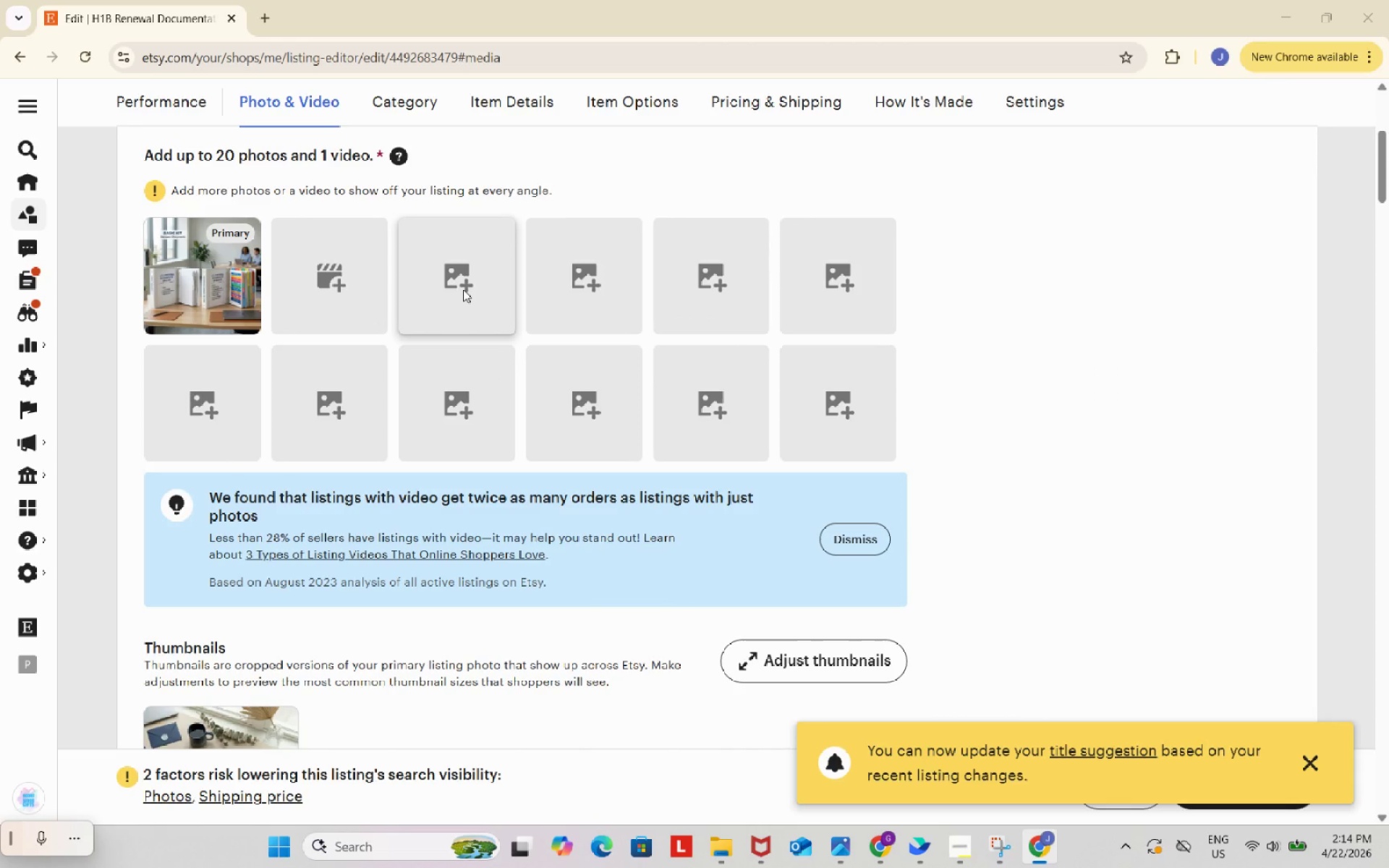 
mouse_move([486, 297])
 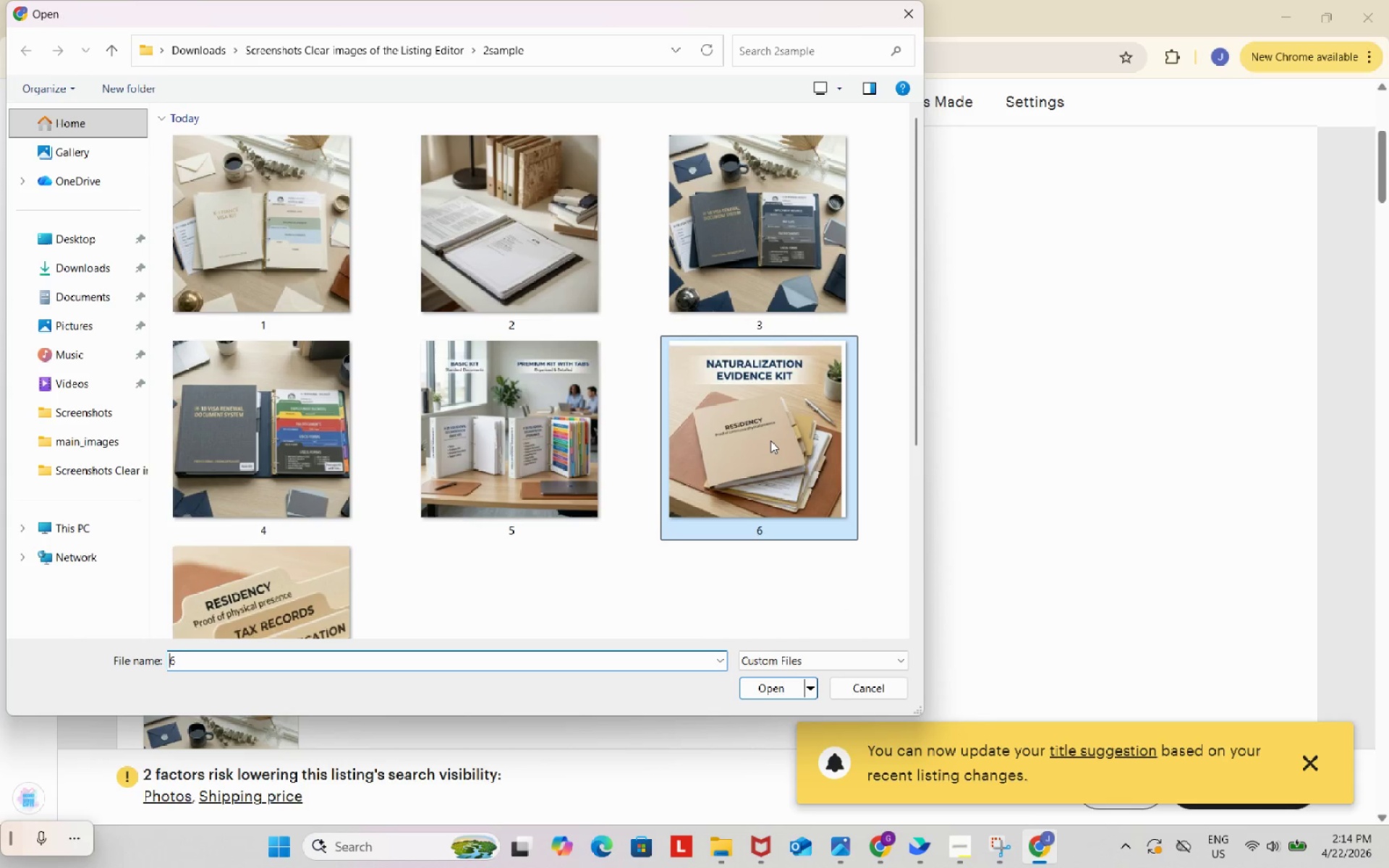 
left_click([770, 441])
 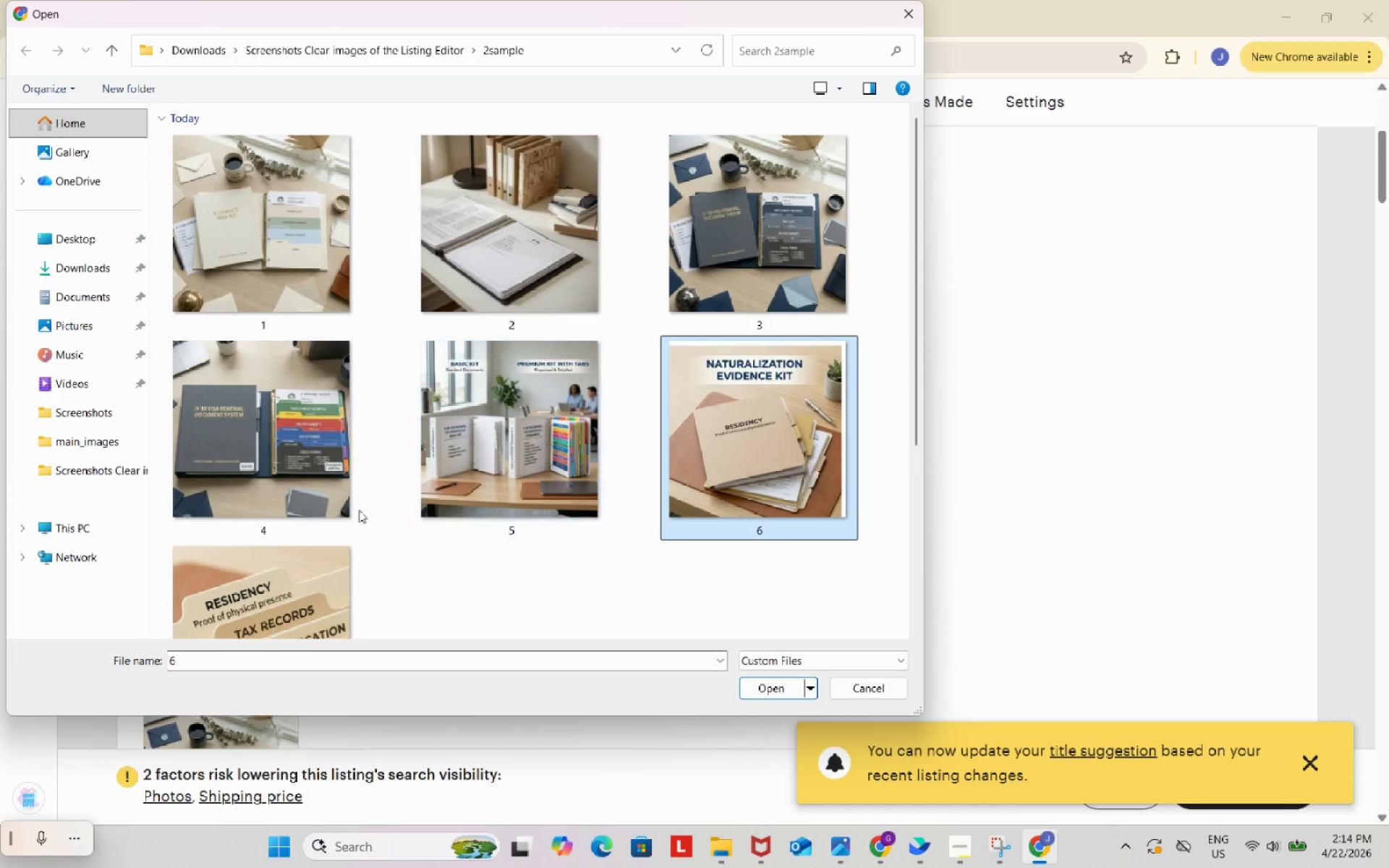 
hold_key(key=ControlLeft, duration=0.72)
left_click([288, 611])
 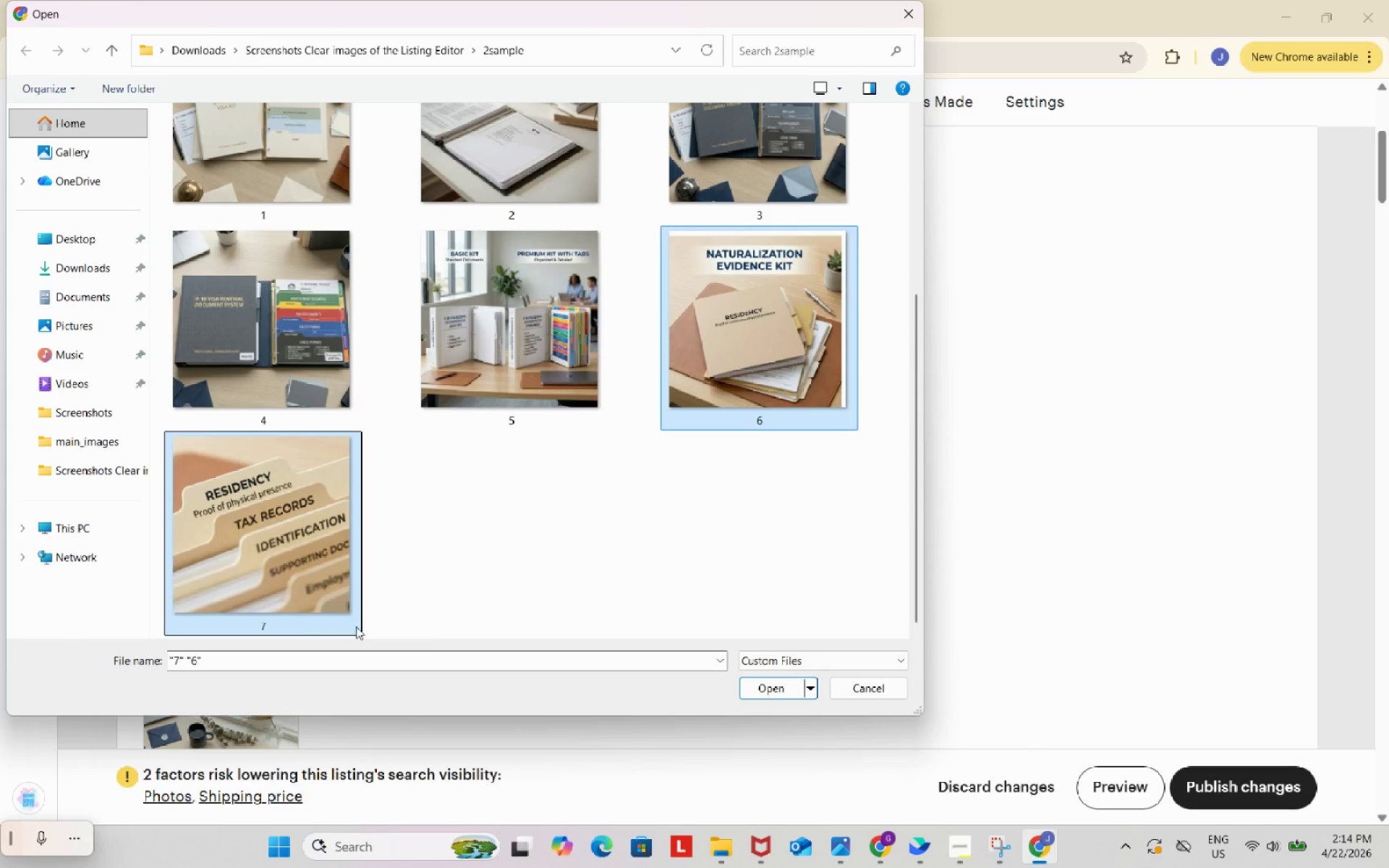 
hold_key(key=ControlLeft, duration=10.0)
left_click([763, 686])
 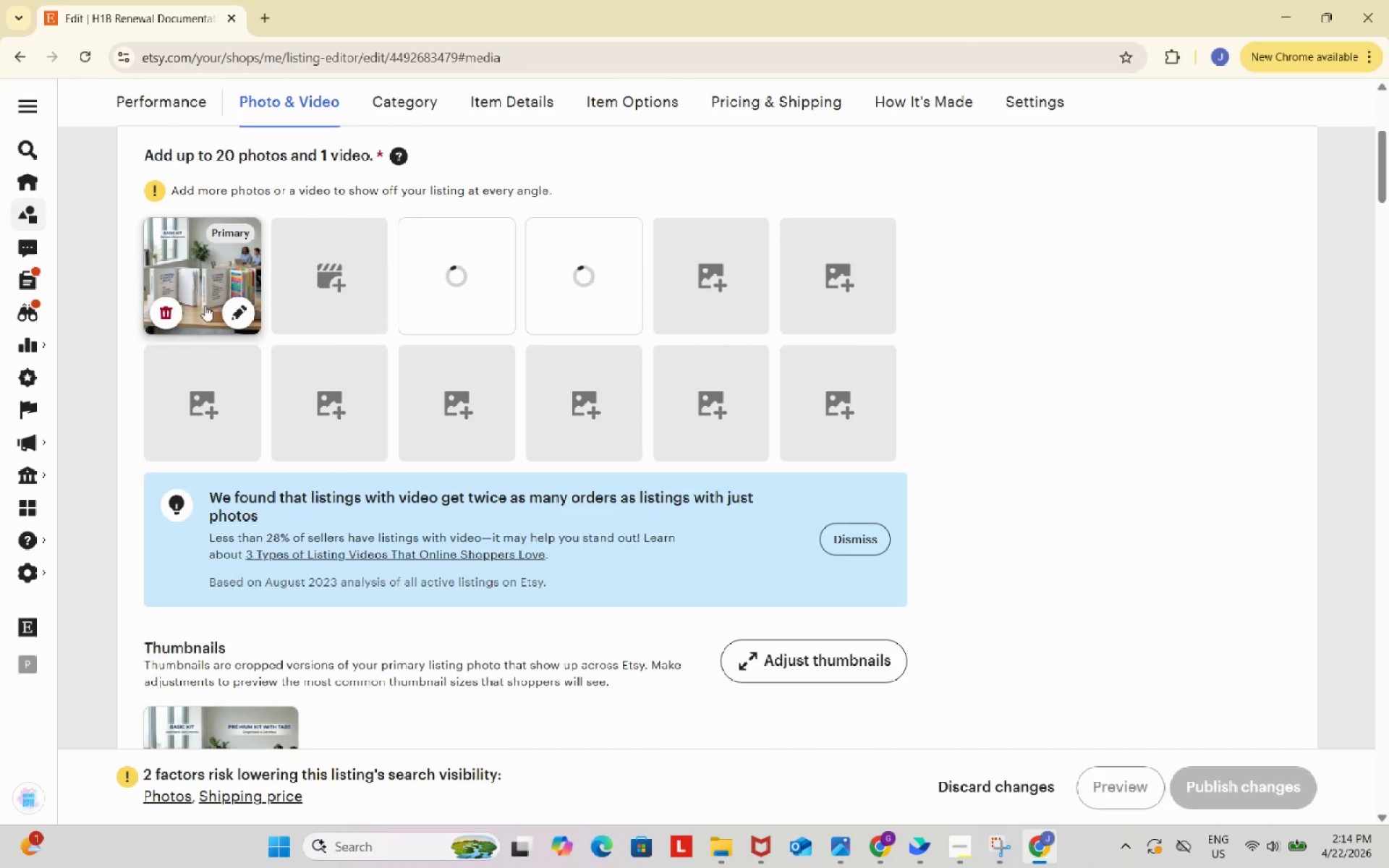 
left_click([175, 315])
 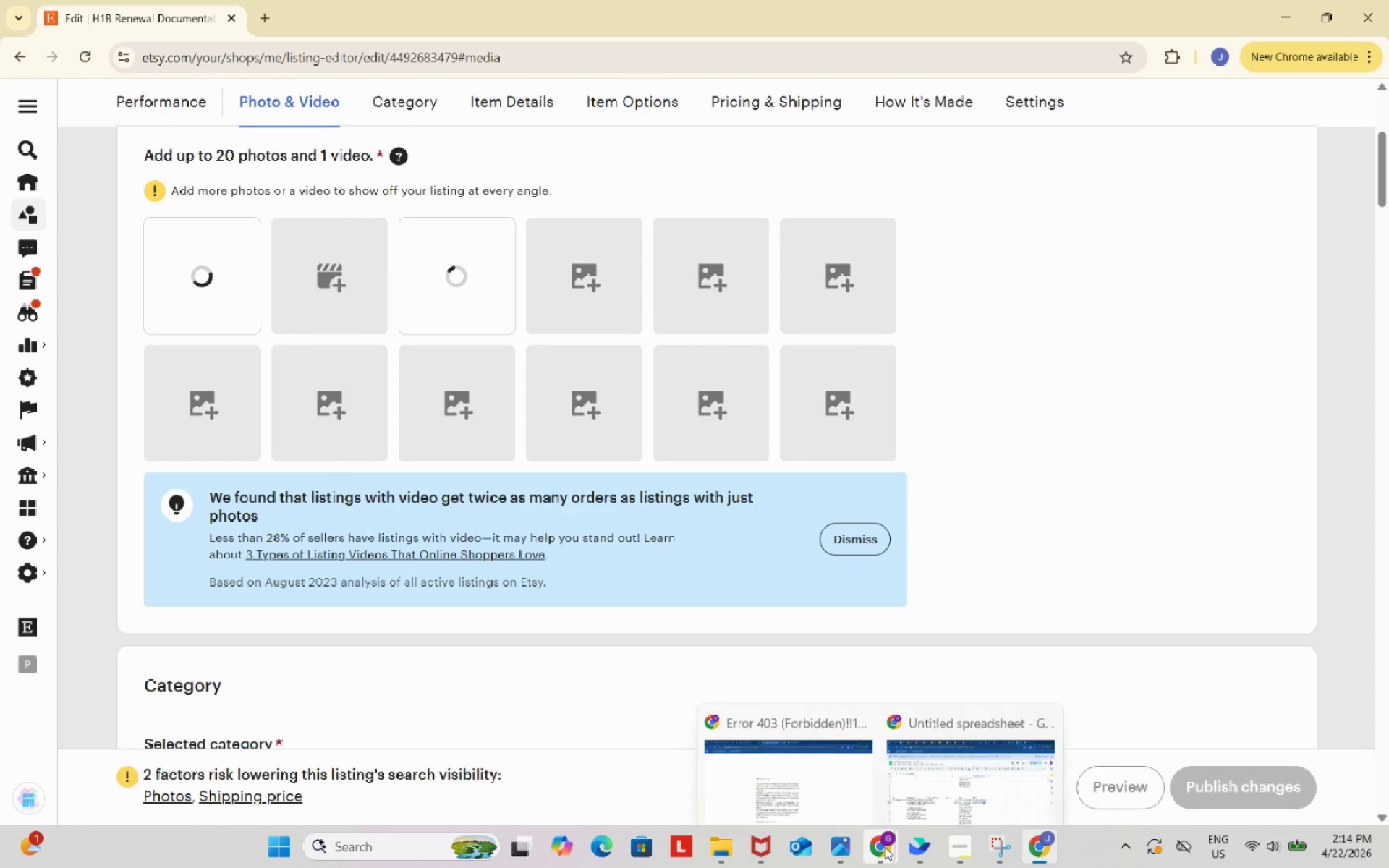 
left_click([937, 731])
 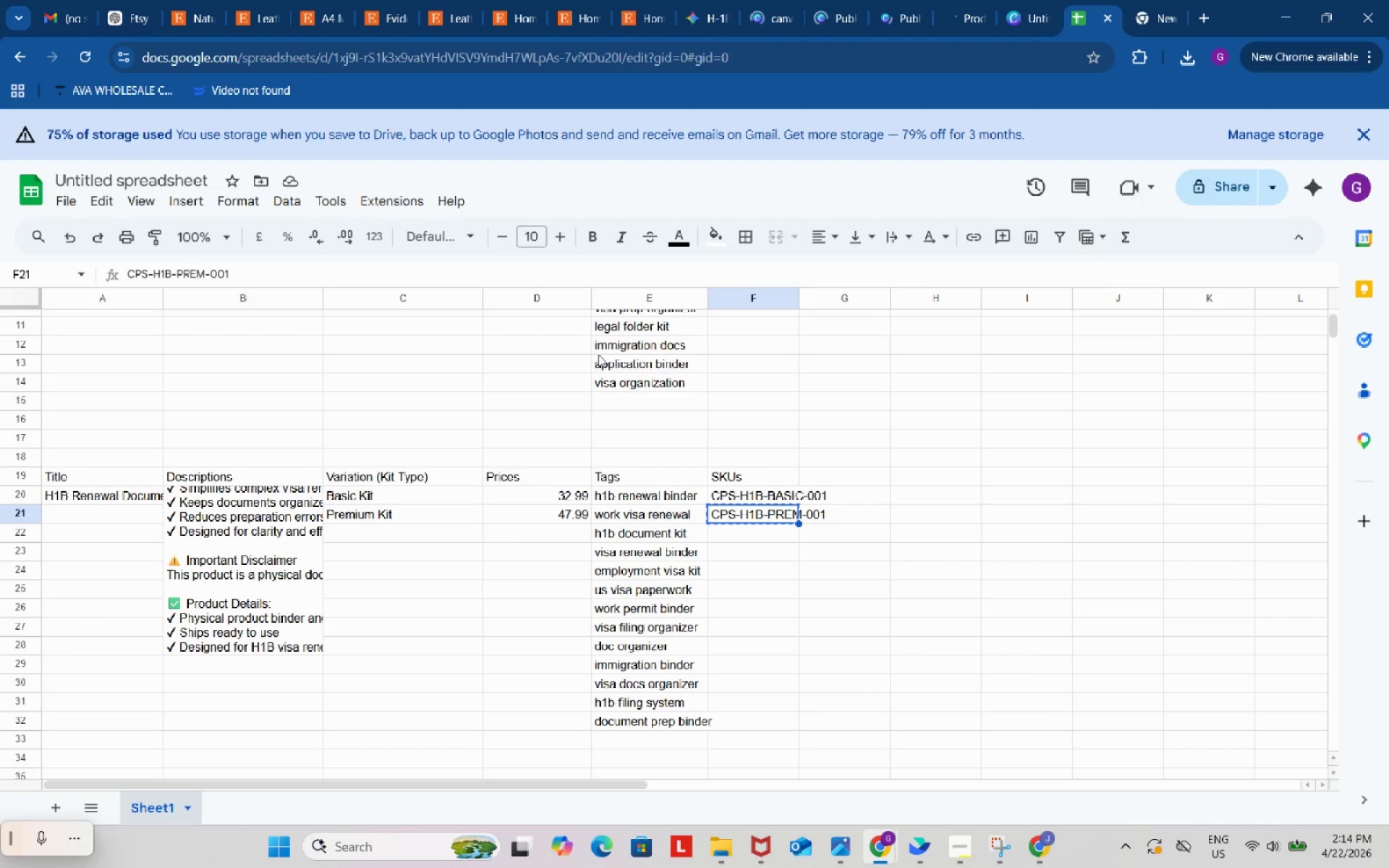 
scroll: coordinate [484, 540], scroll_direction: down, amount: 4.0
 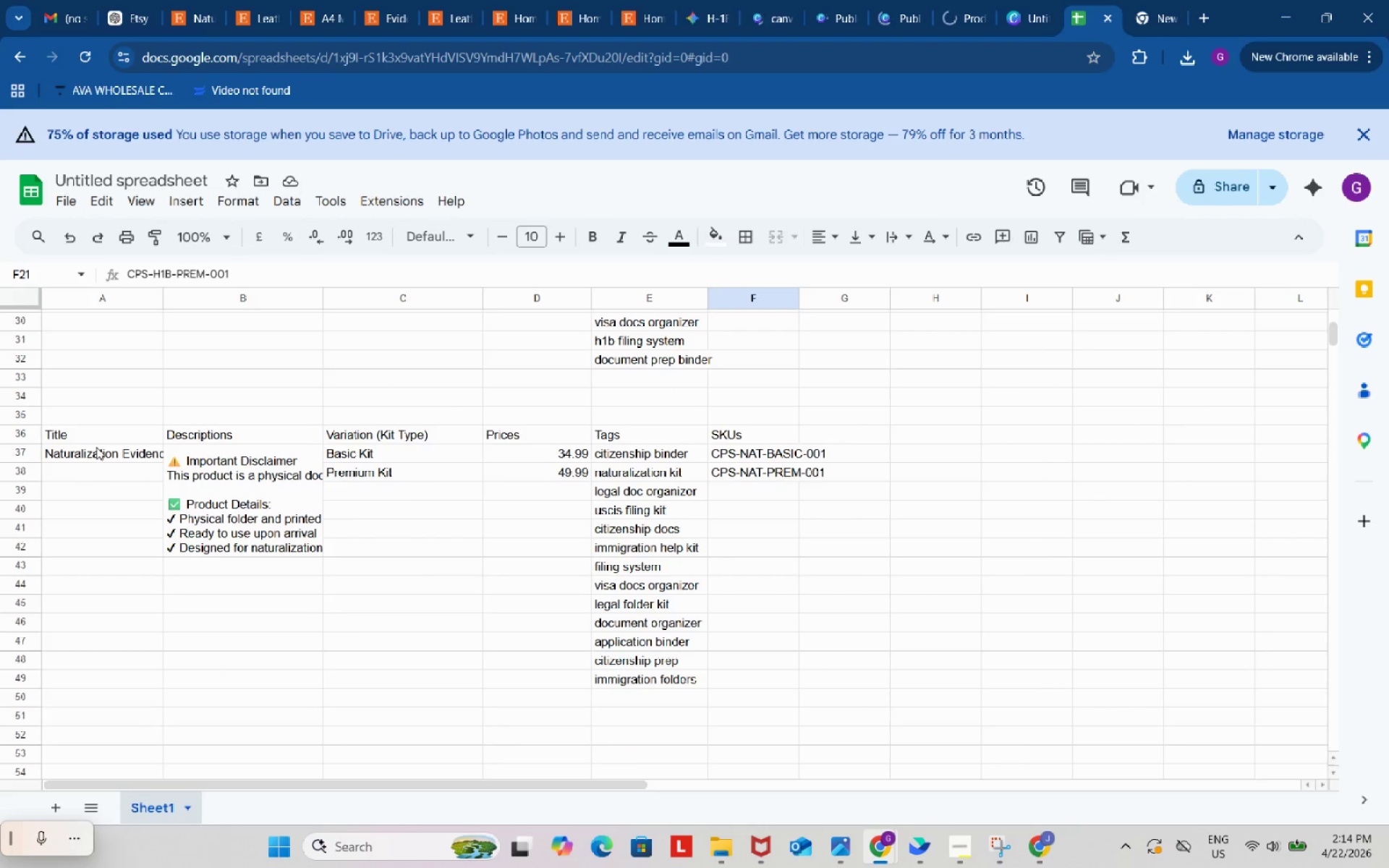 
left_click([96, 447])
 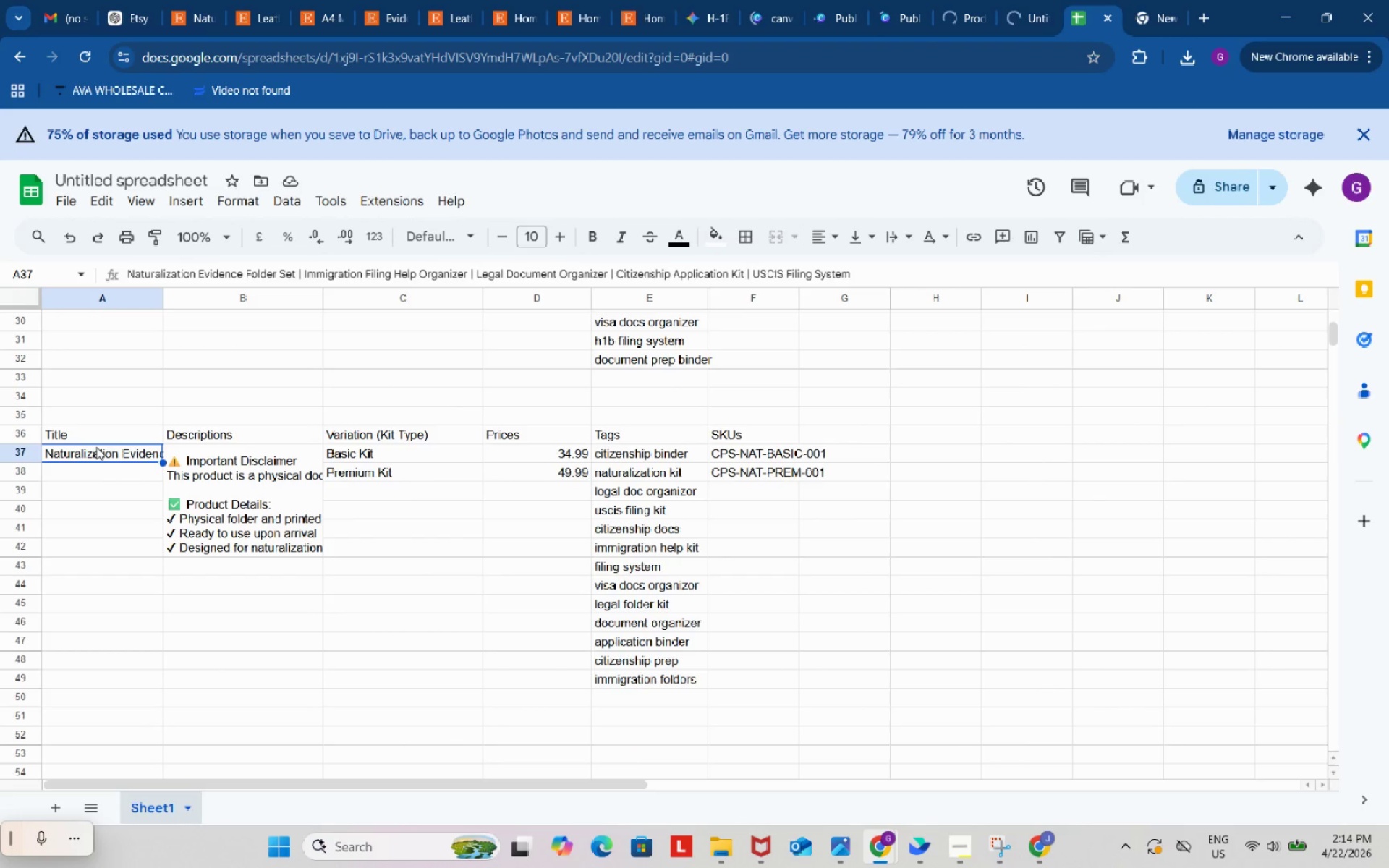 
key(Control+C)
 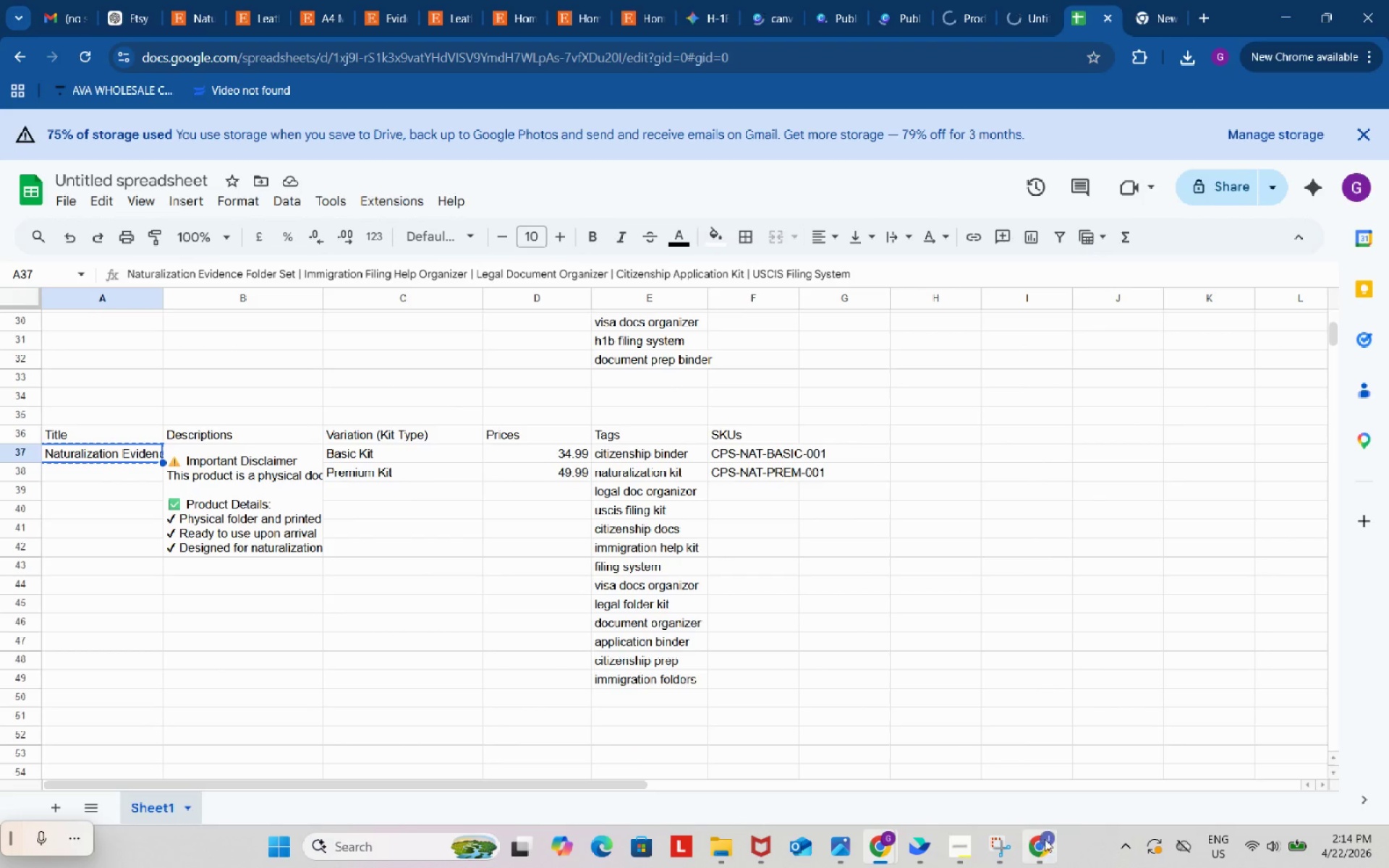 
left_click([1051, 843])
 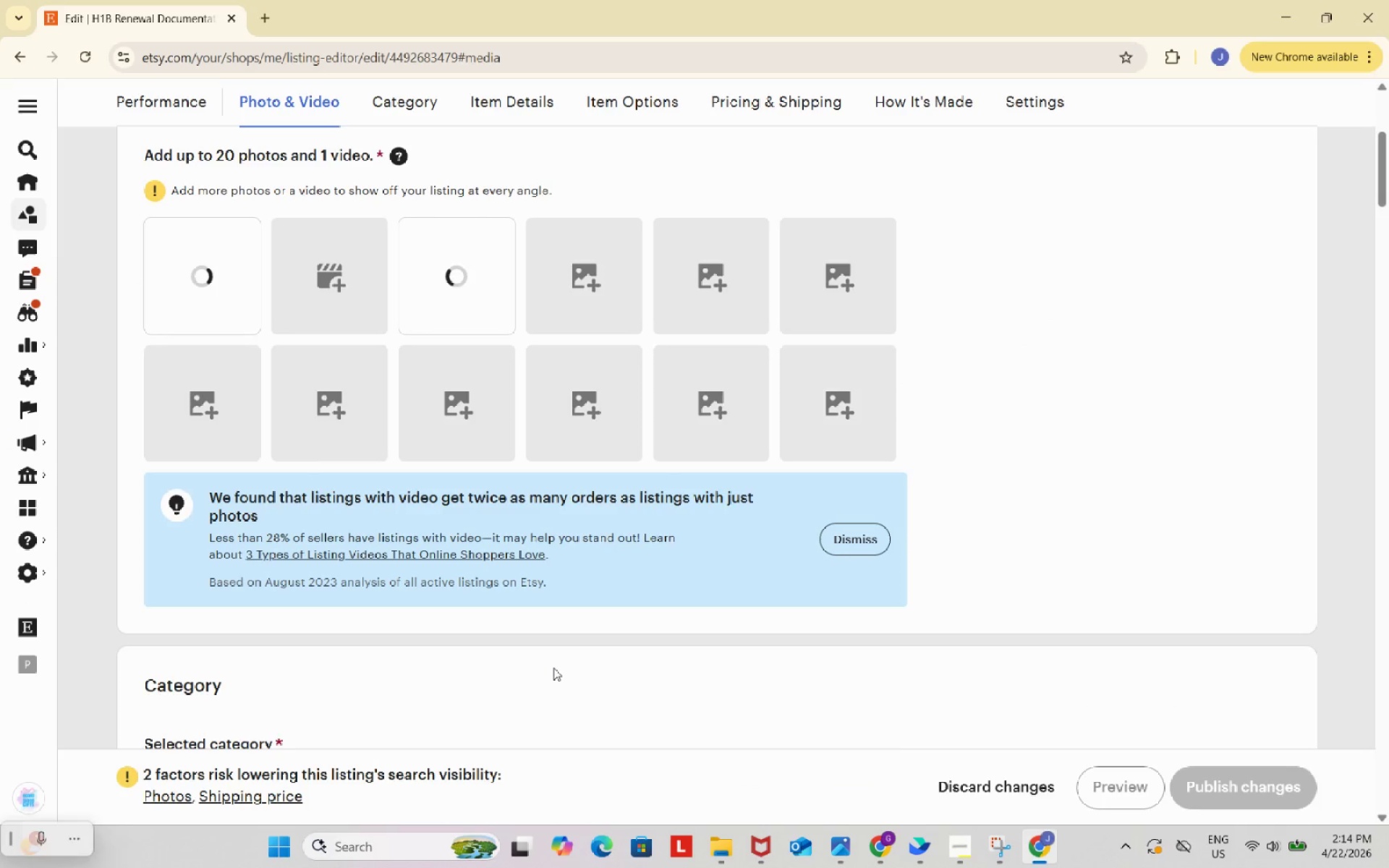 
scroll: coordinate [511, 619], scroll_direction: down, amount: 7.0
 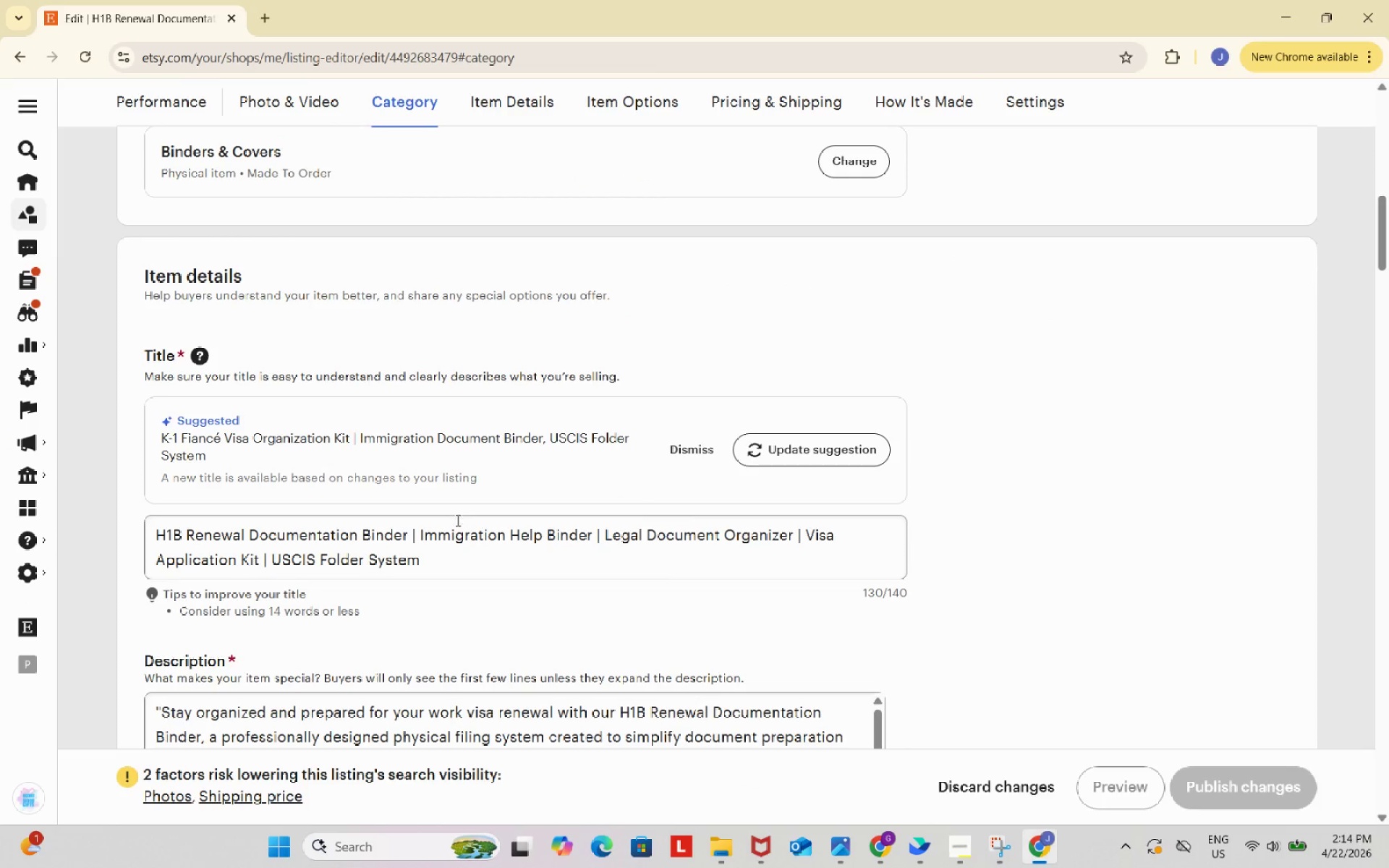 
left_click([432, 375])
 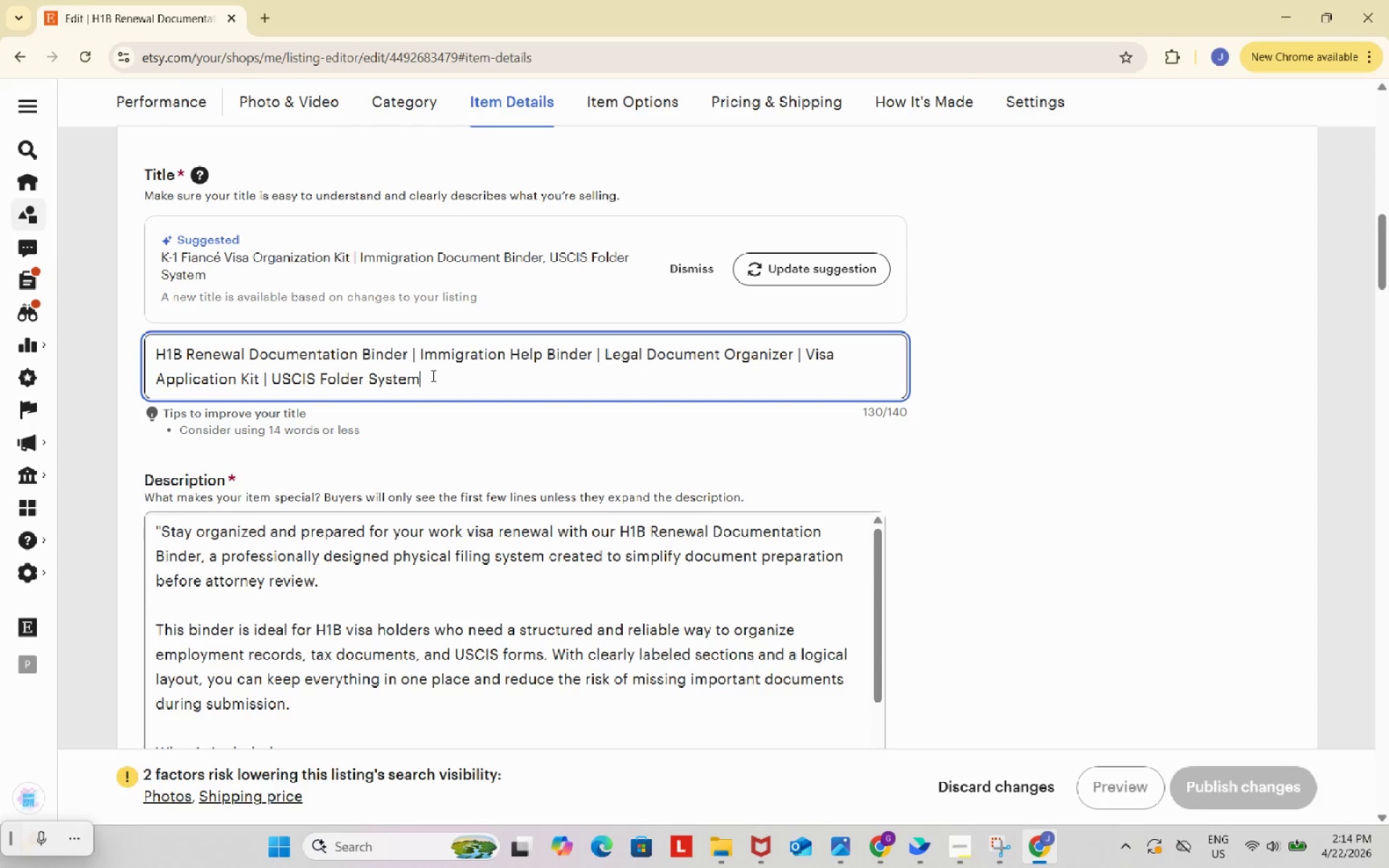 
scroll: coordinate [449, 550], scroll_direction: down, amount: 2.0
 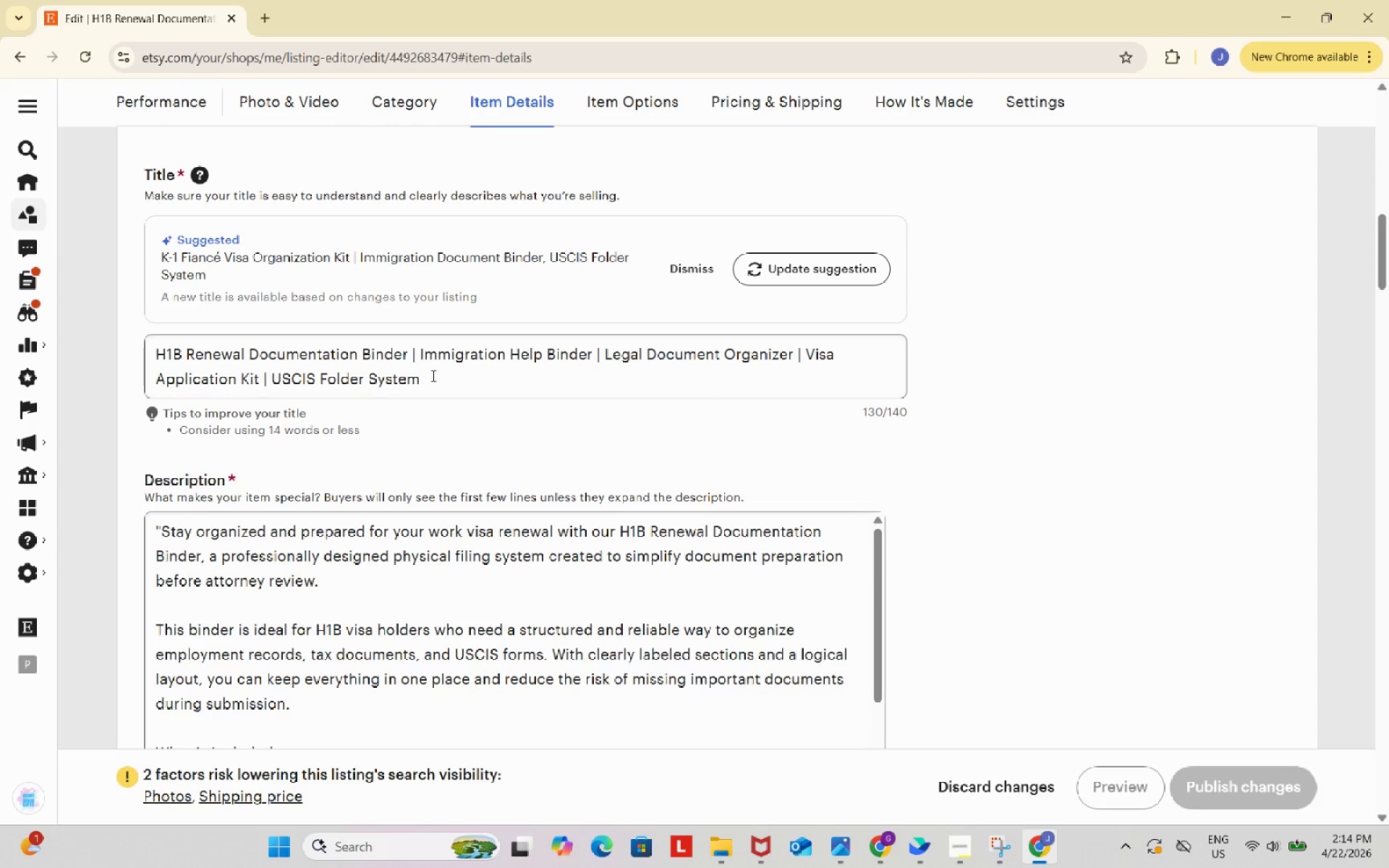 
key(Control+A)
 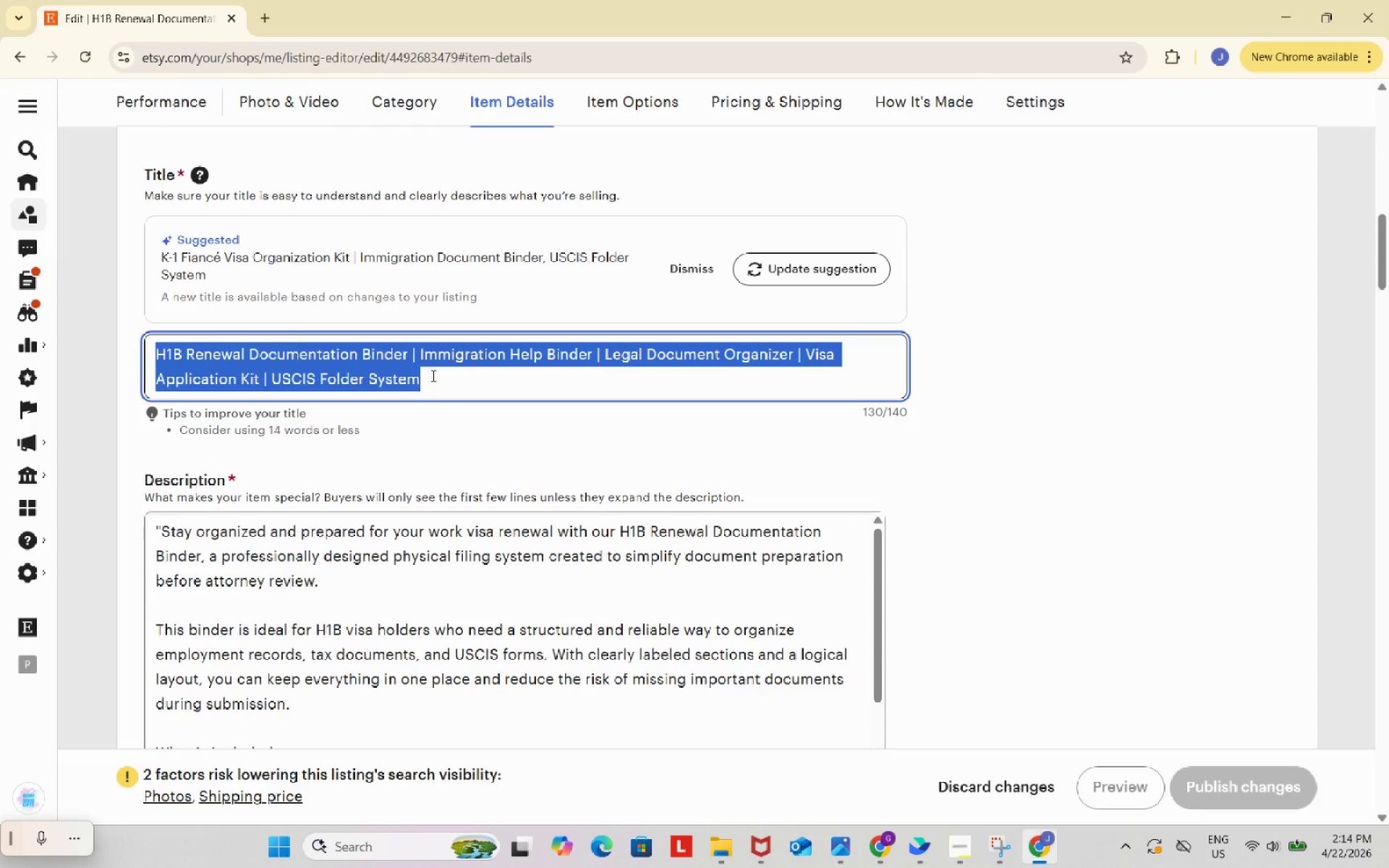 
key(Control+ControlLeft)
 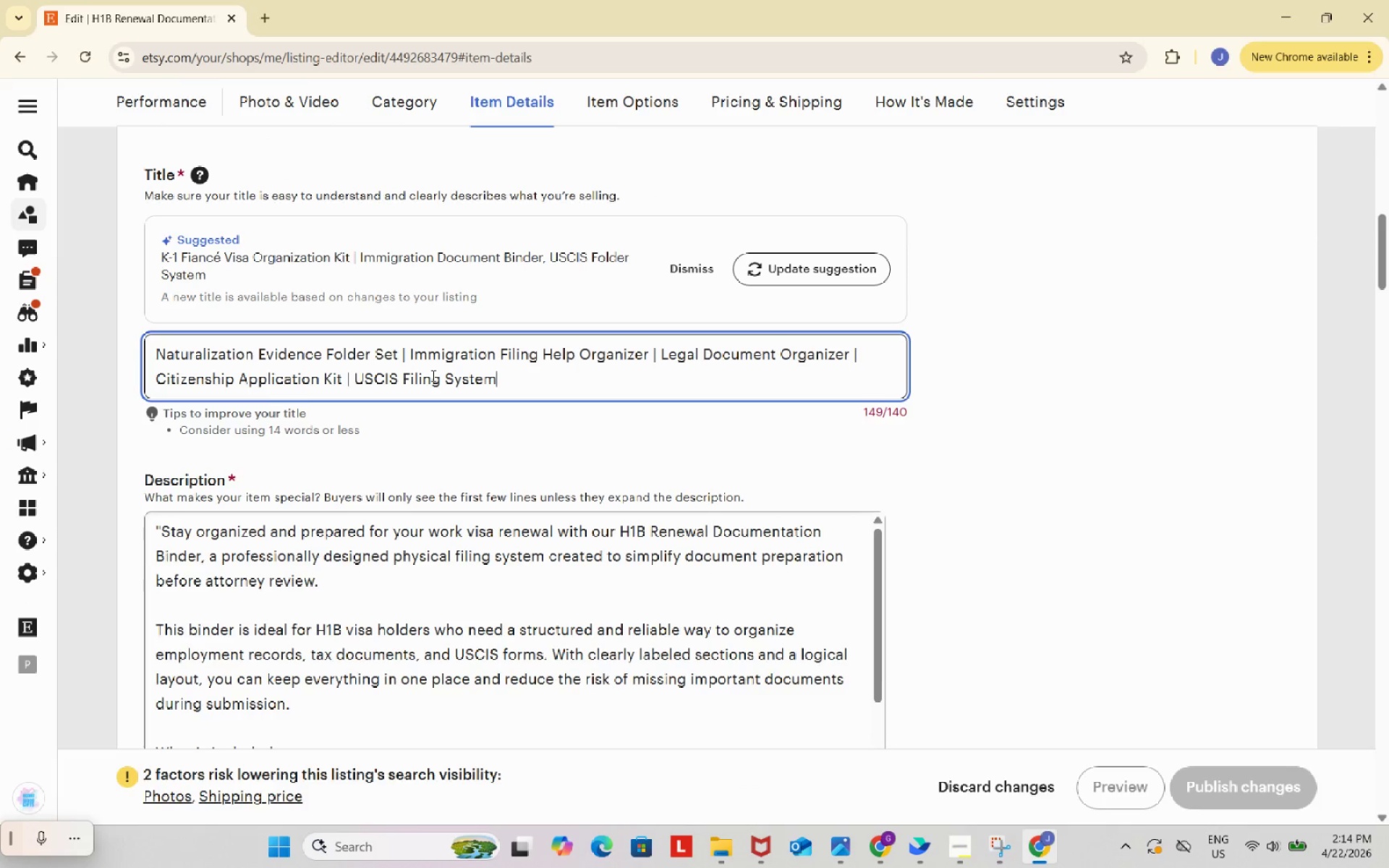 
key(Control+V)
 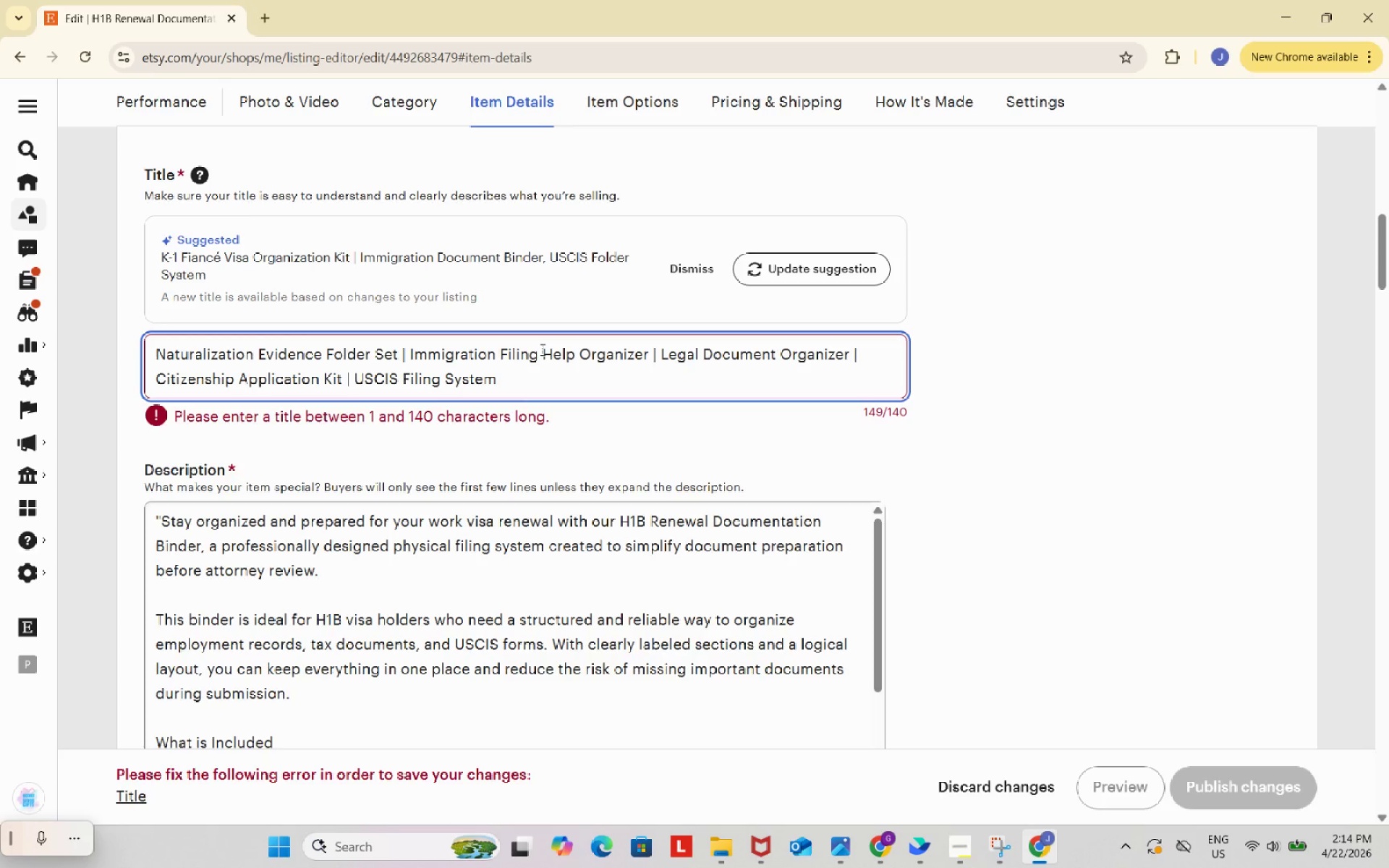 
wait(21.75)
 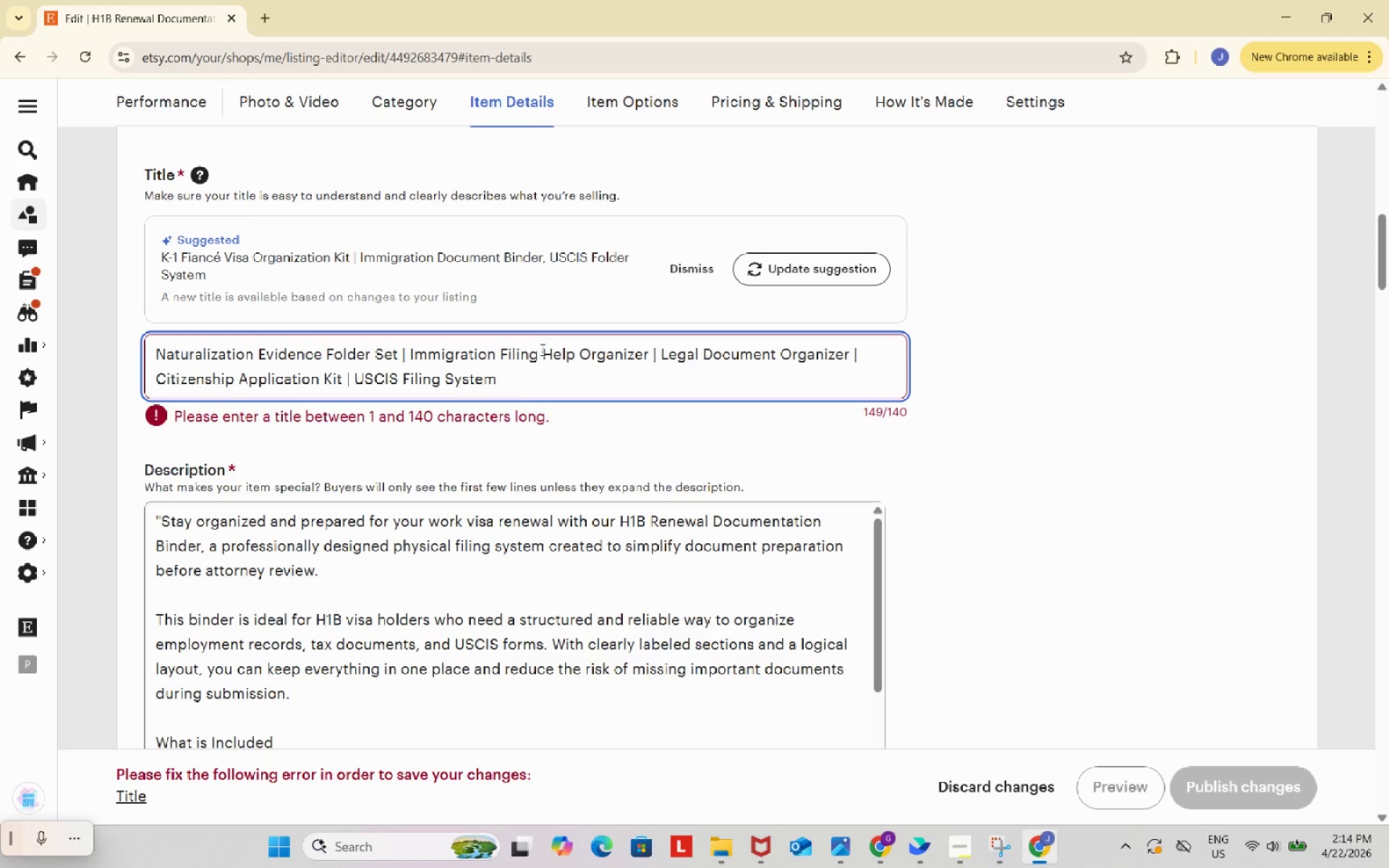 
left_click([537, 373])
 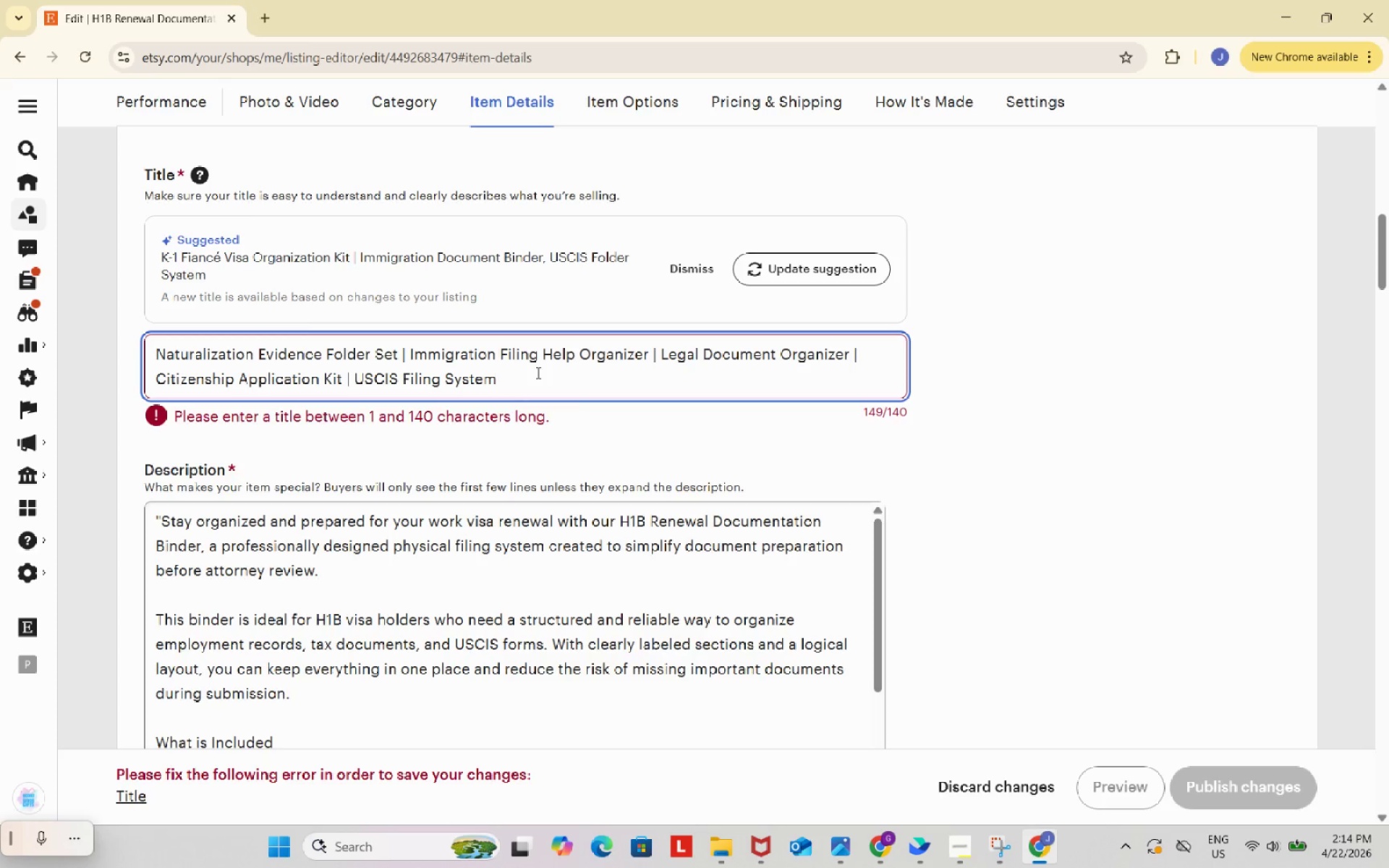 
key(Control+ControlLeft)
 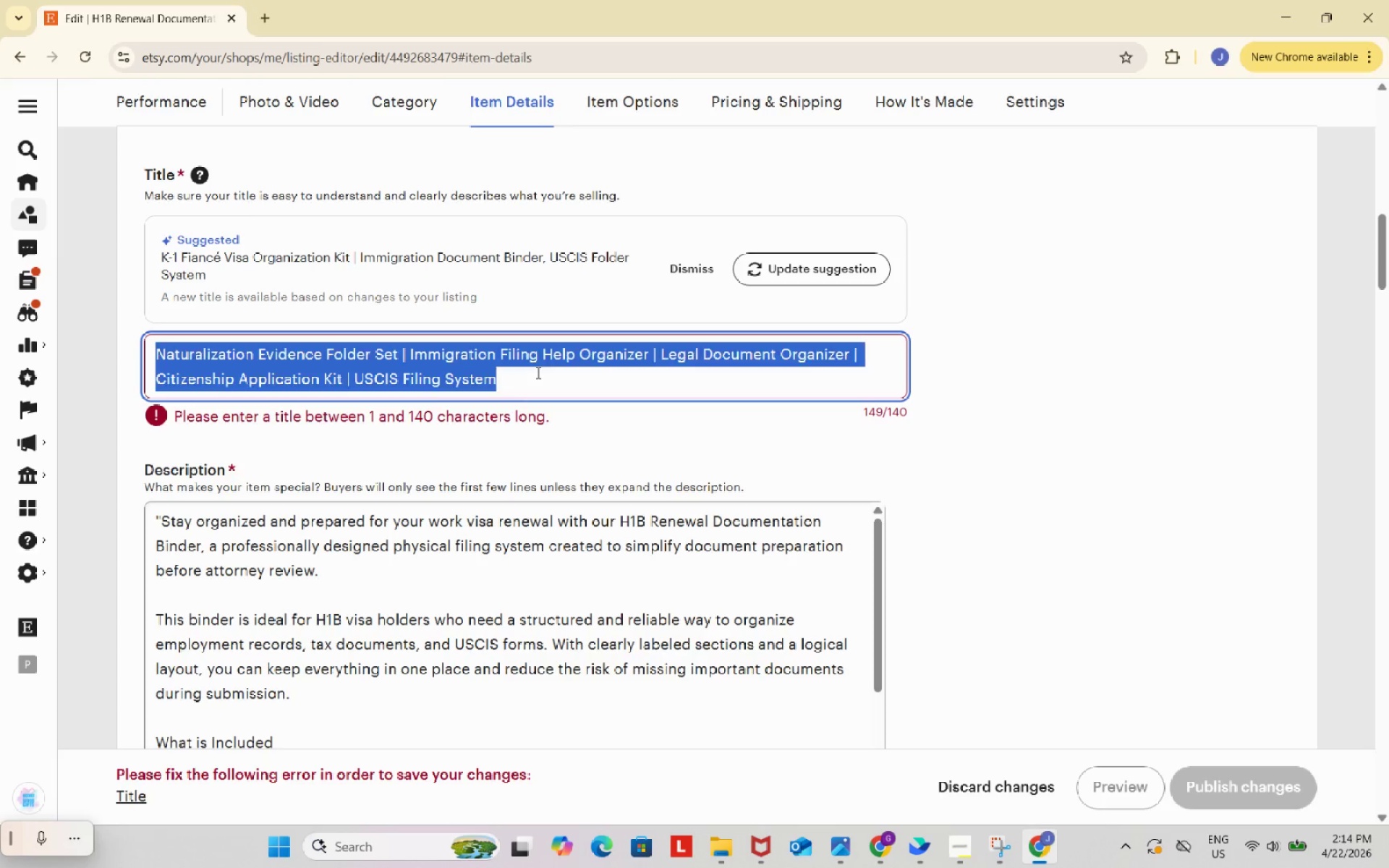 
key(Control+A)
 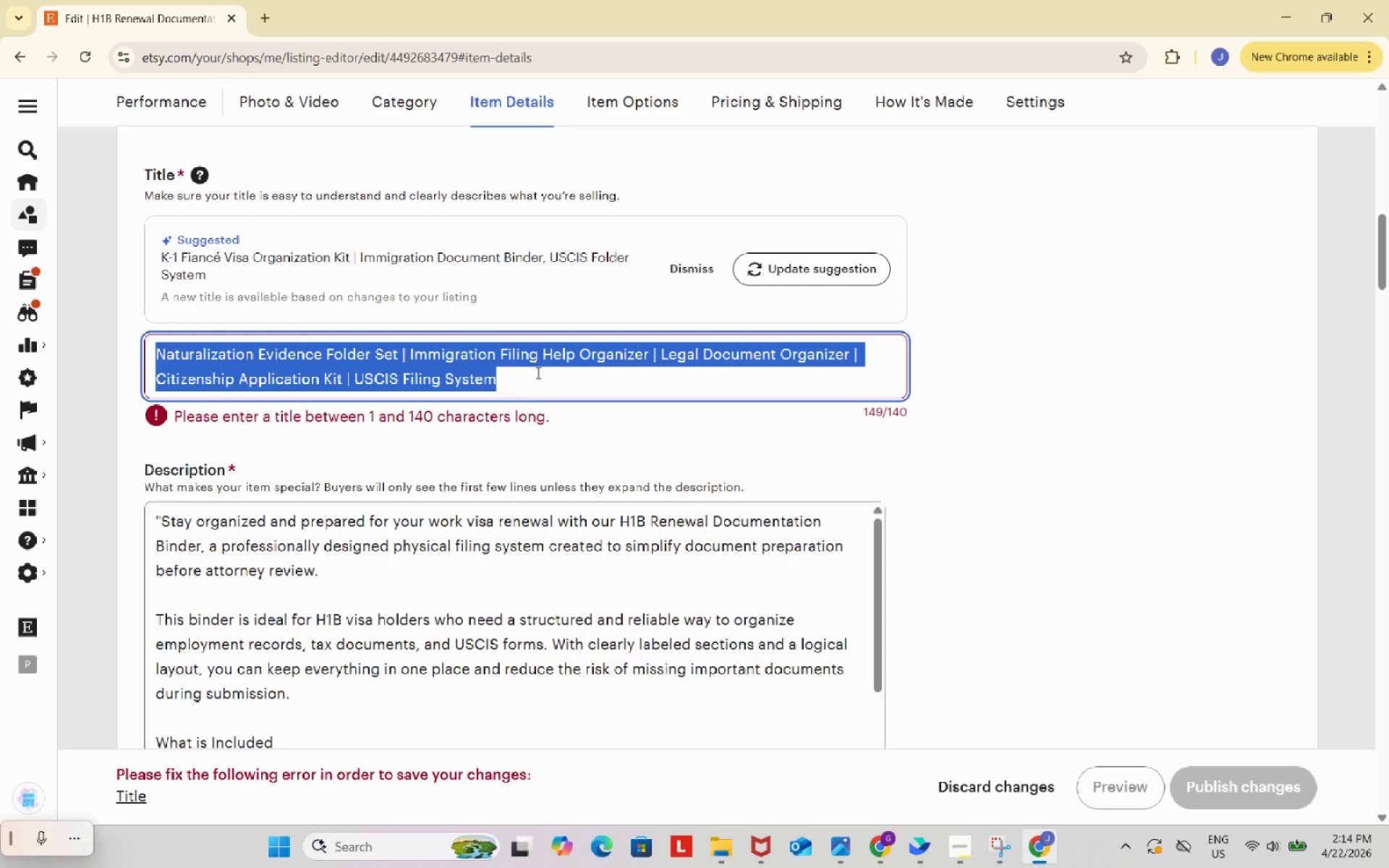 
key(Control+C)
 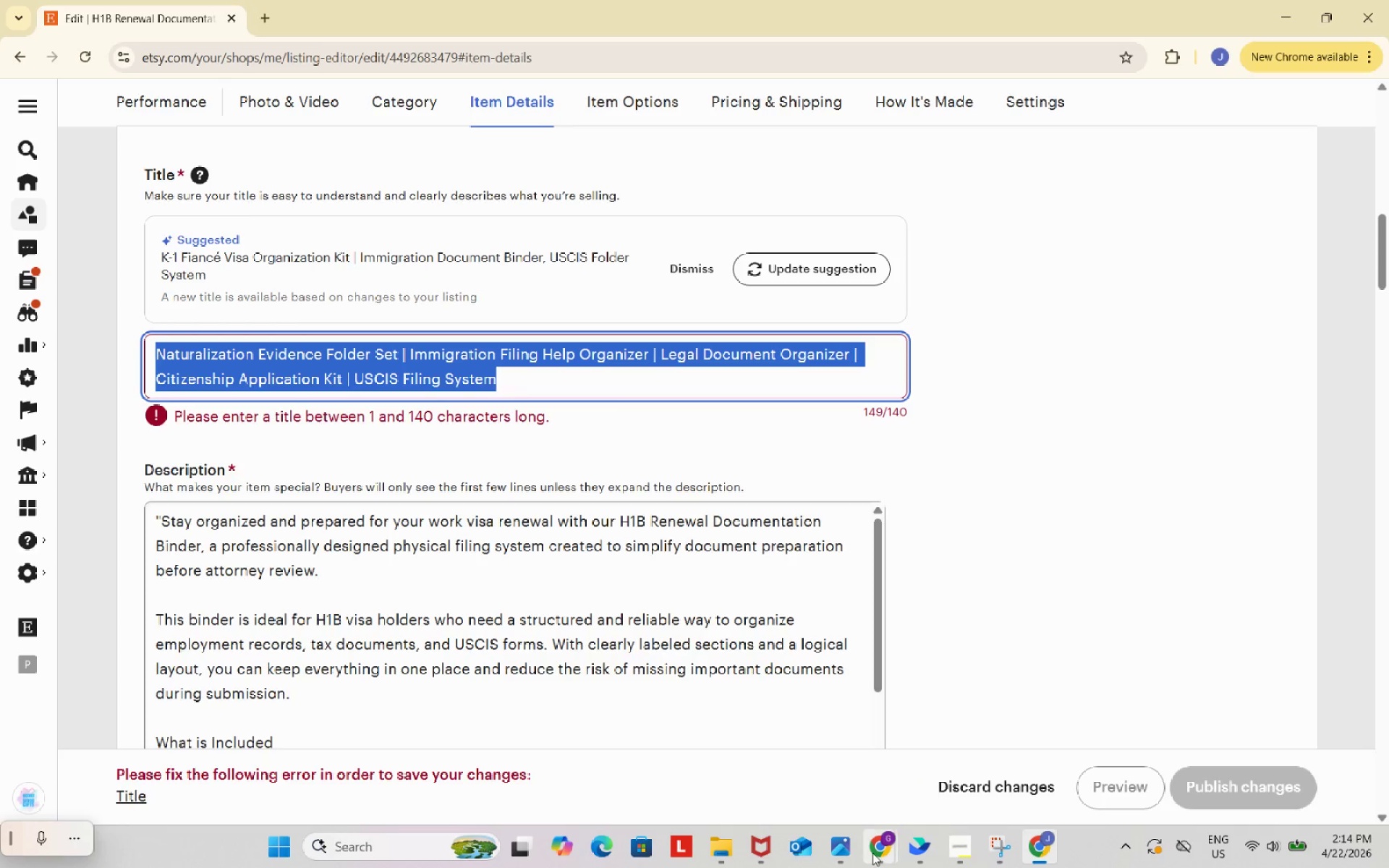 
left_click([872, 854])
 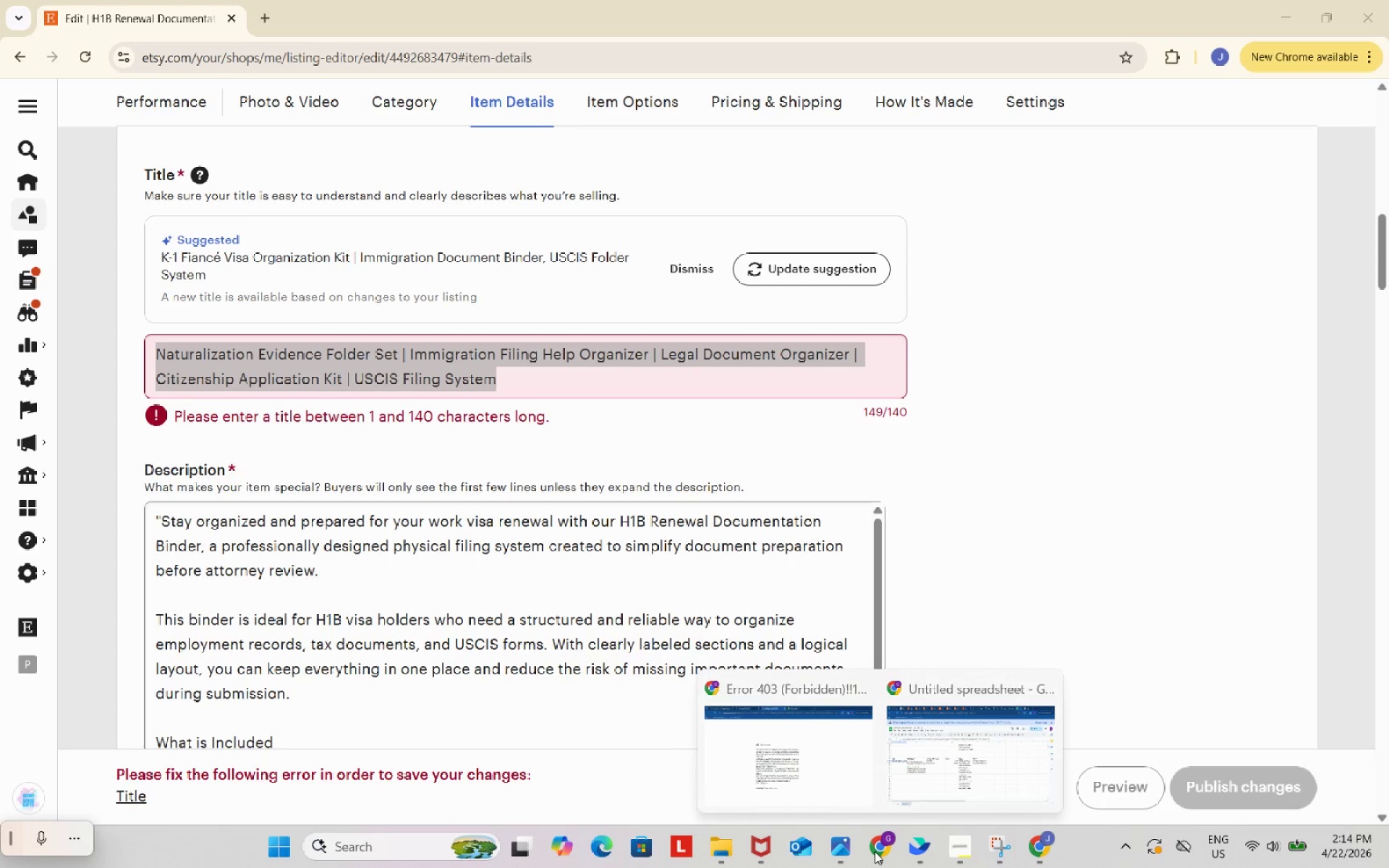 
left_click([959, 732])
 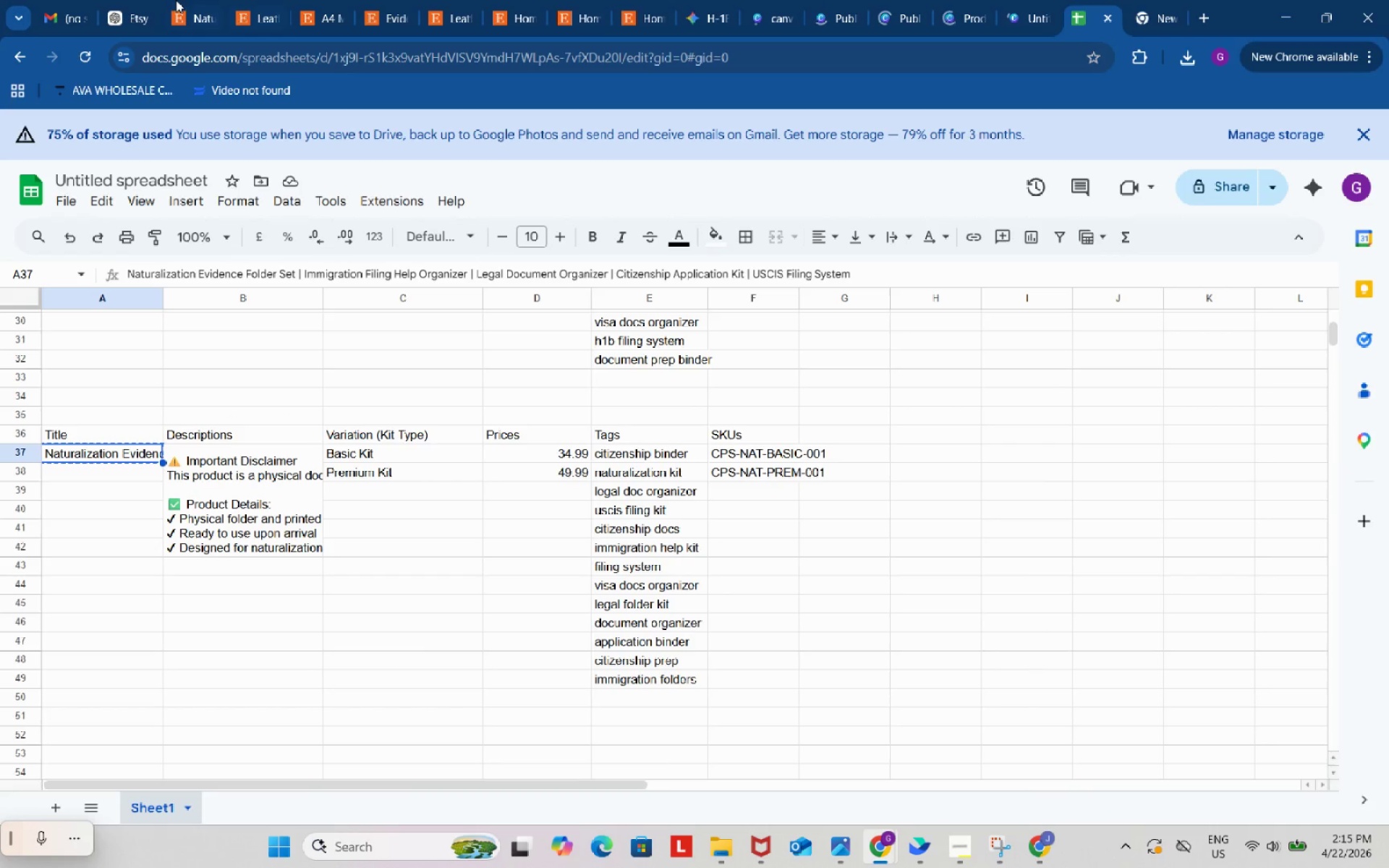 
left_click_drag(start_coordinate=[134, 0], to_coordinate=[135, 4])
 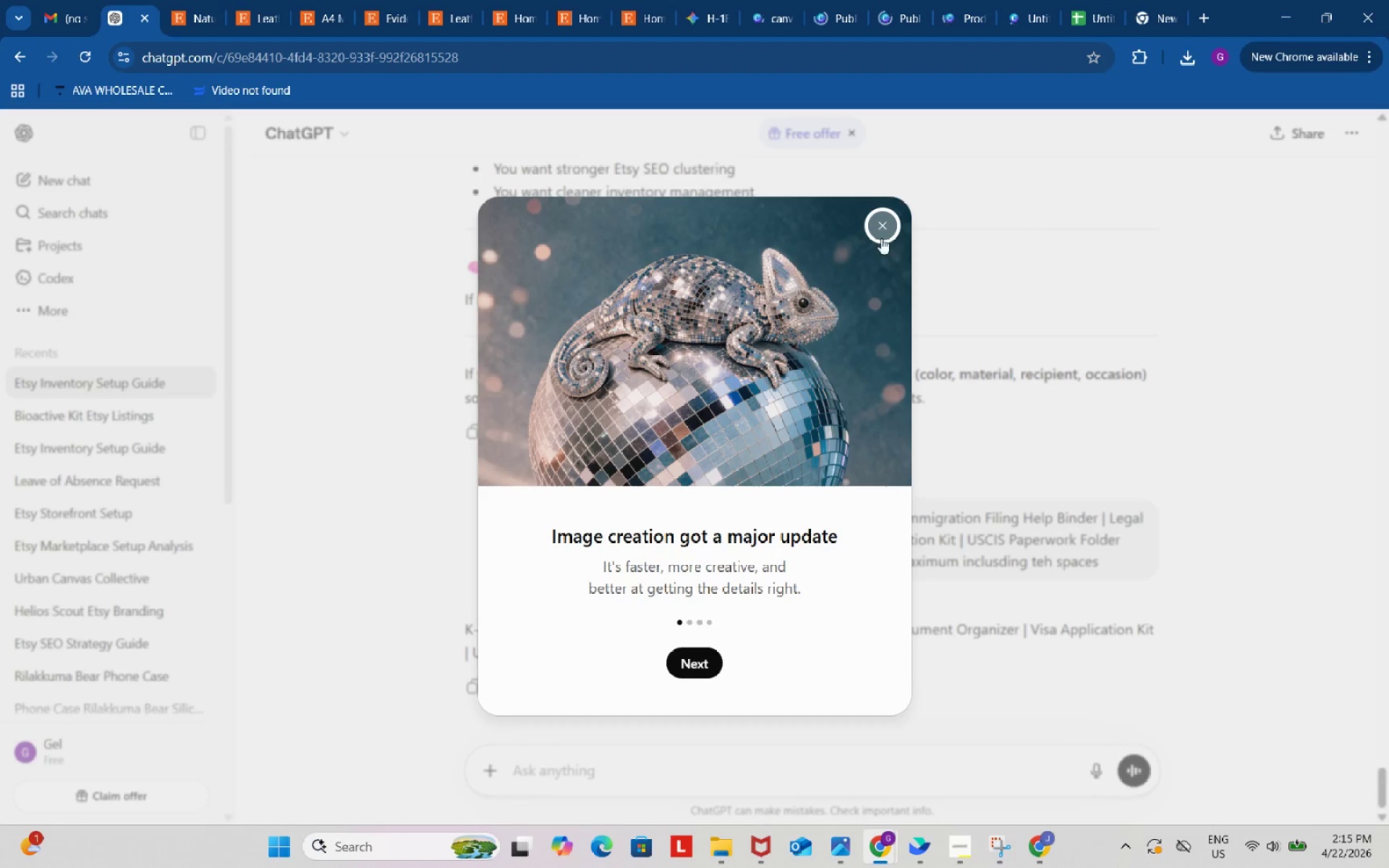 
left_click([887, 228])
 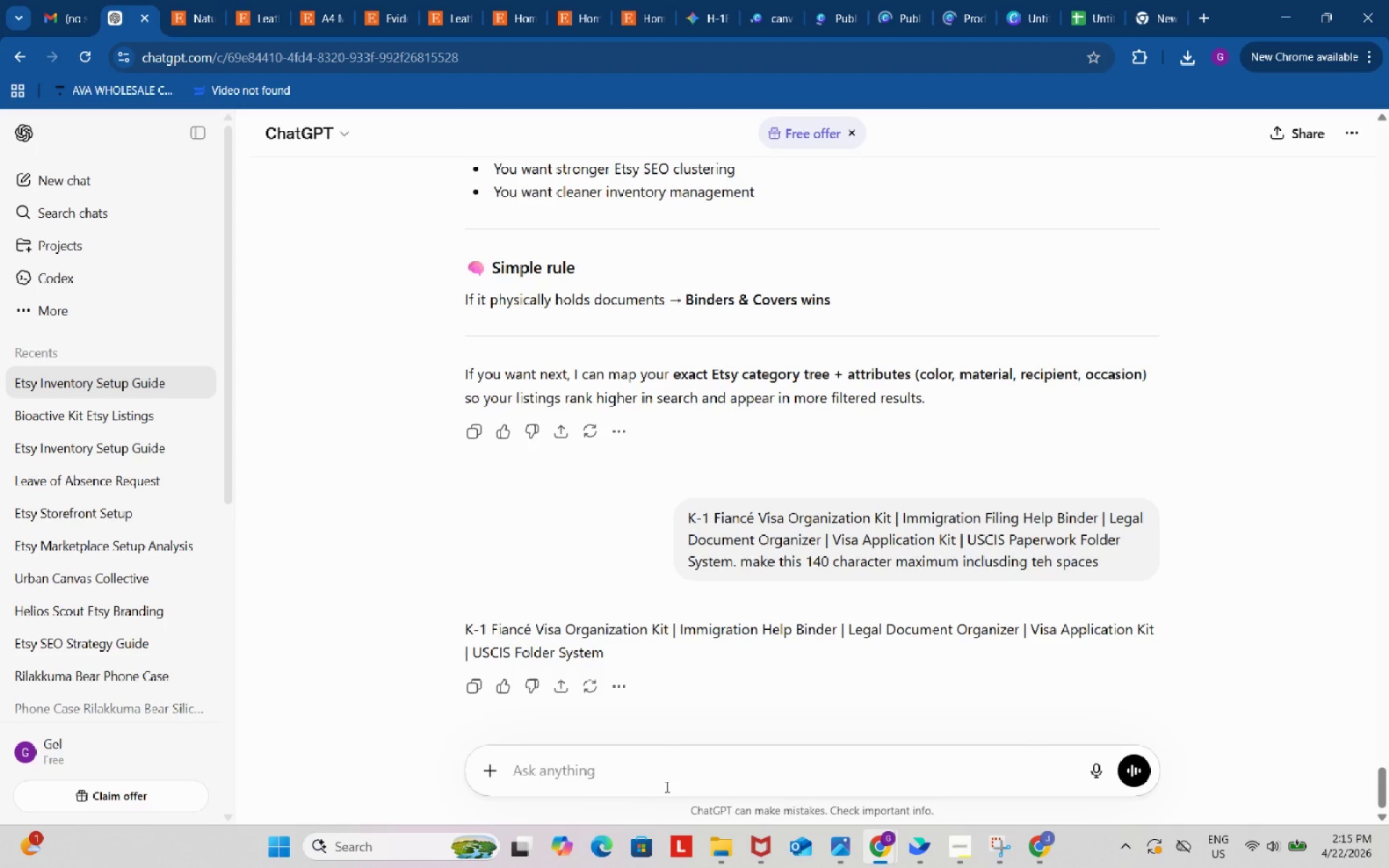 
left_click([665, 757])
 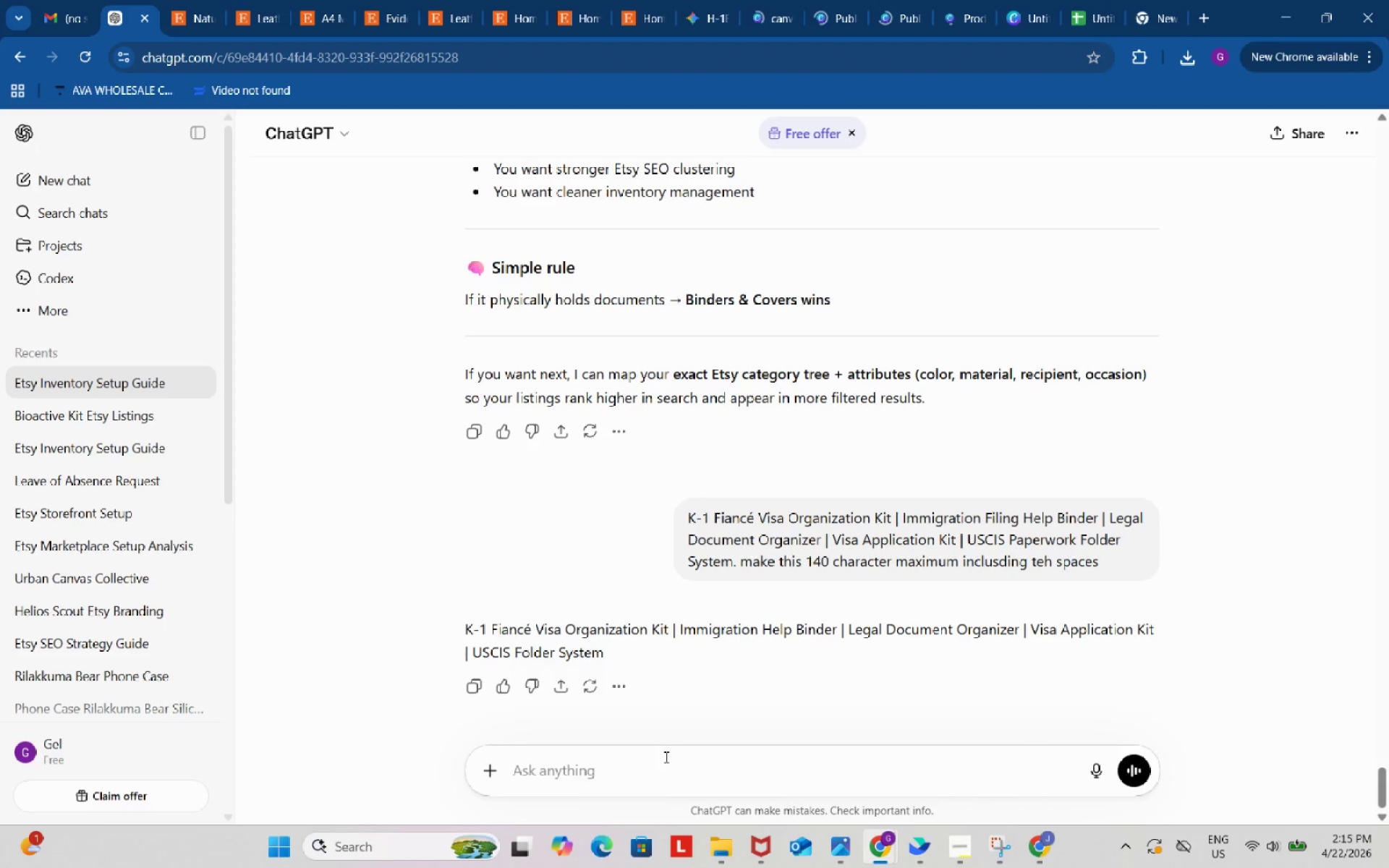 
key(Control+ControlLeft)
 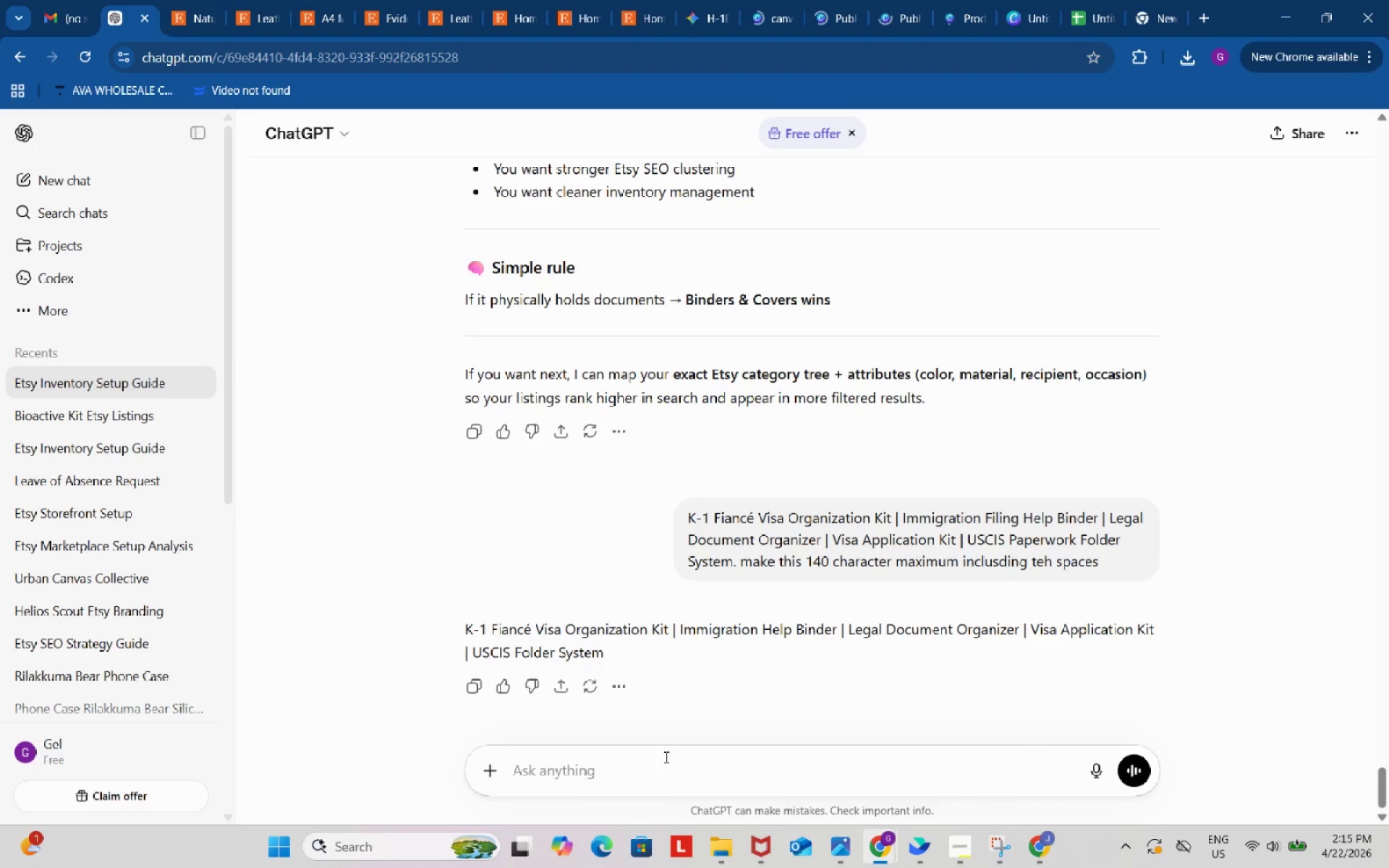 
key(Control+V)
 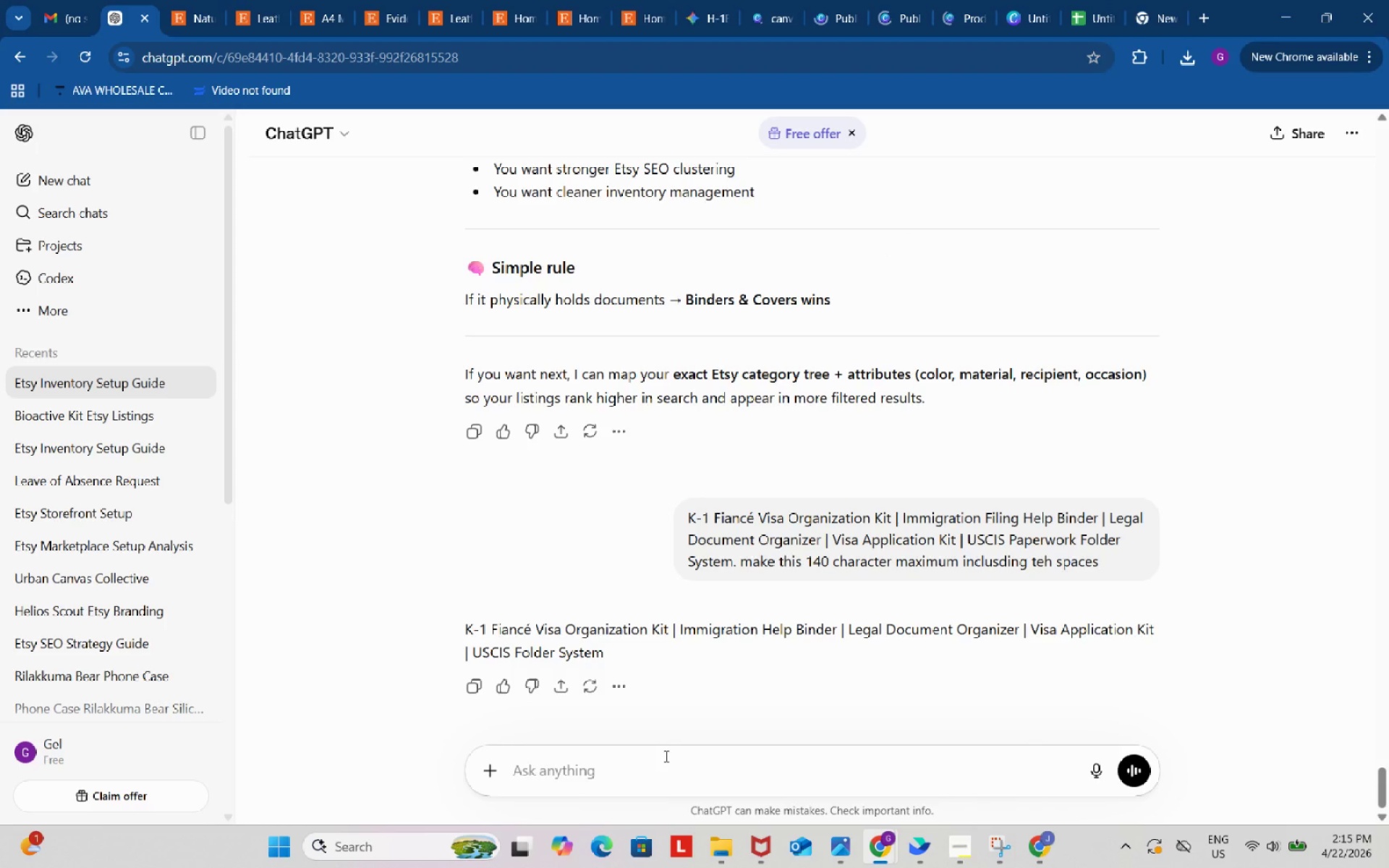 
left_click([665, 756])
 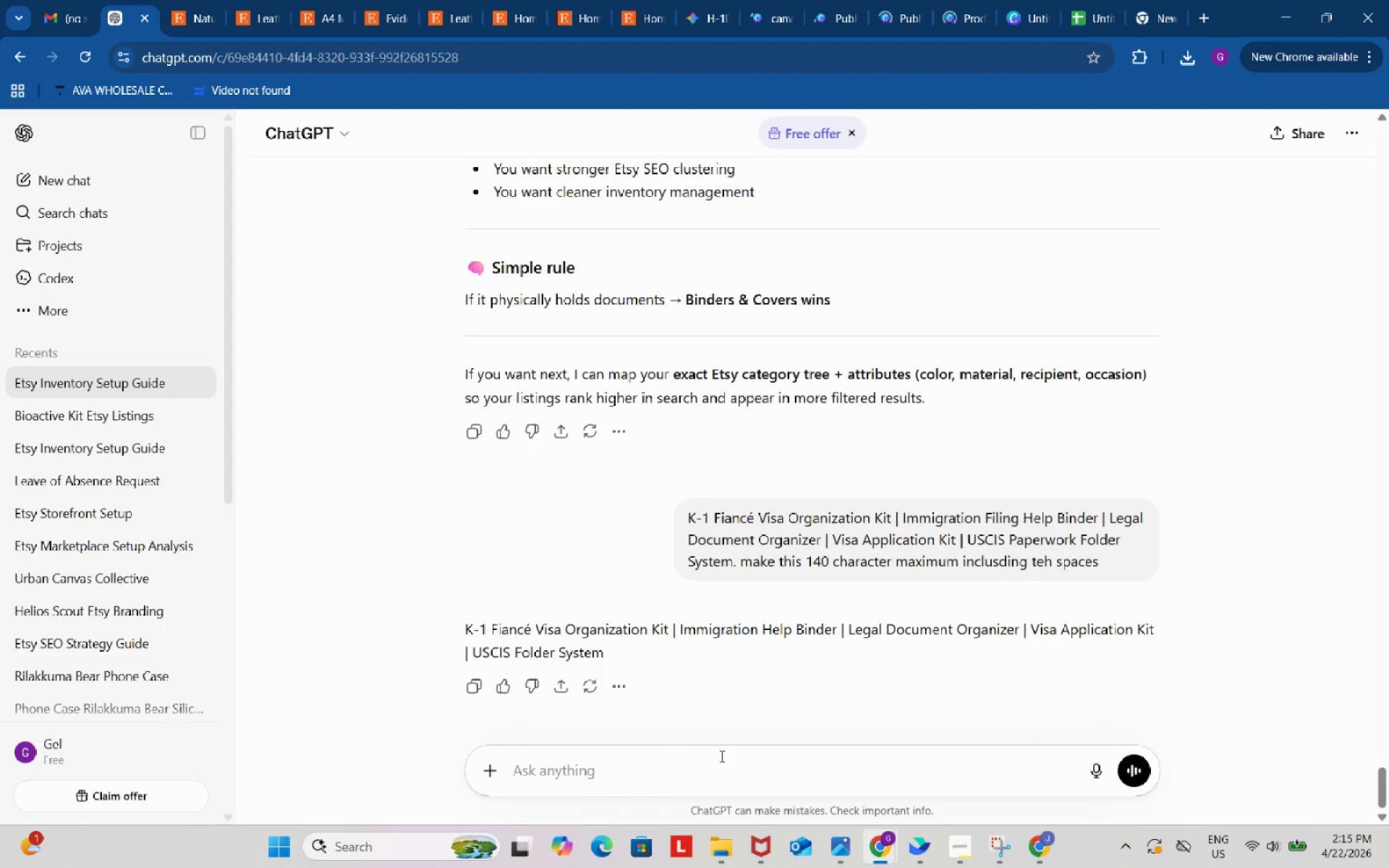 
left_click([727, 754])
 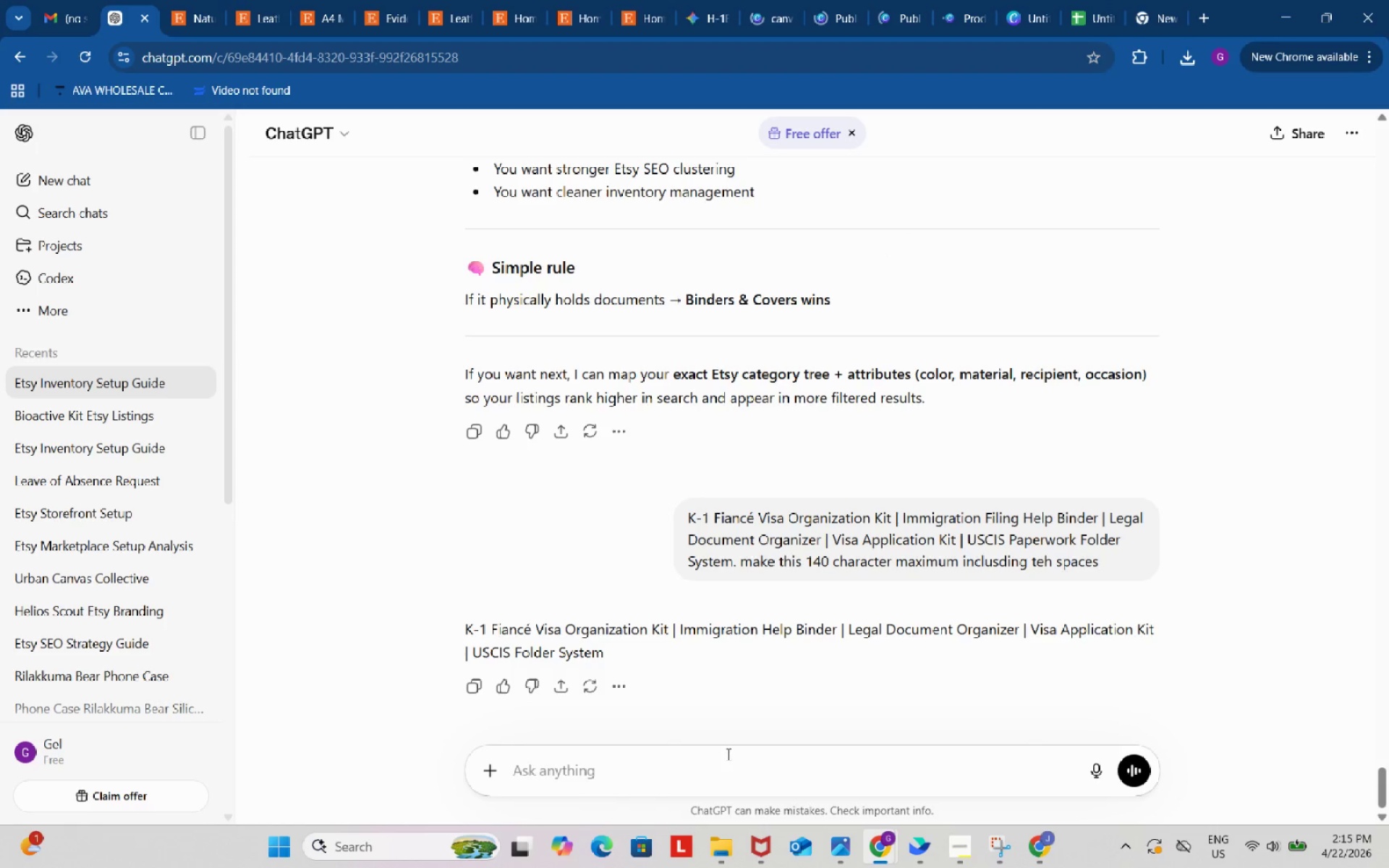 
left_click([731, 760])
 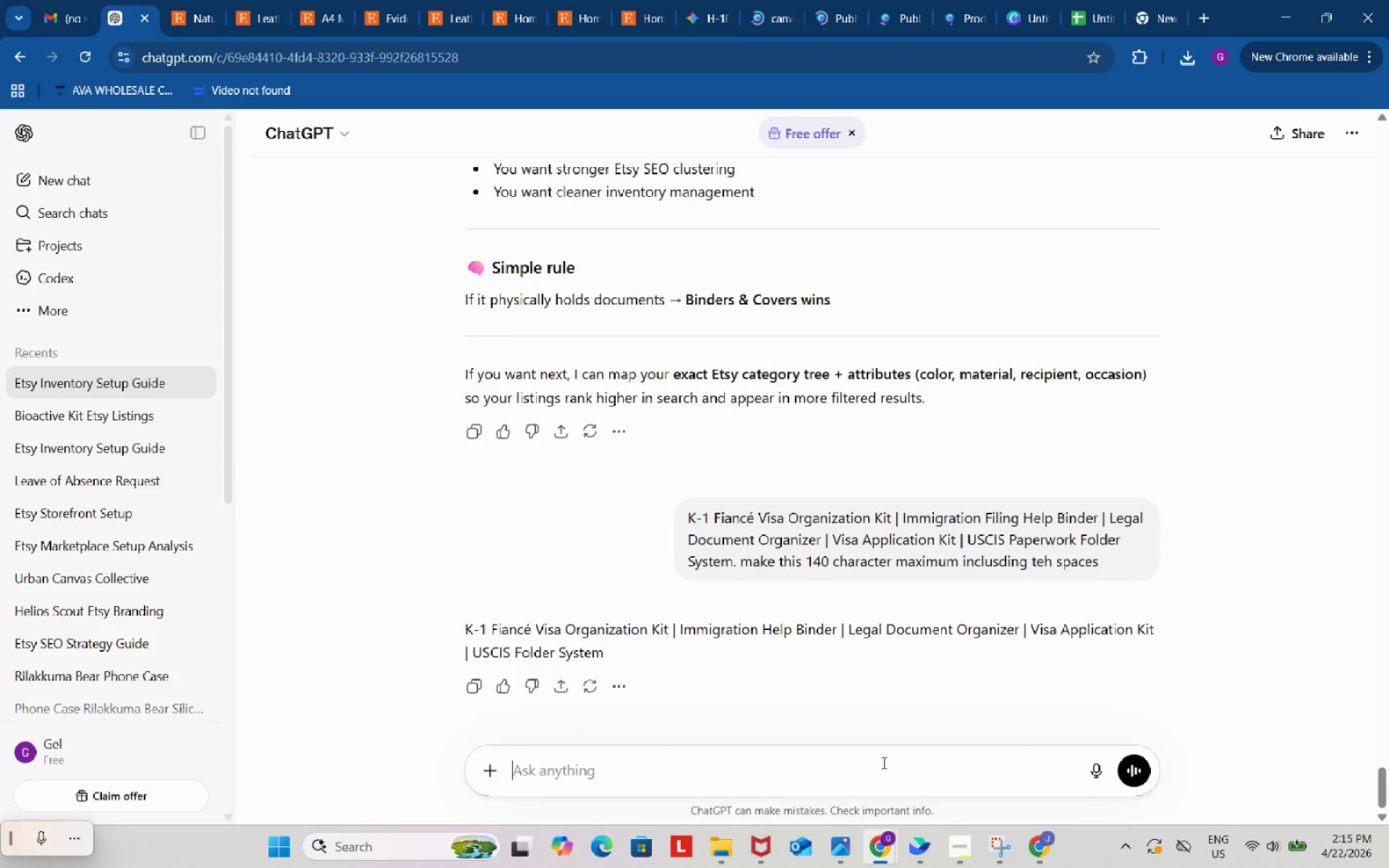 
scroll: coordinate [728, 754], scroll_direction: down, amount: 4.0
 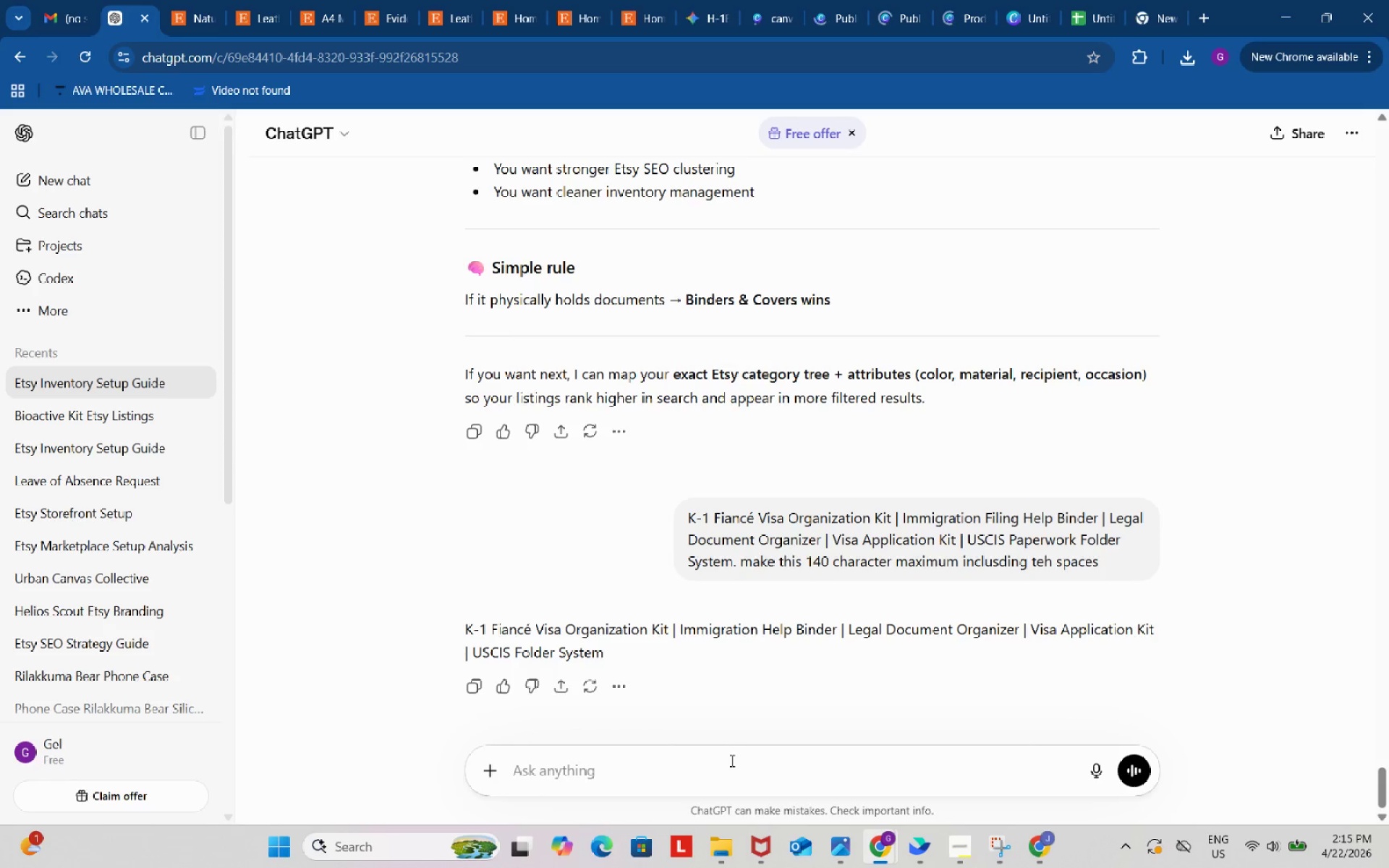 
left_click([883, 762])
 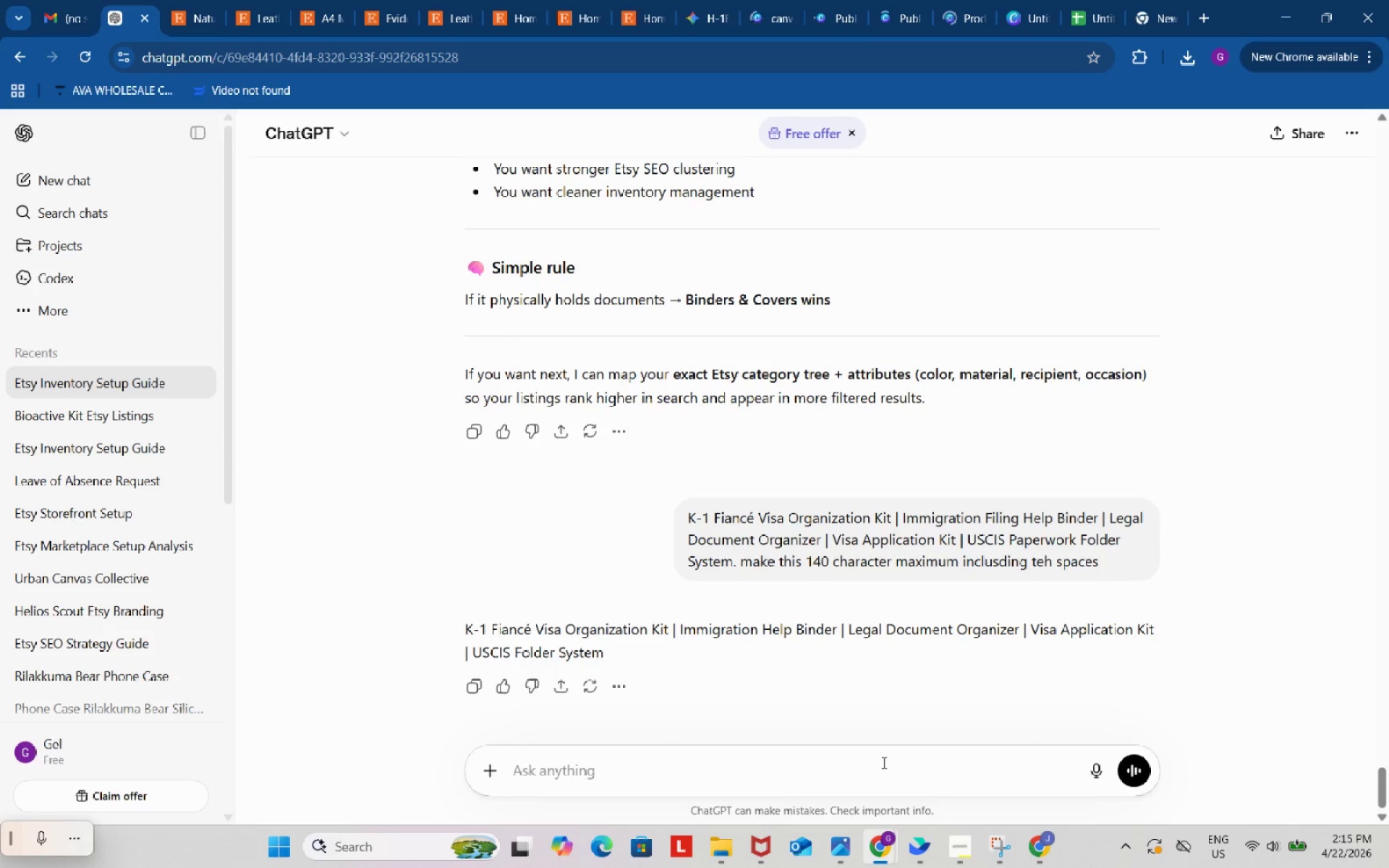 
key(Control+ControlLeft)
 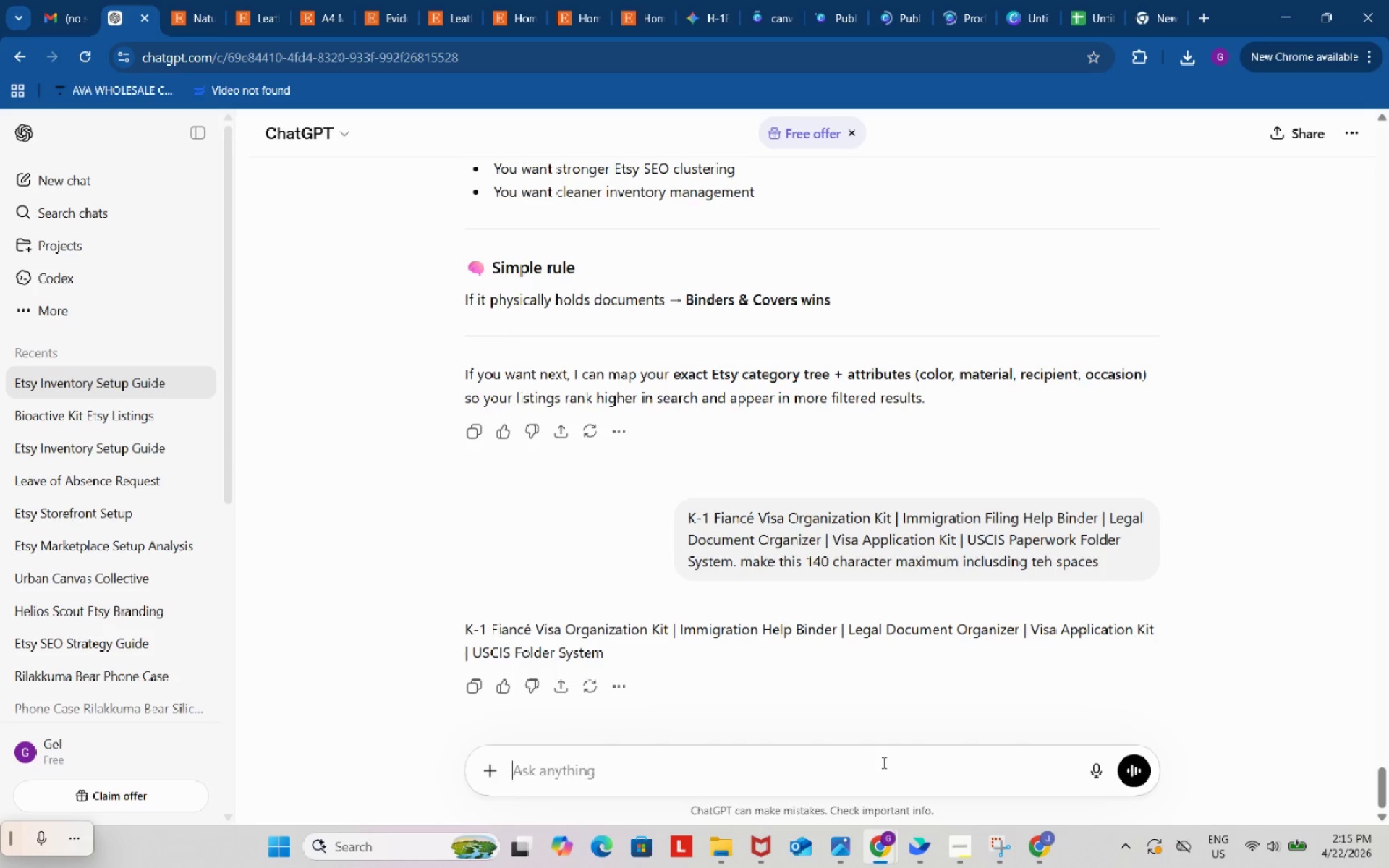 
key(Control+V)
 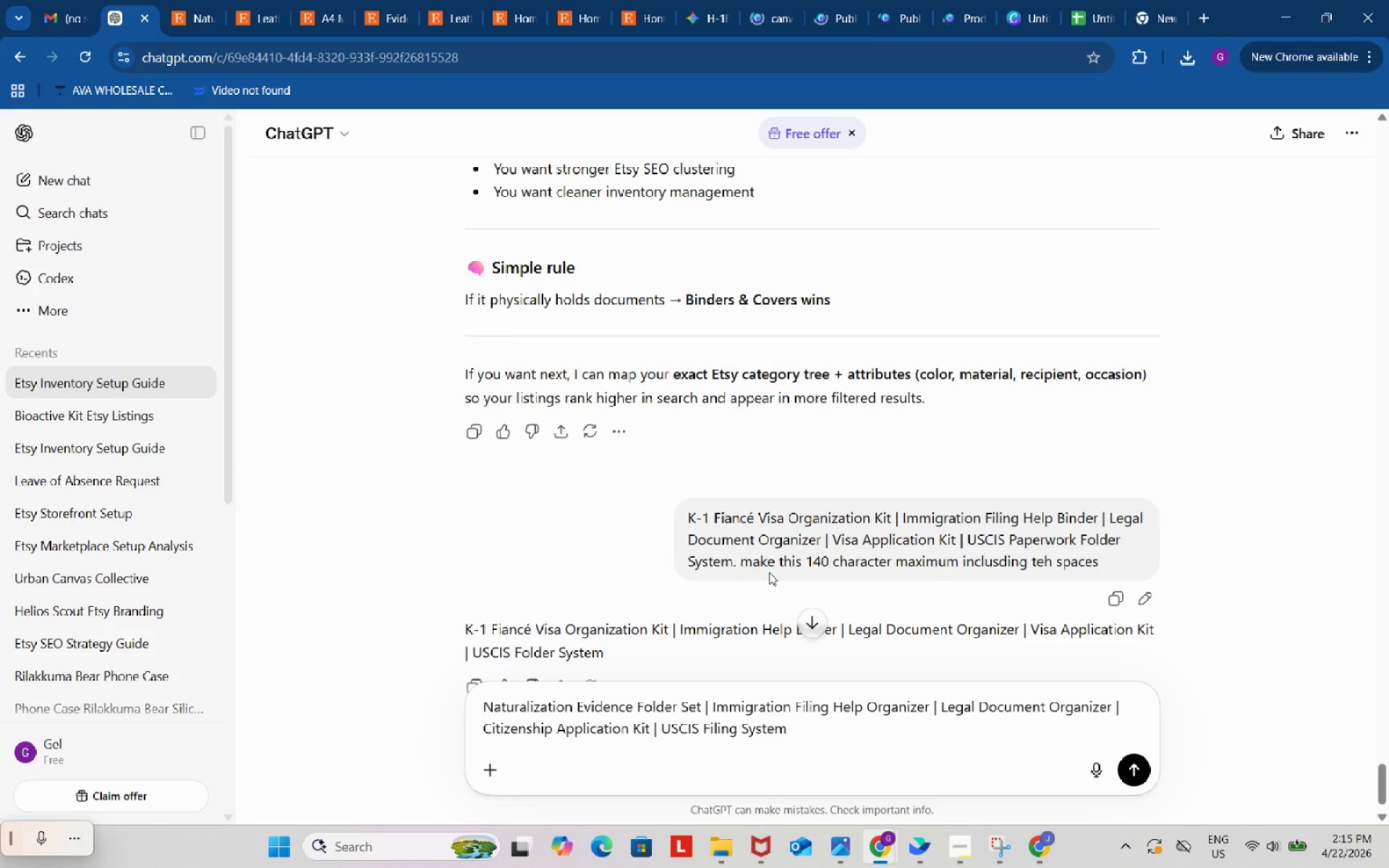 
left_click_drag(start_coordinate=[742, 562], to_coordinate=[1144, 577])
 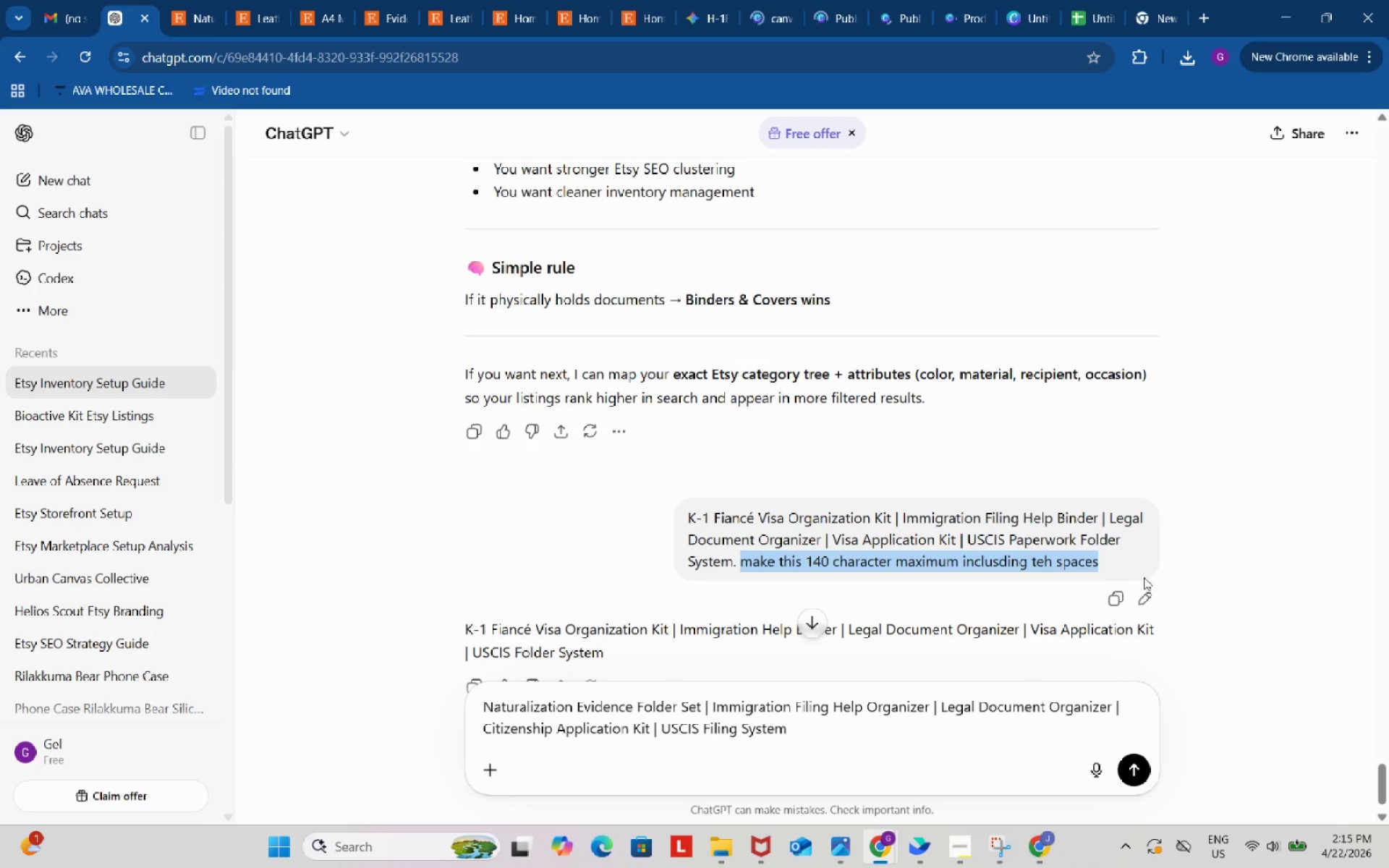 
key(Control+ControlLeft)
 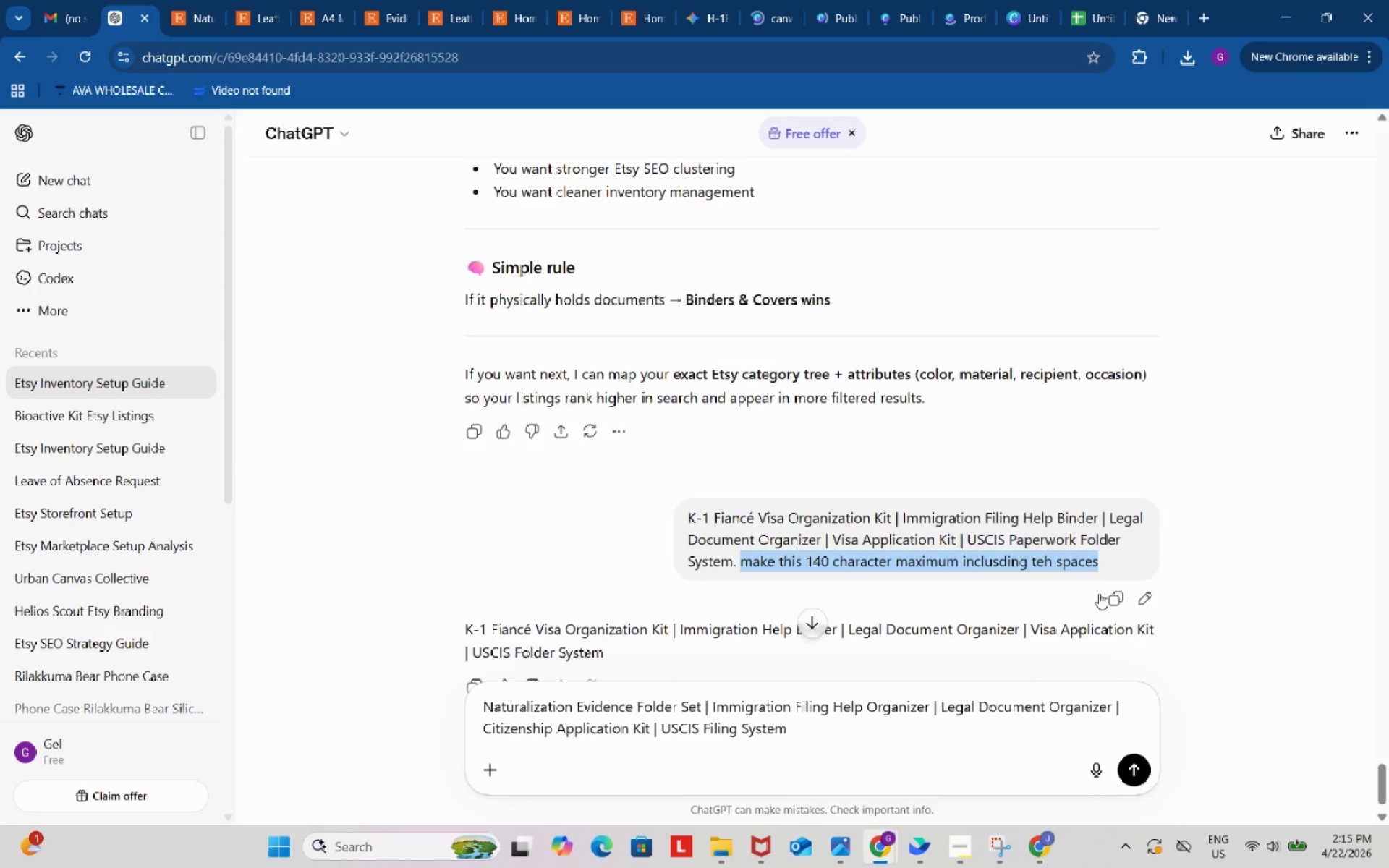 
key(Control+C)
 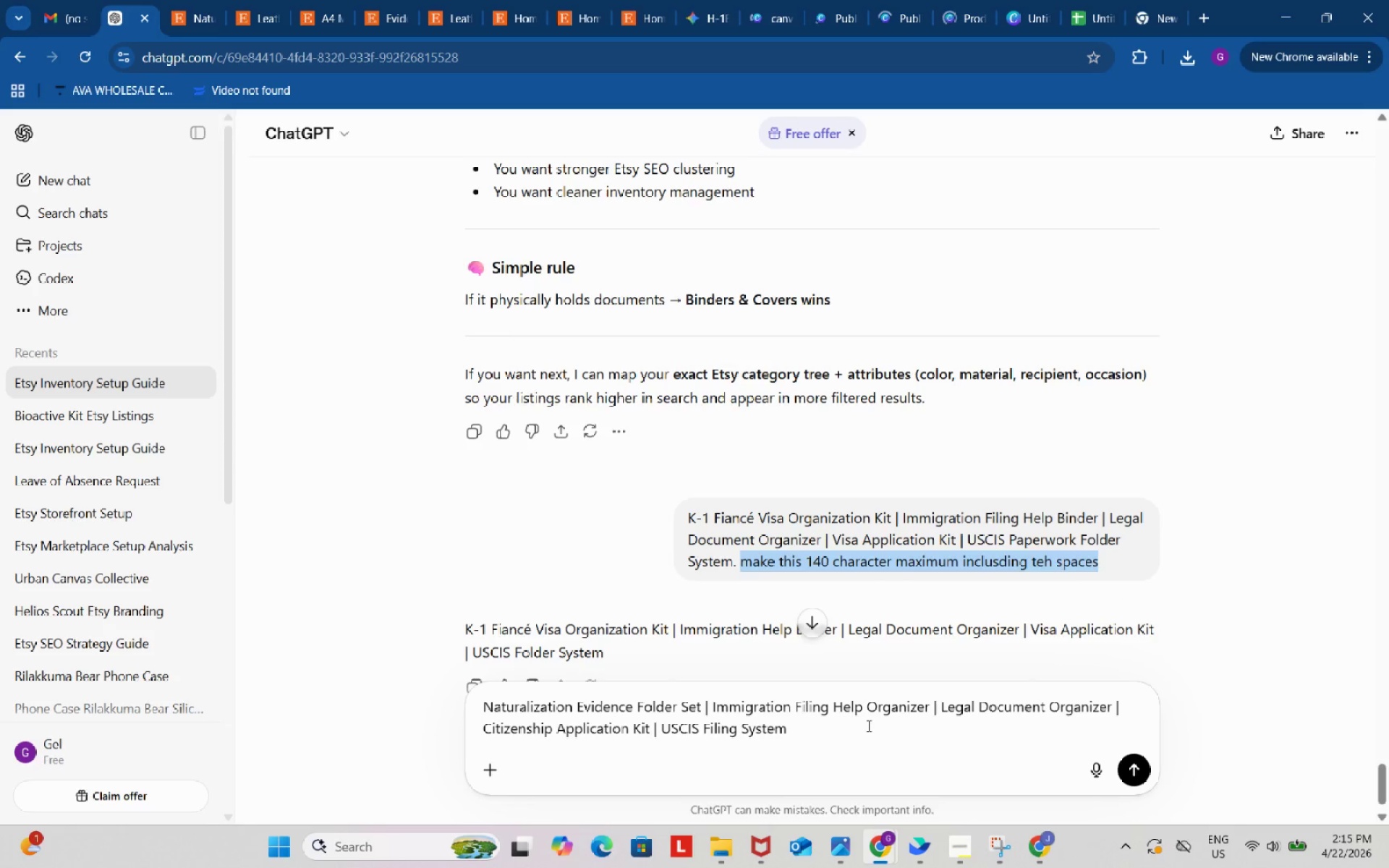 
left_click([867, 726])
 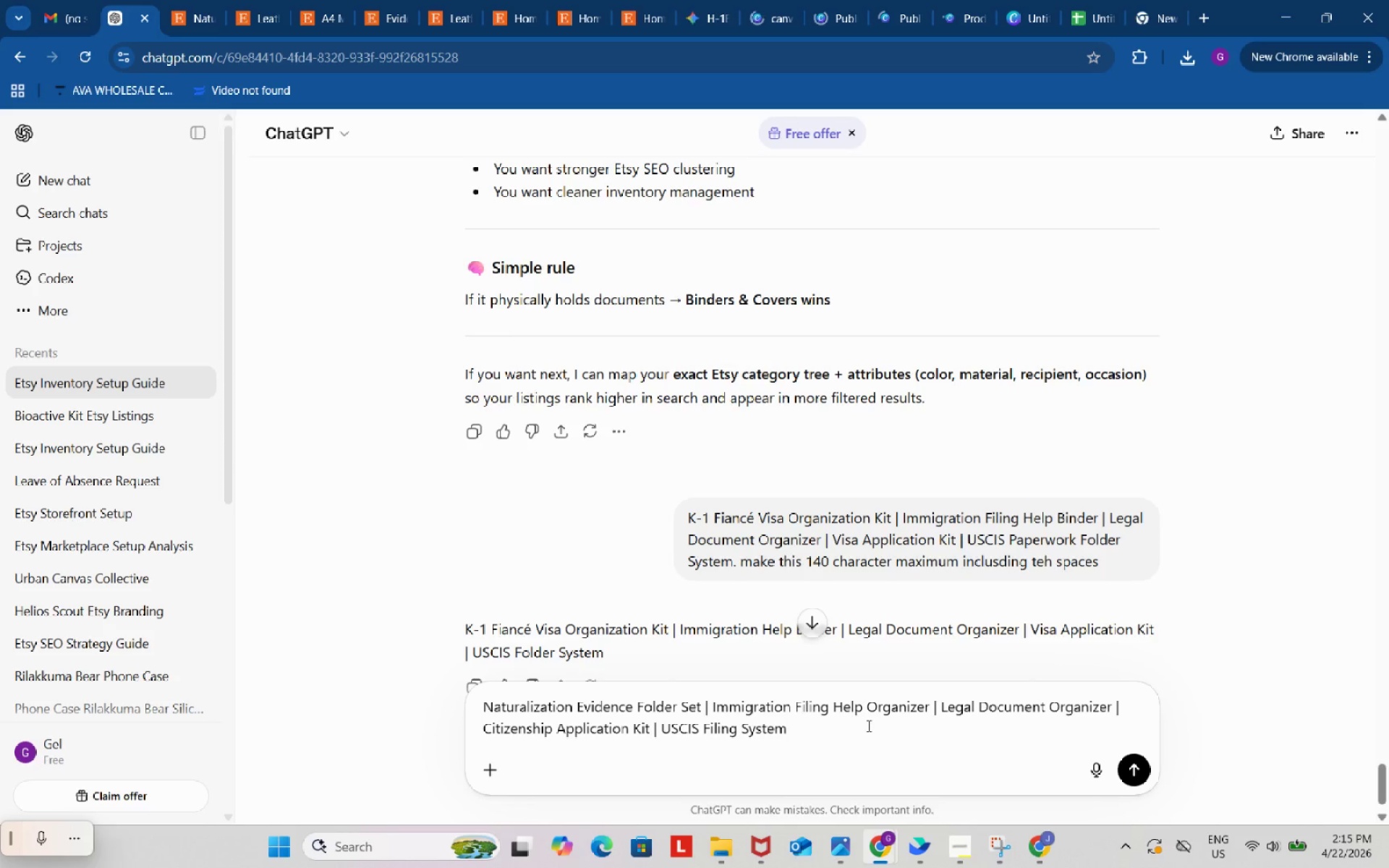 
key(Period)
 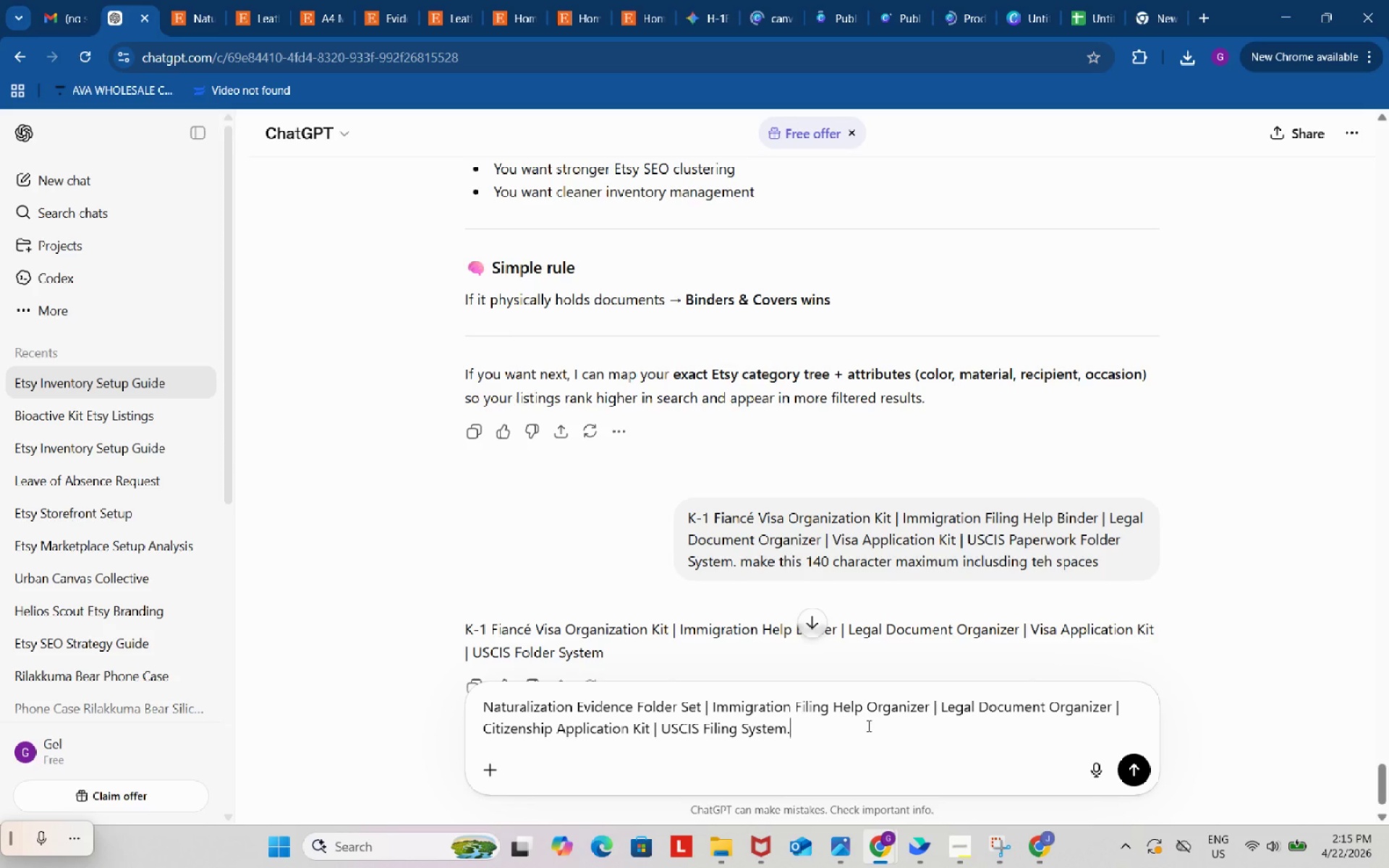 
key(Space)
 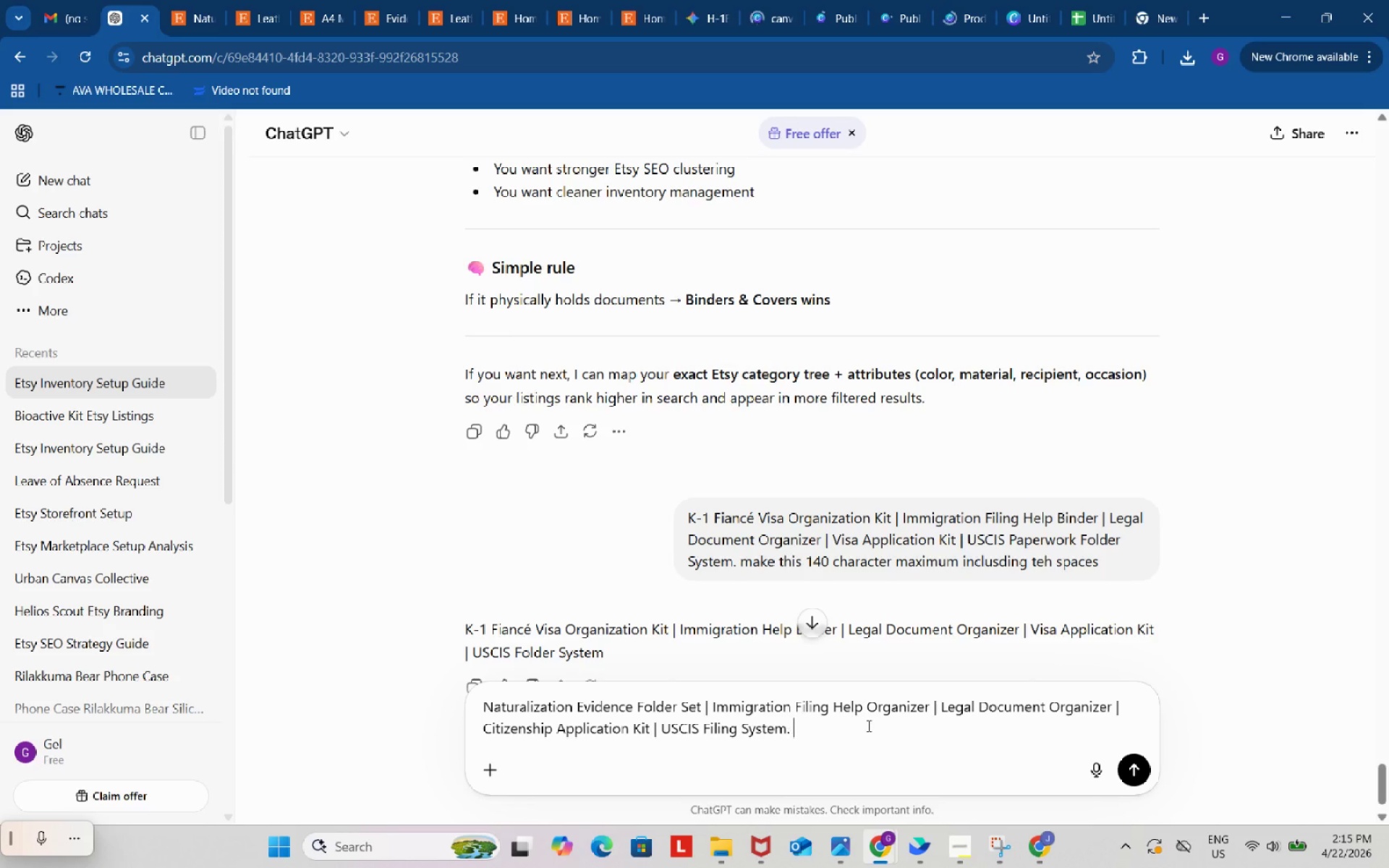 
key(Control+ControlLeft)
 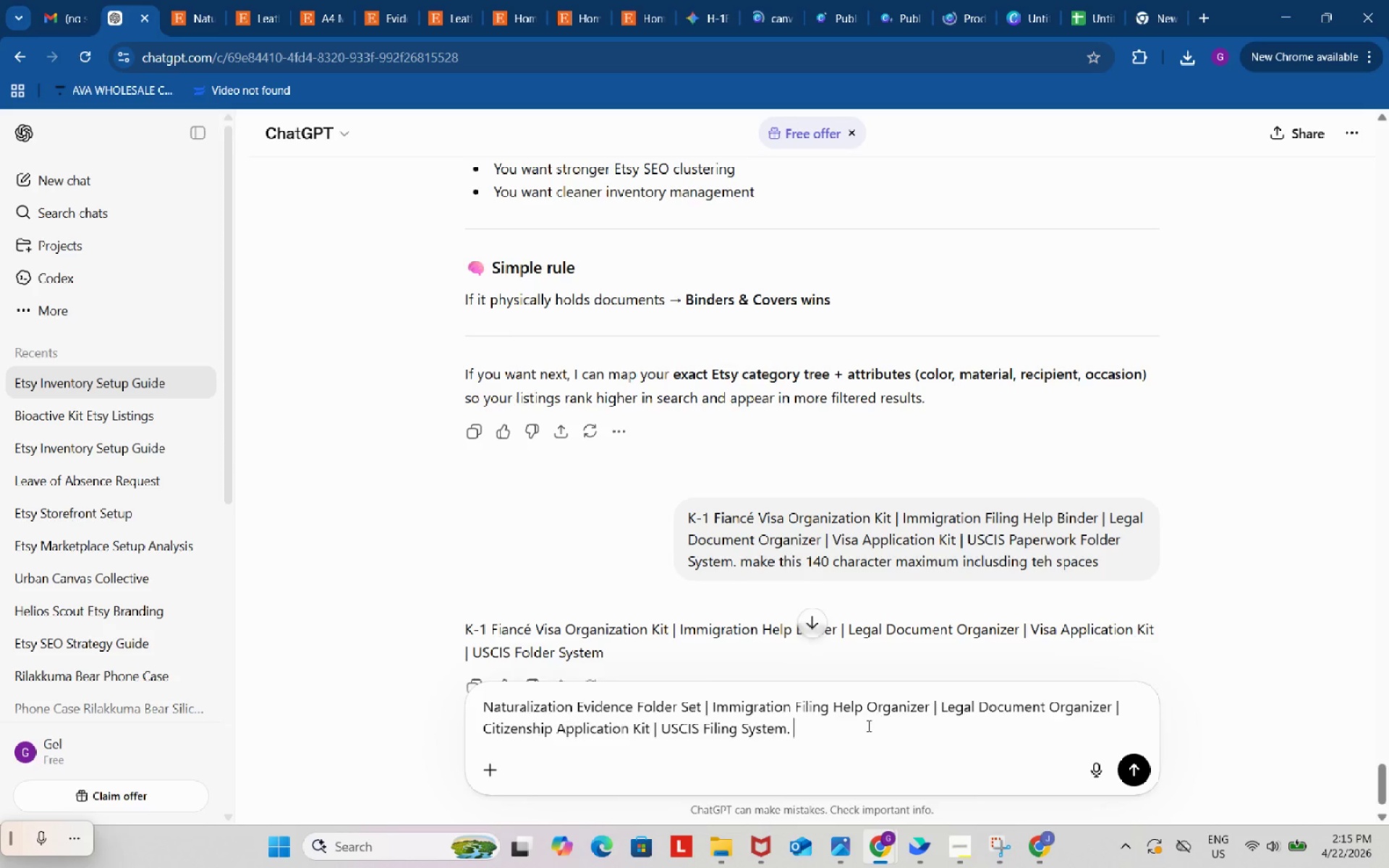 
key(Control+V)
 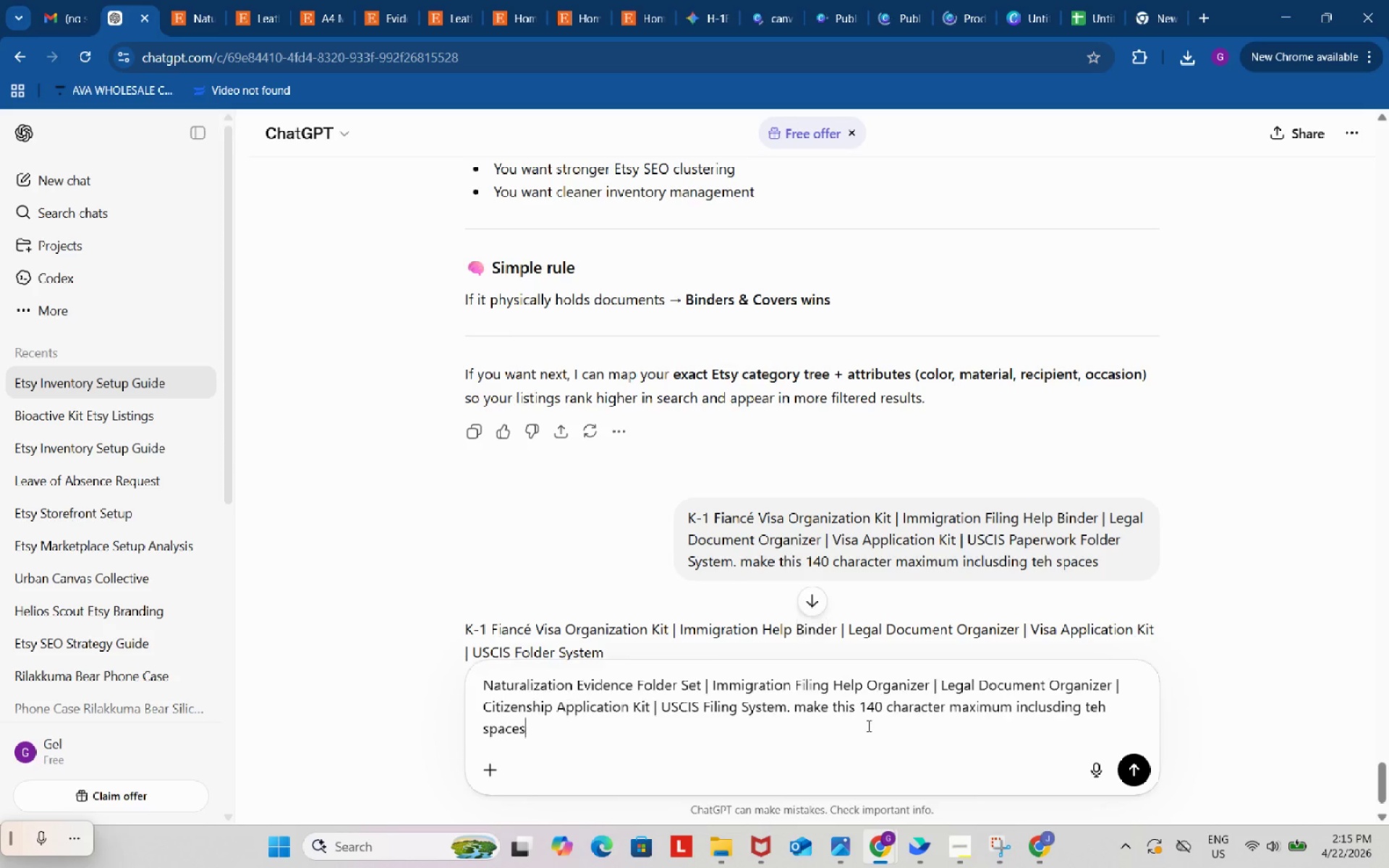 
key(Enter)
 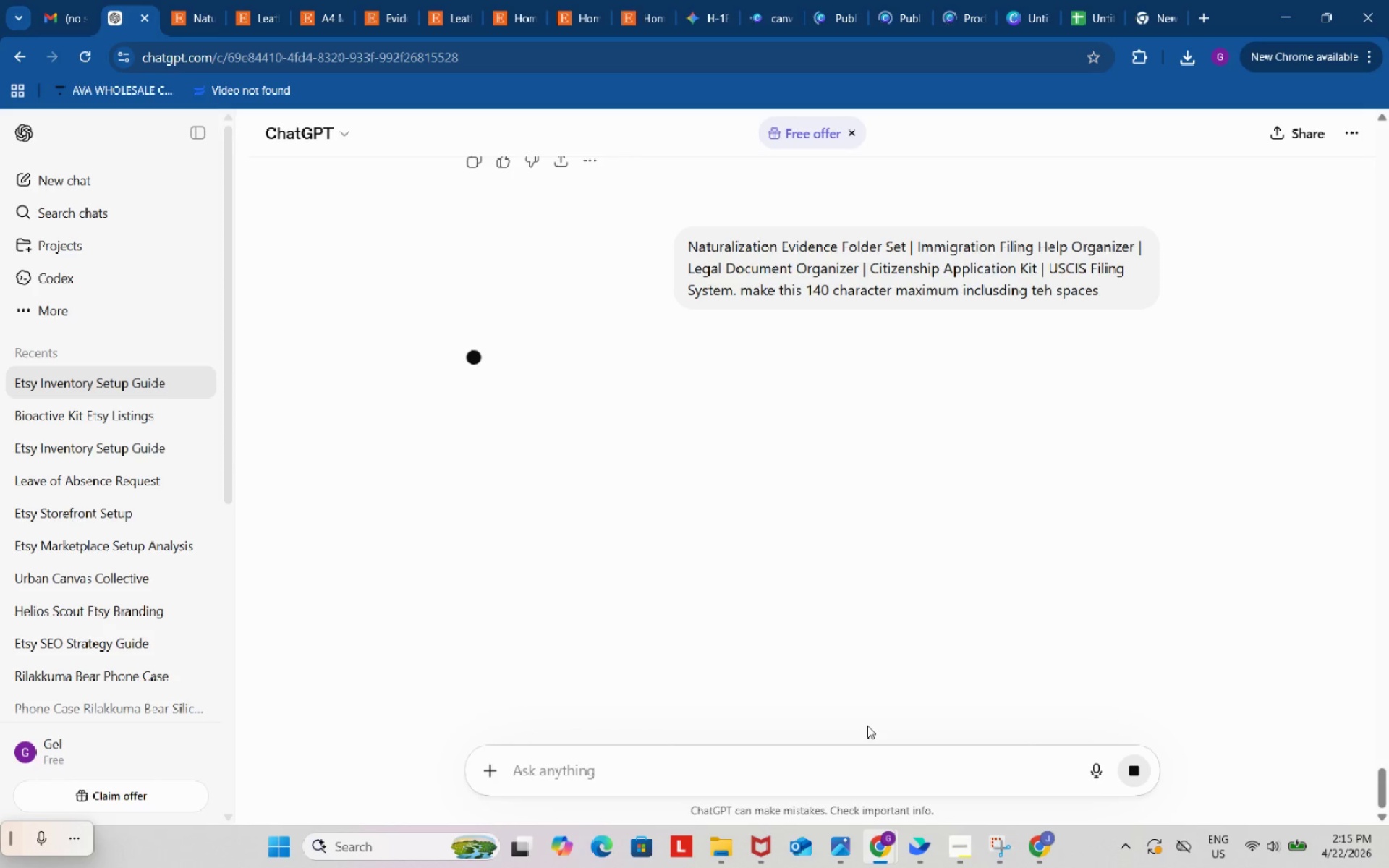 
wait(14.58)
 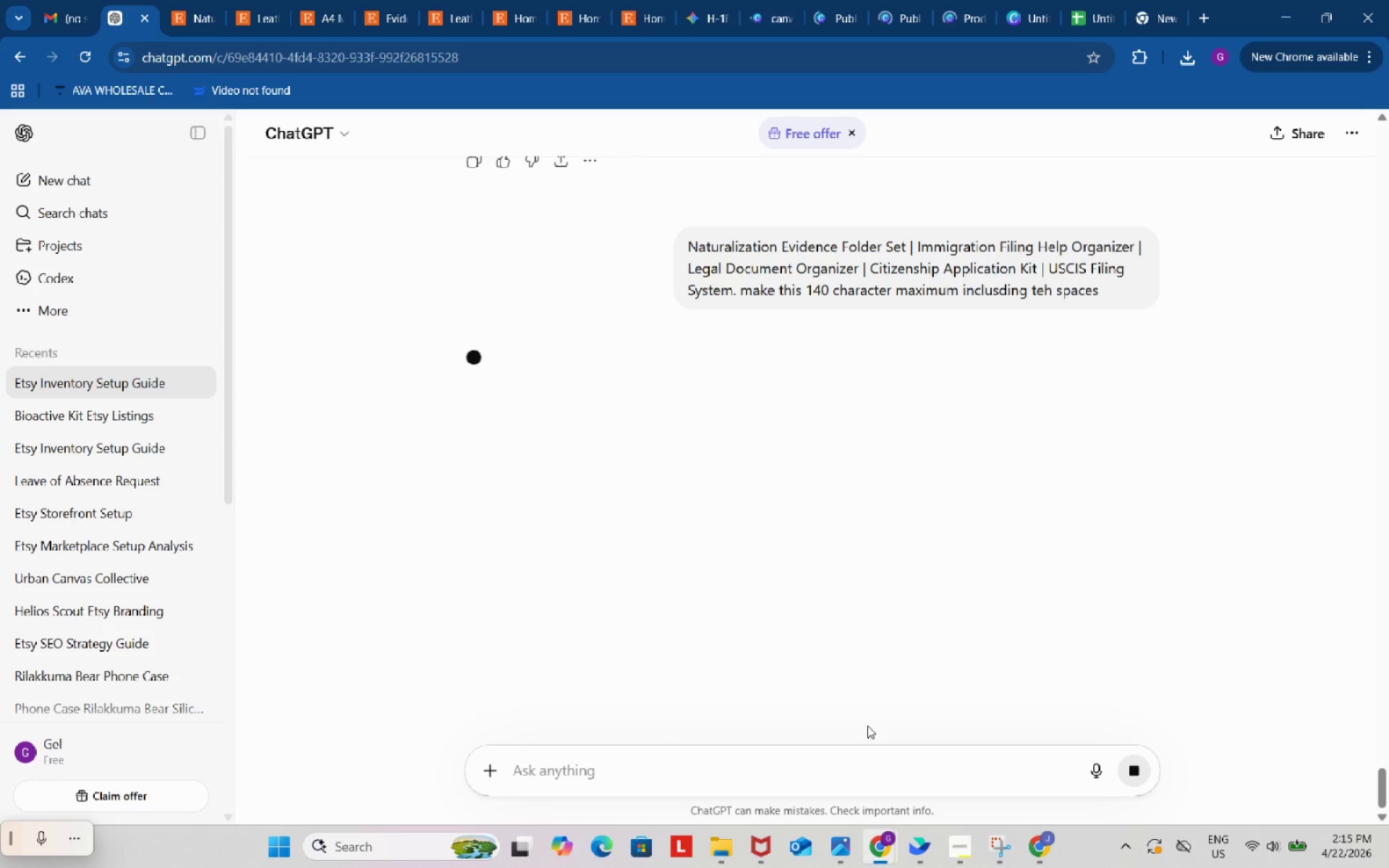 
scroll: coordinate [708, 521], scroll_direction: down, amount: 4.0
 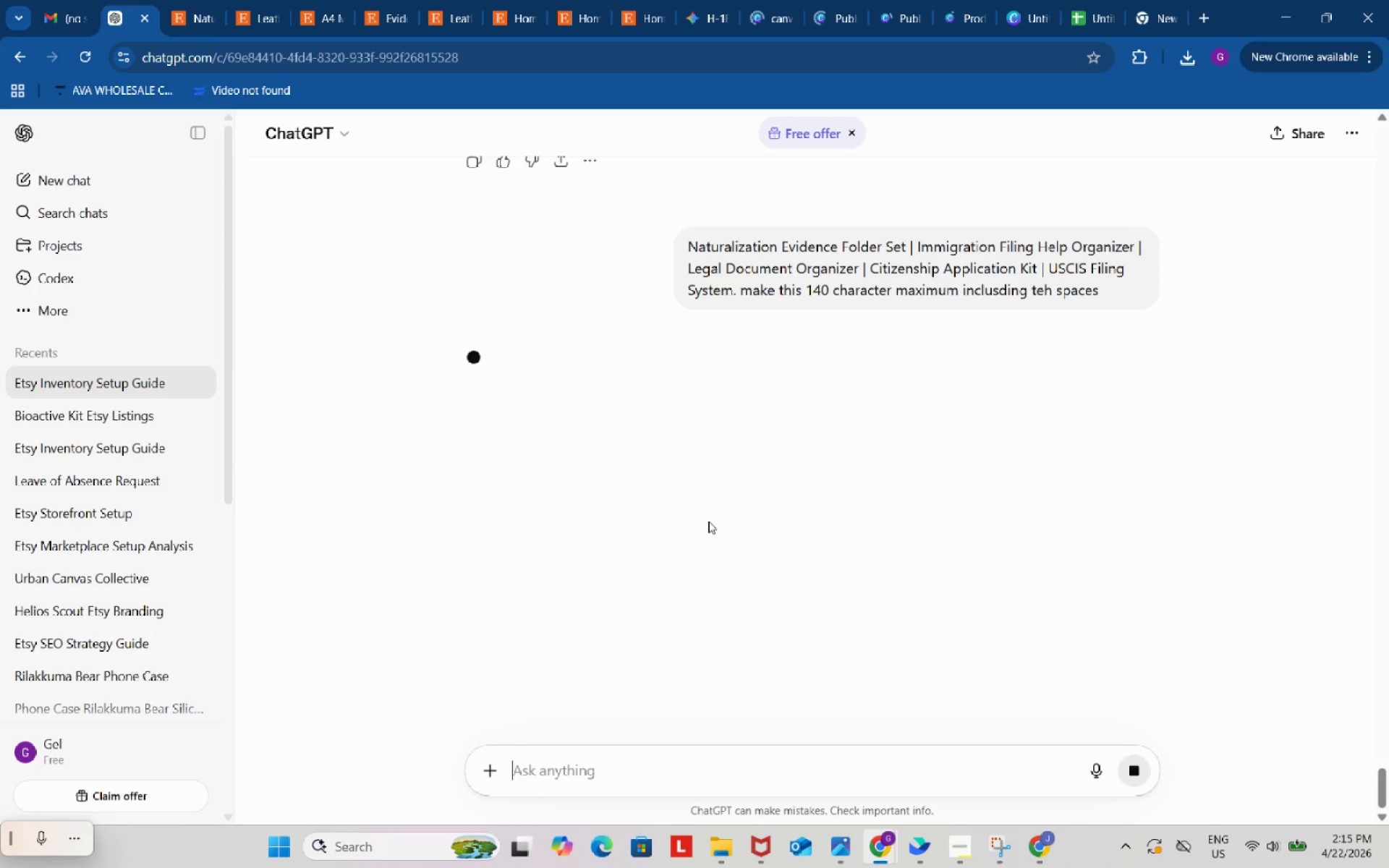 
scroll: coordinate [708, 521], scroll_direction: up, amount: 2.0
 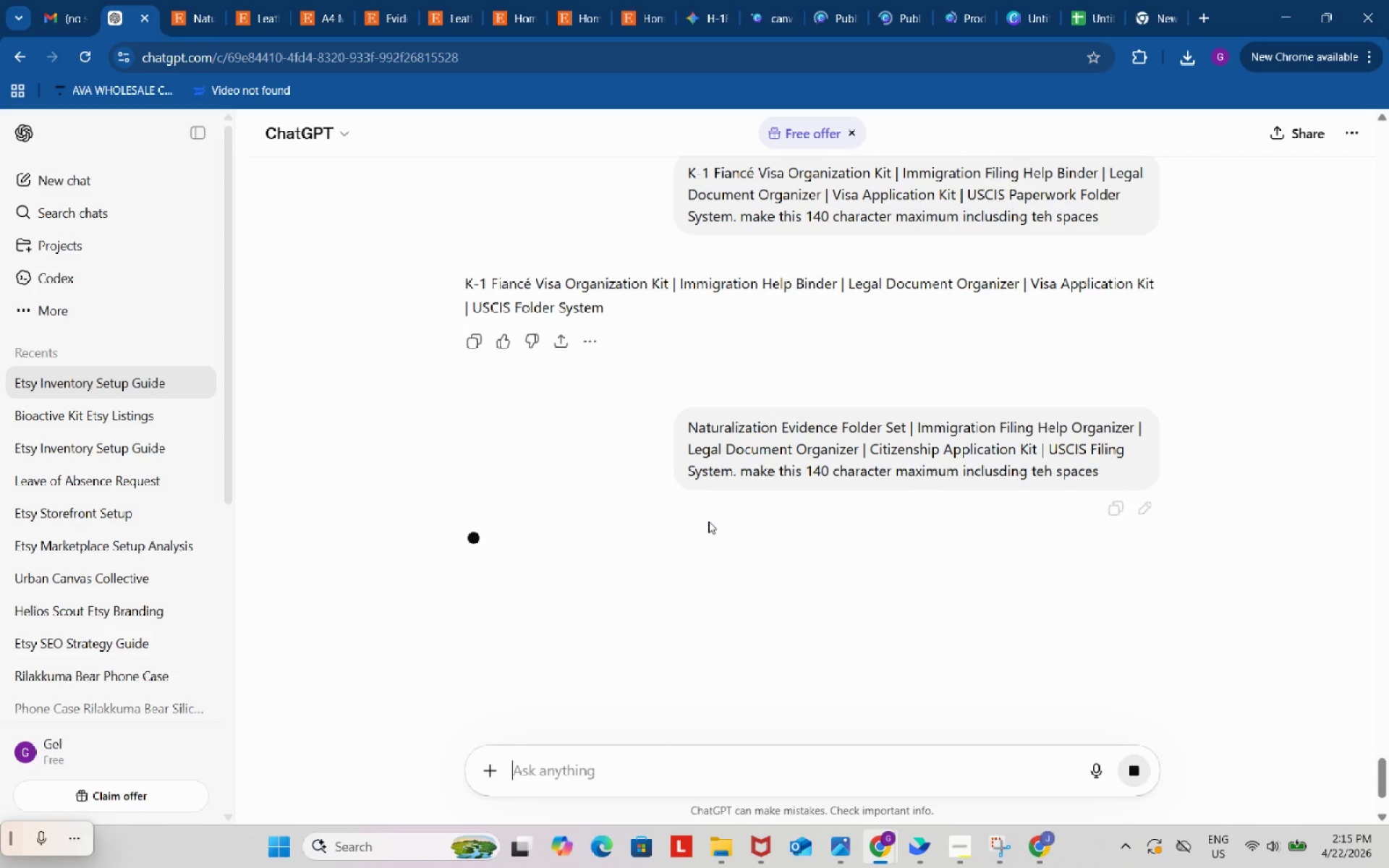 
scroll: coordinate [708, 521], scroll_direction: down, amount: 5.0
 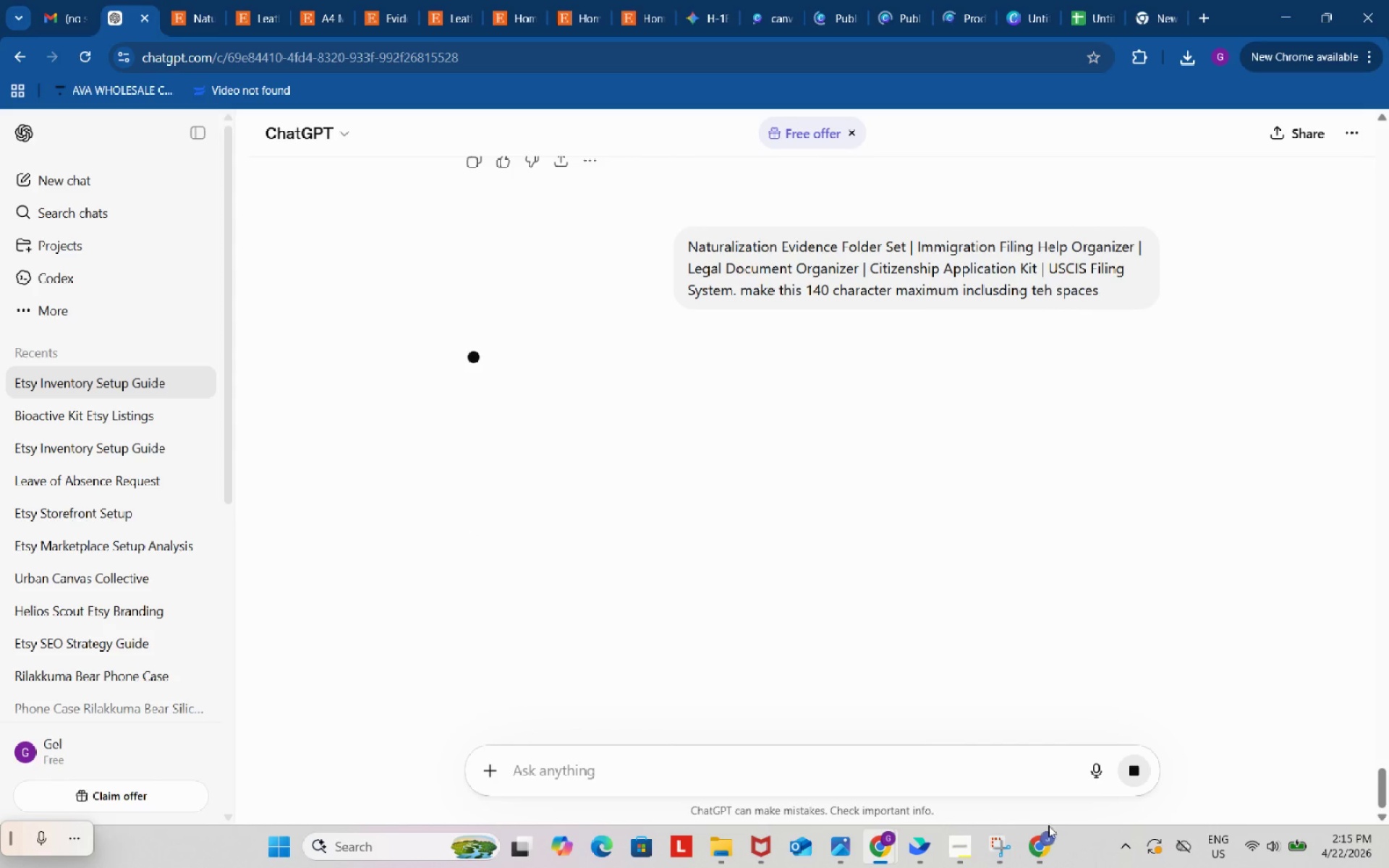 
left_click([1046, 849])
 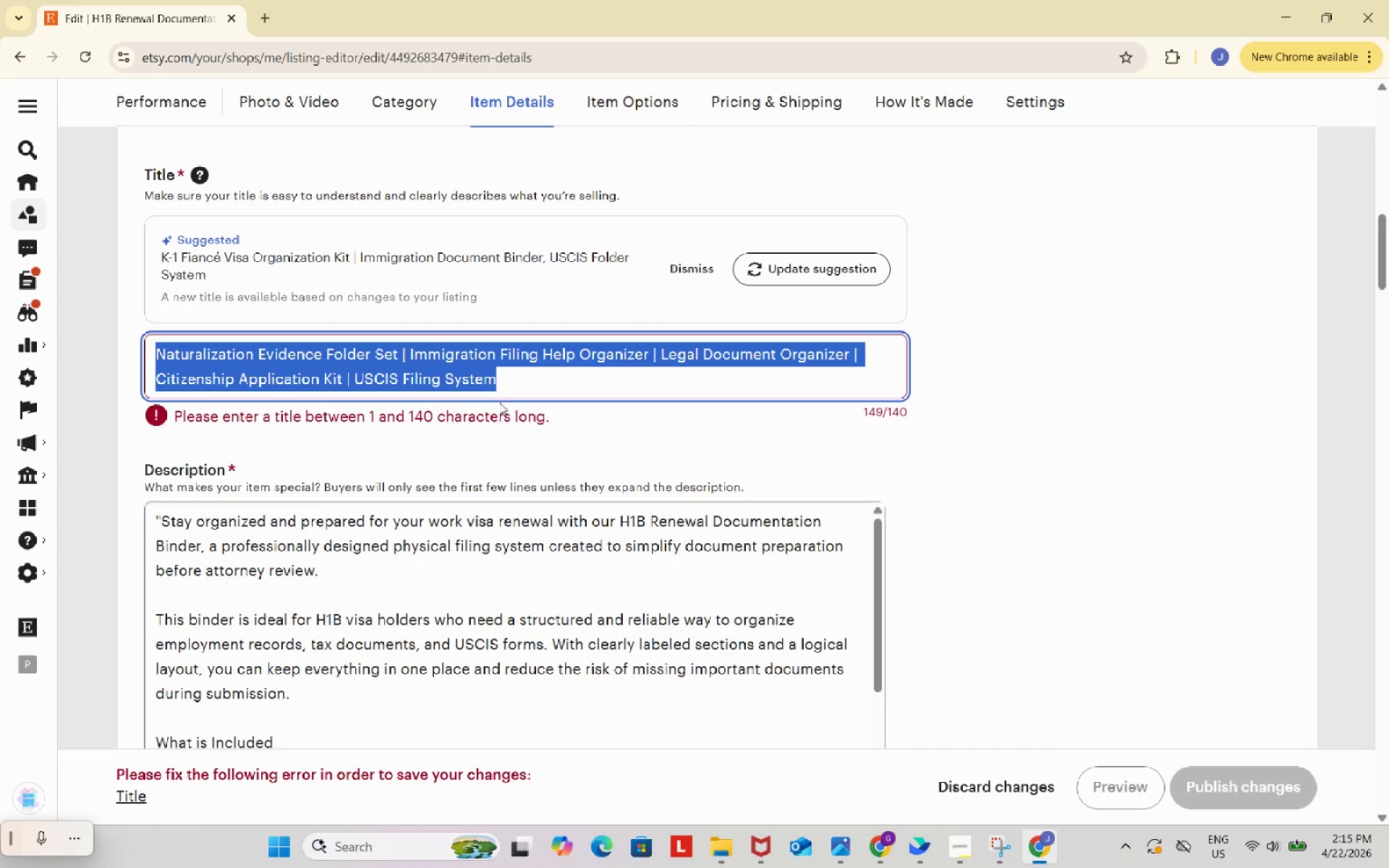 
left_click([505, 383])
 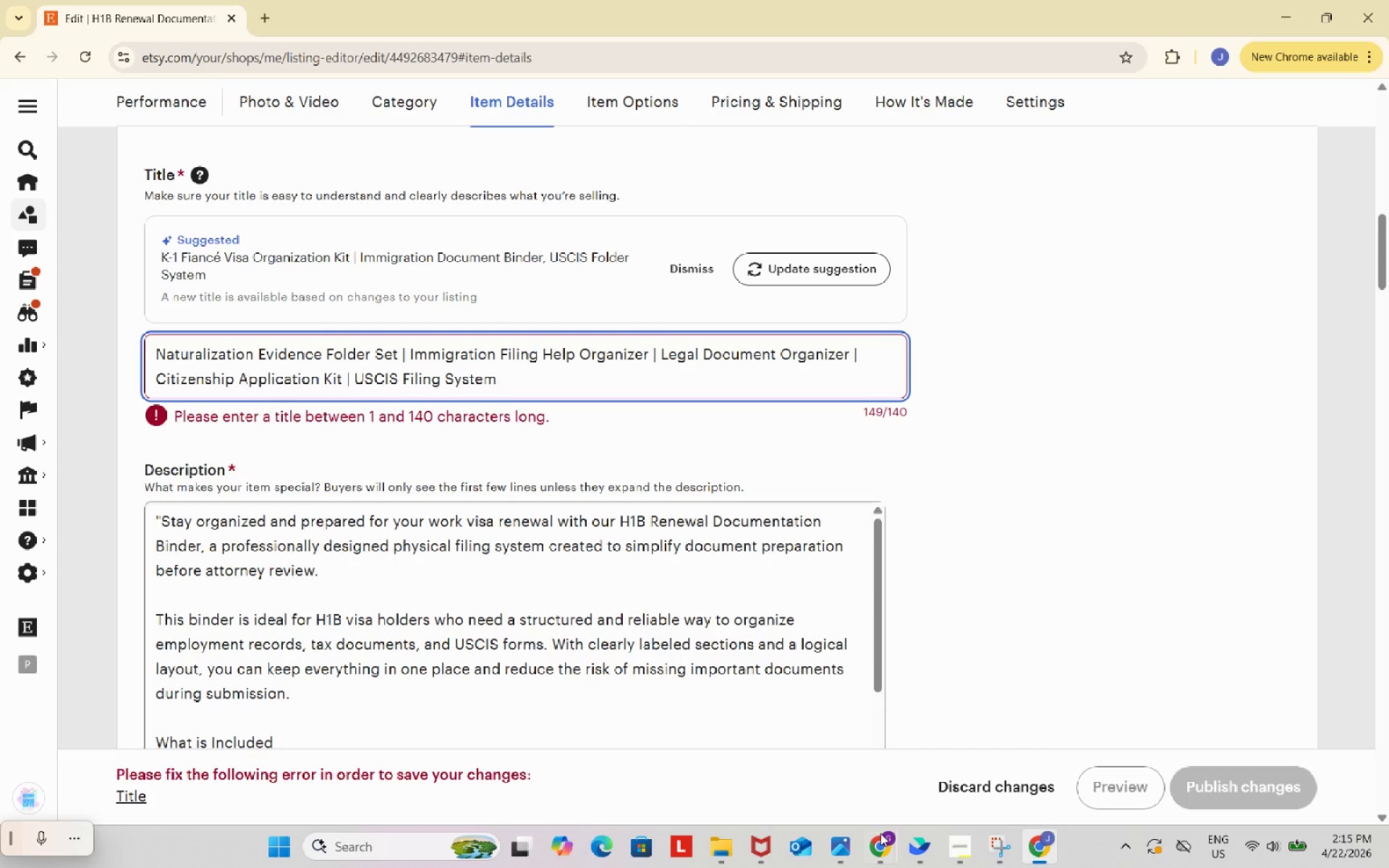 
left_click([880, 845])
 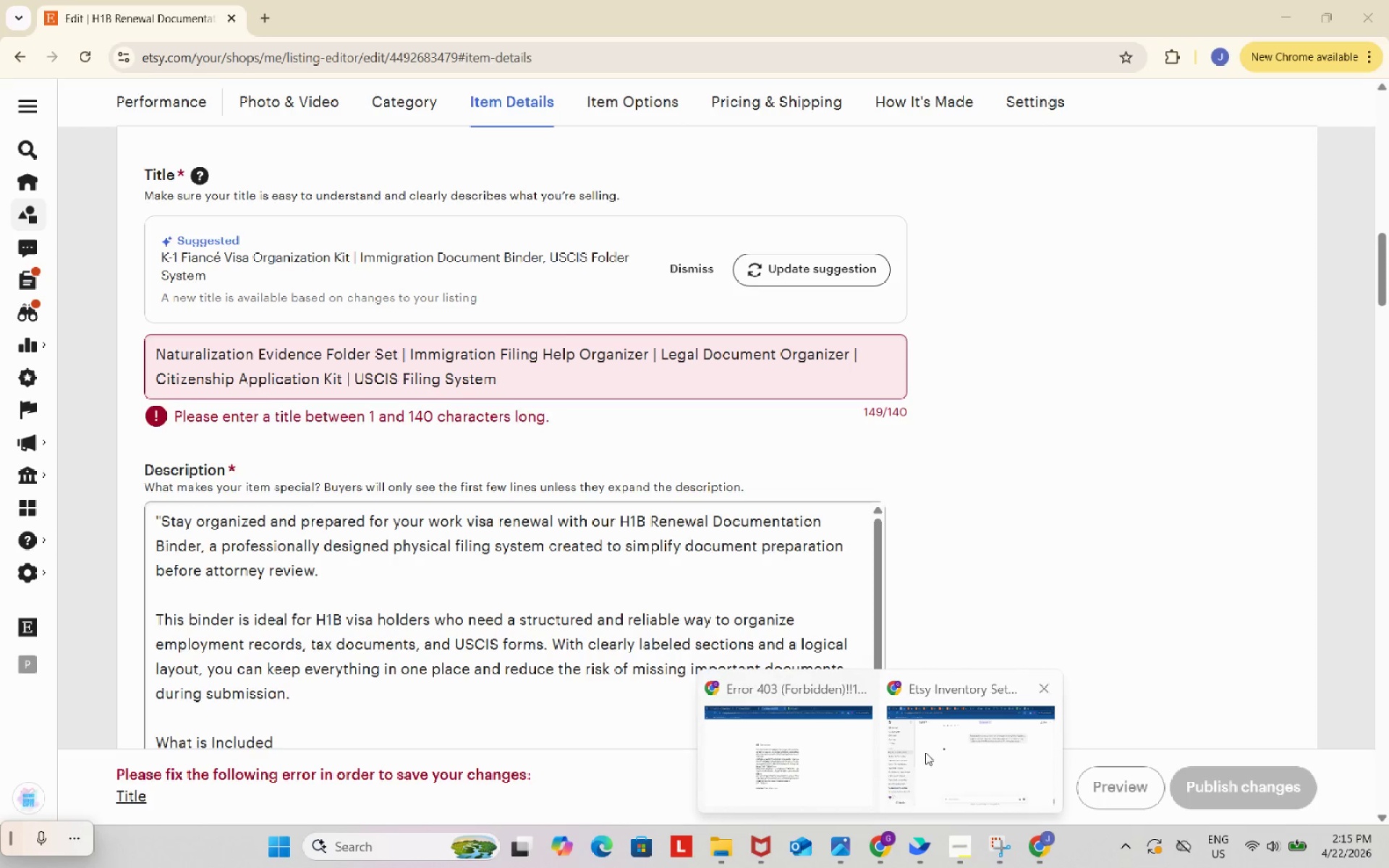 
left_click([945, 738])
 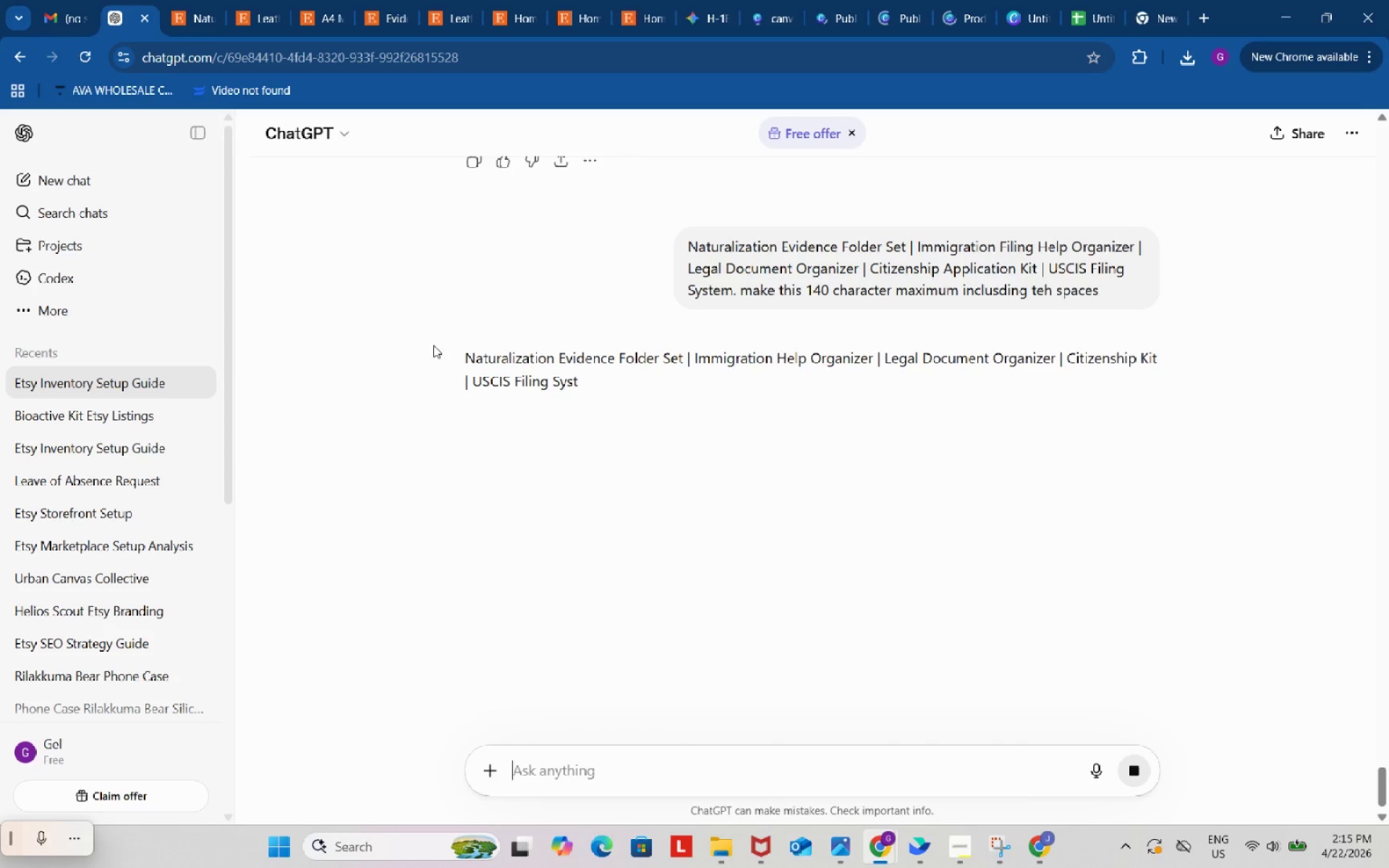 
left_click_drag(start_coordinate=[436, 350], to_coordinate=[625, 396])
 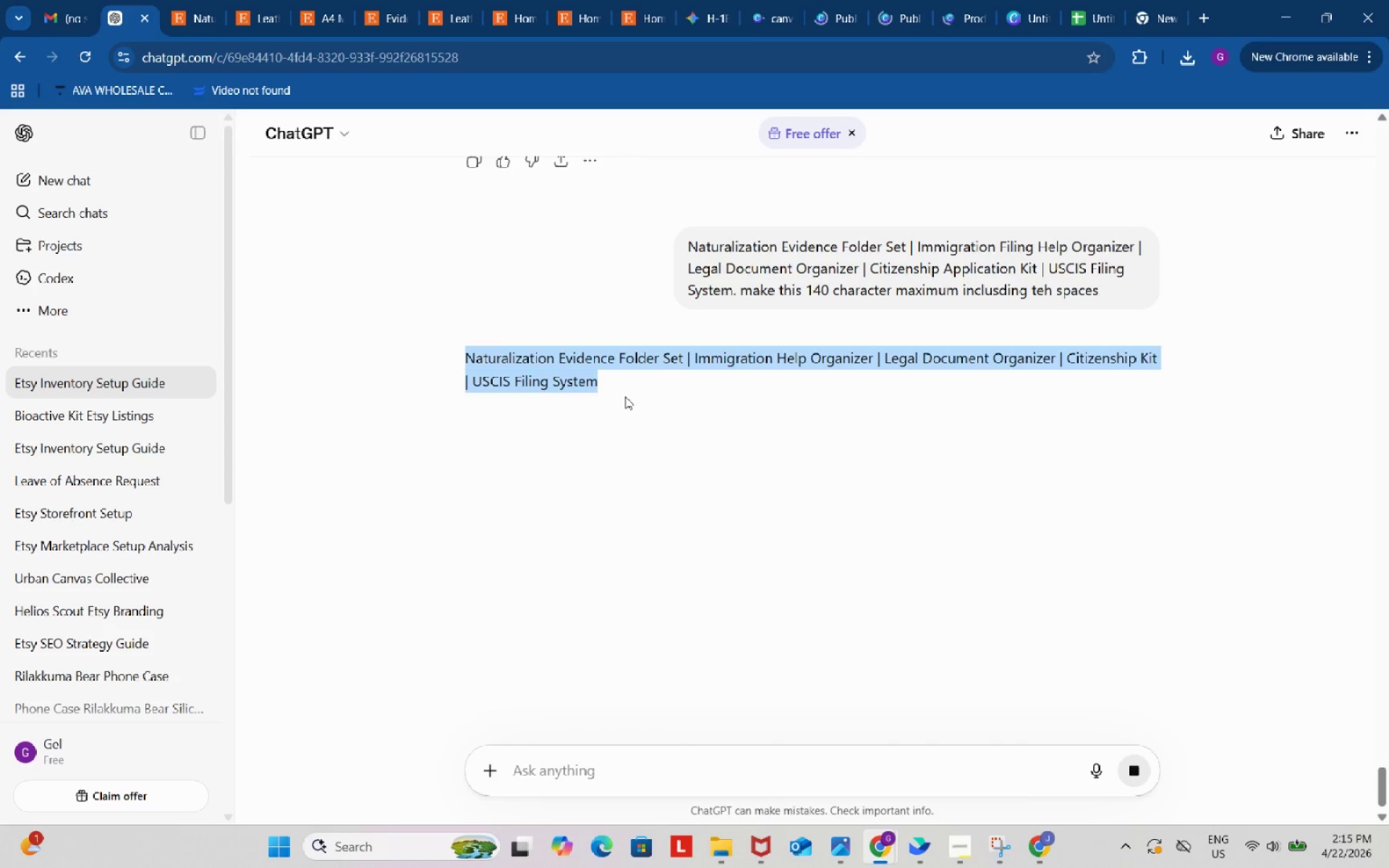 
key(Control+ControlLeft)
 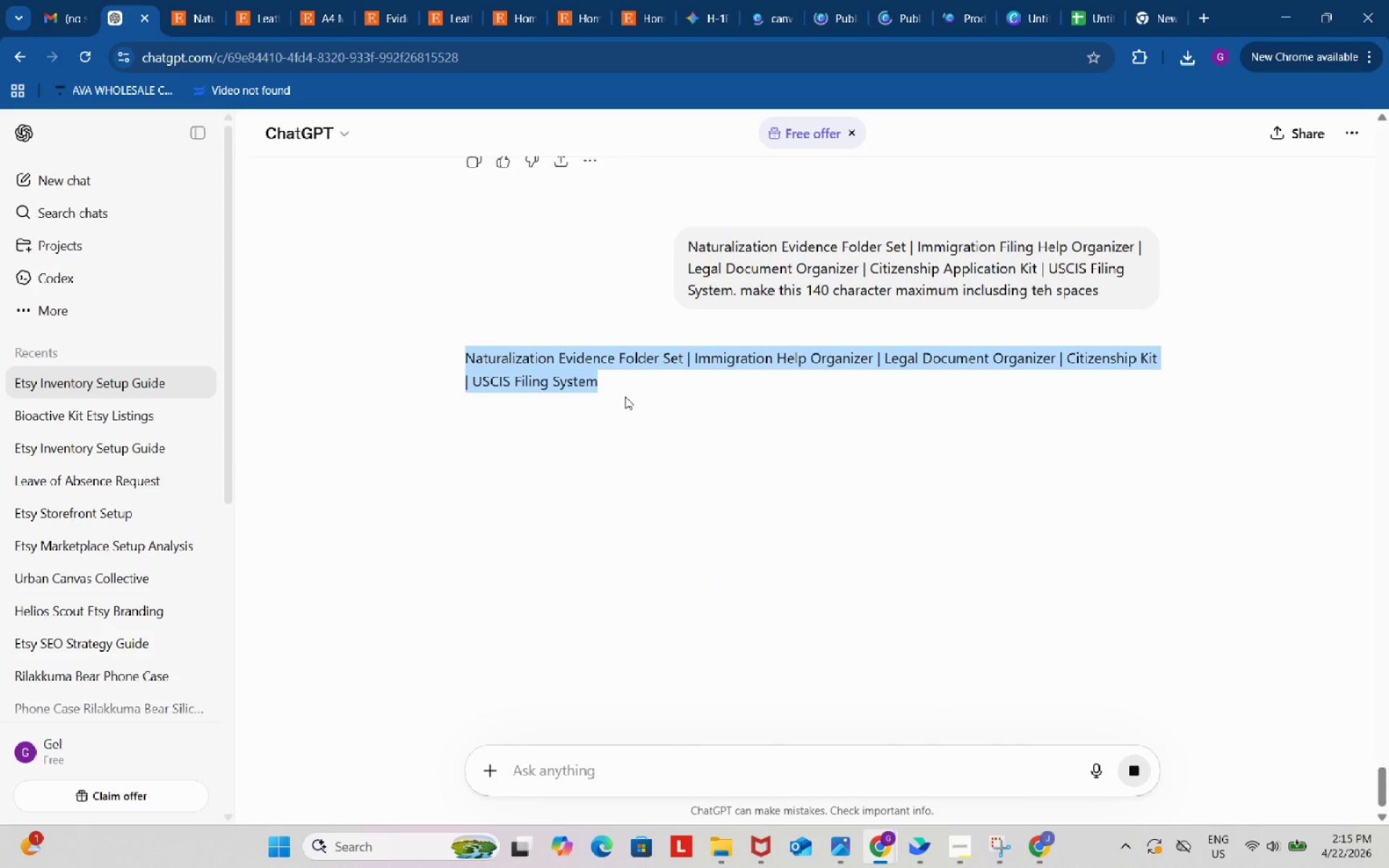 
key(Control+C)
 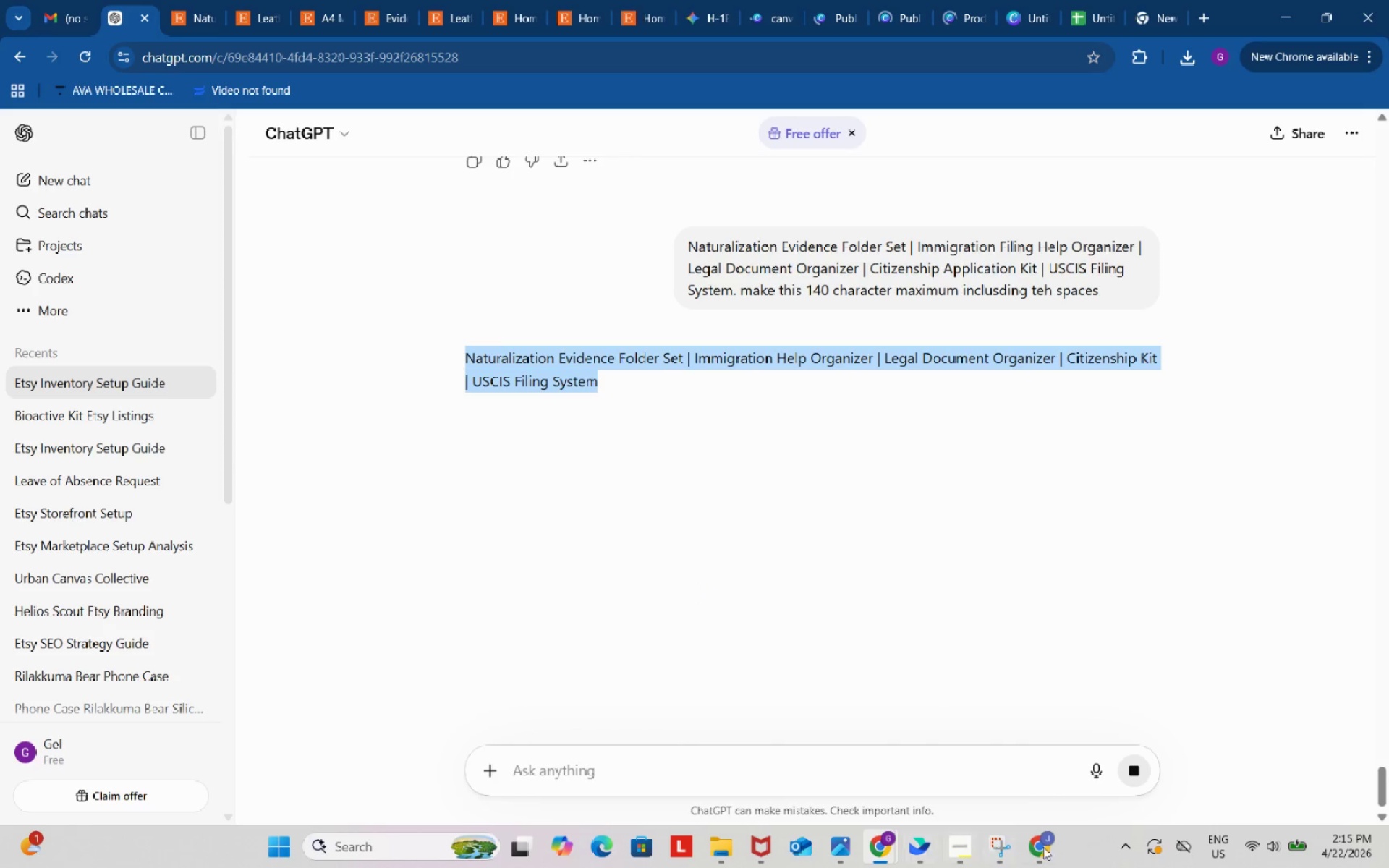 
left_click([1050, 849])
 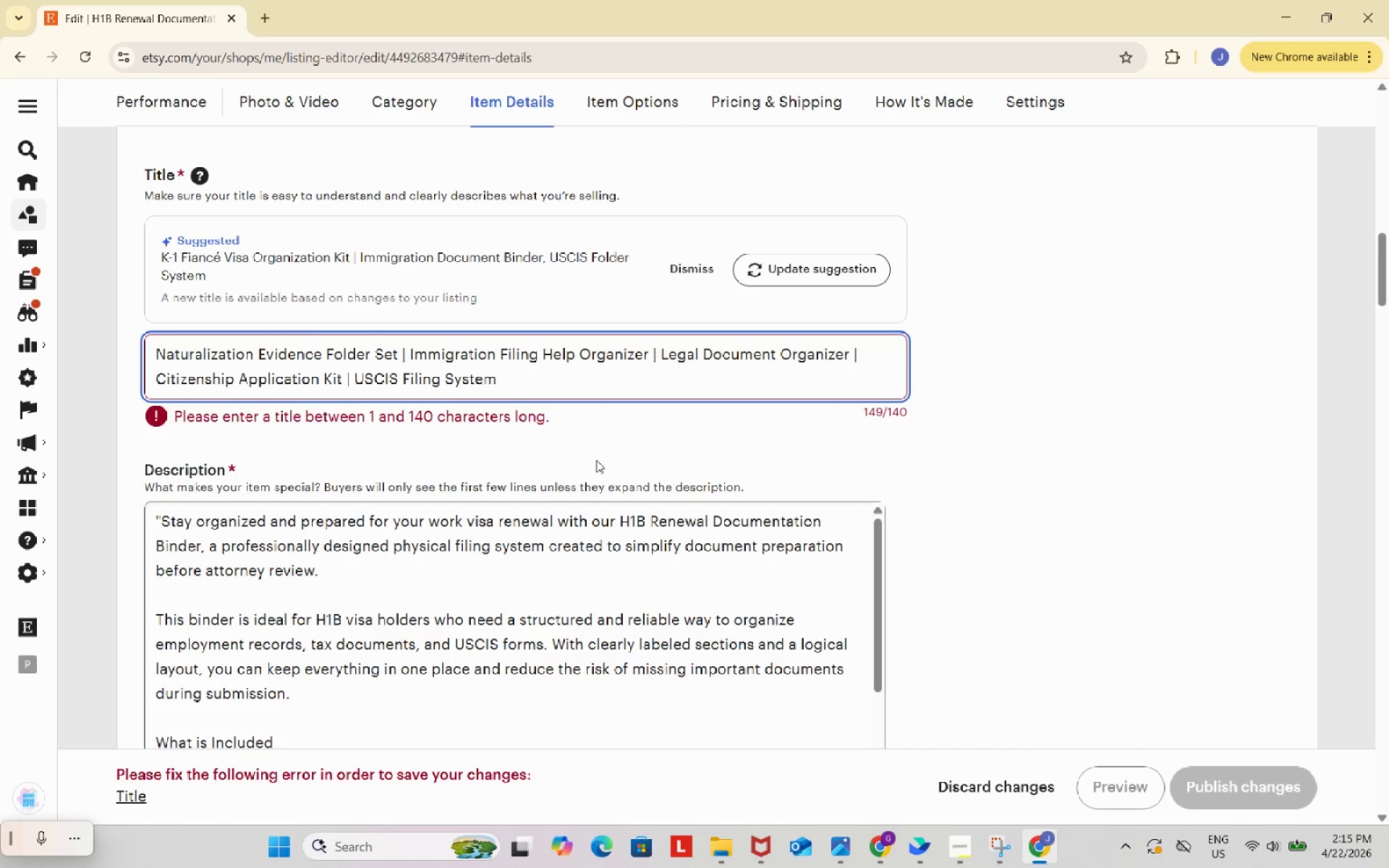 
key(Control+ControlLeft)
 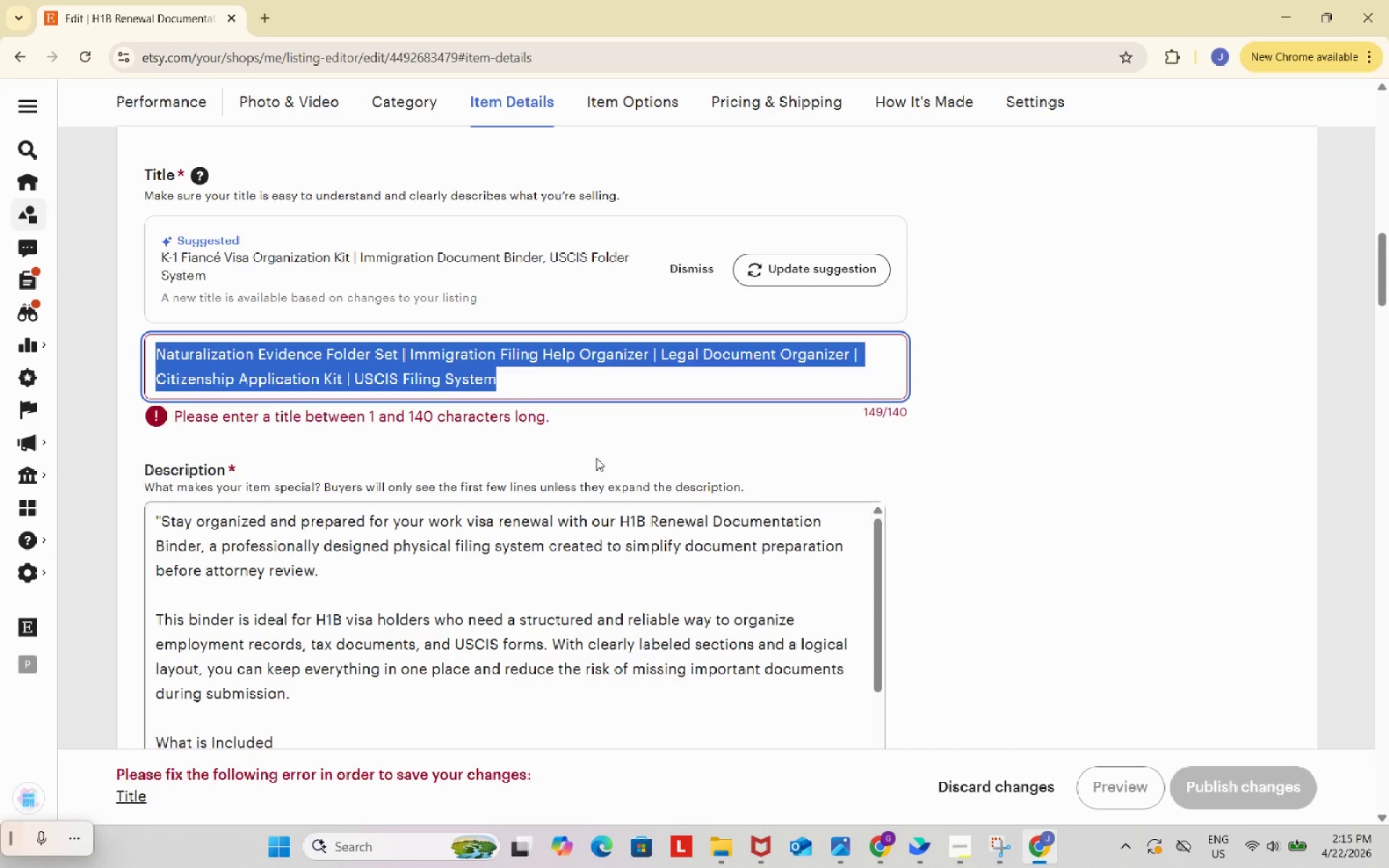 
key(Control+A)
 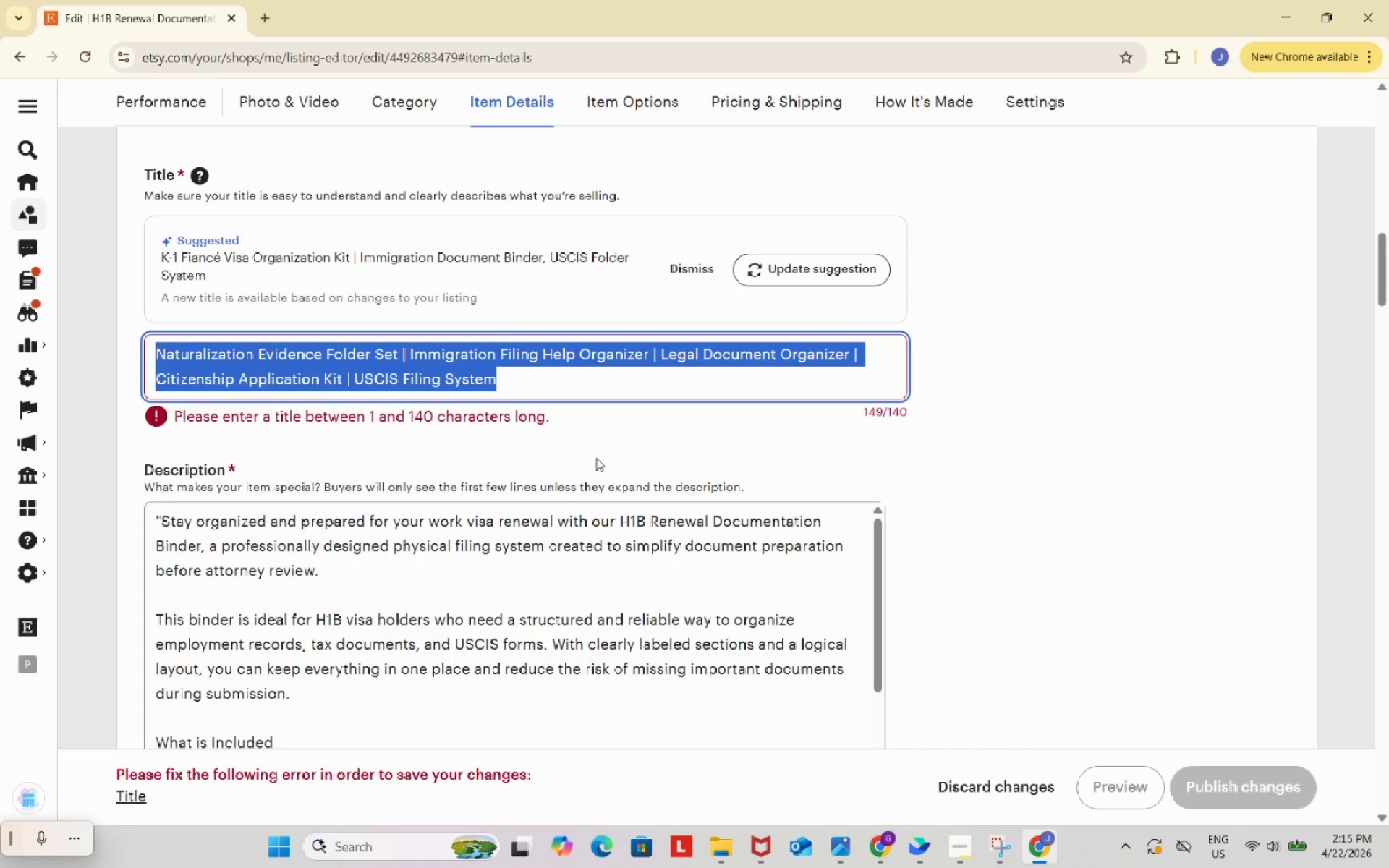 
key(Control+ControlLeft)
 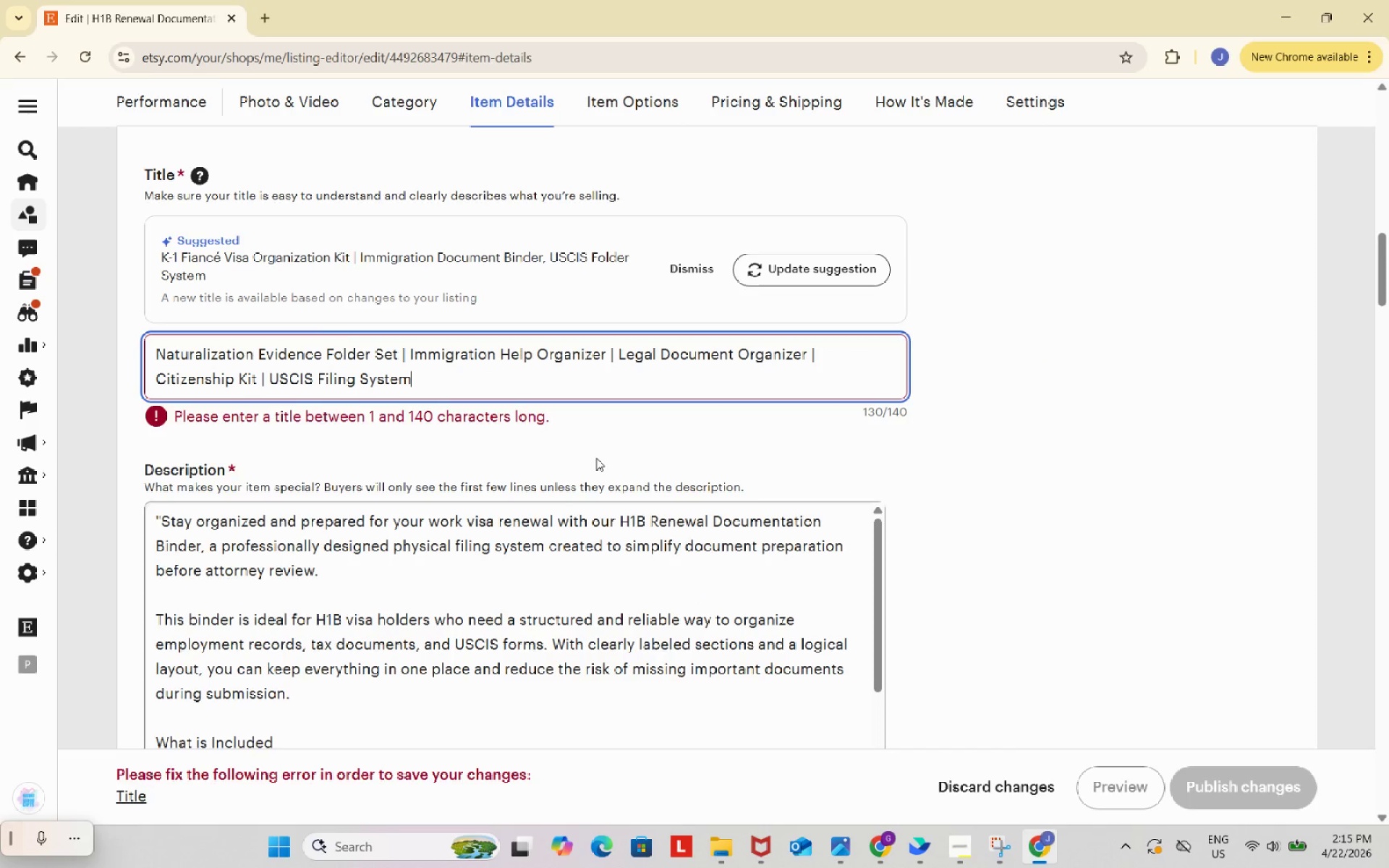 
key(Control+V)
 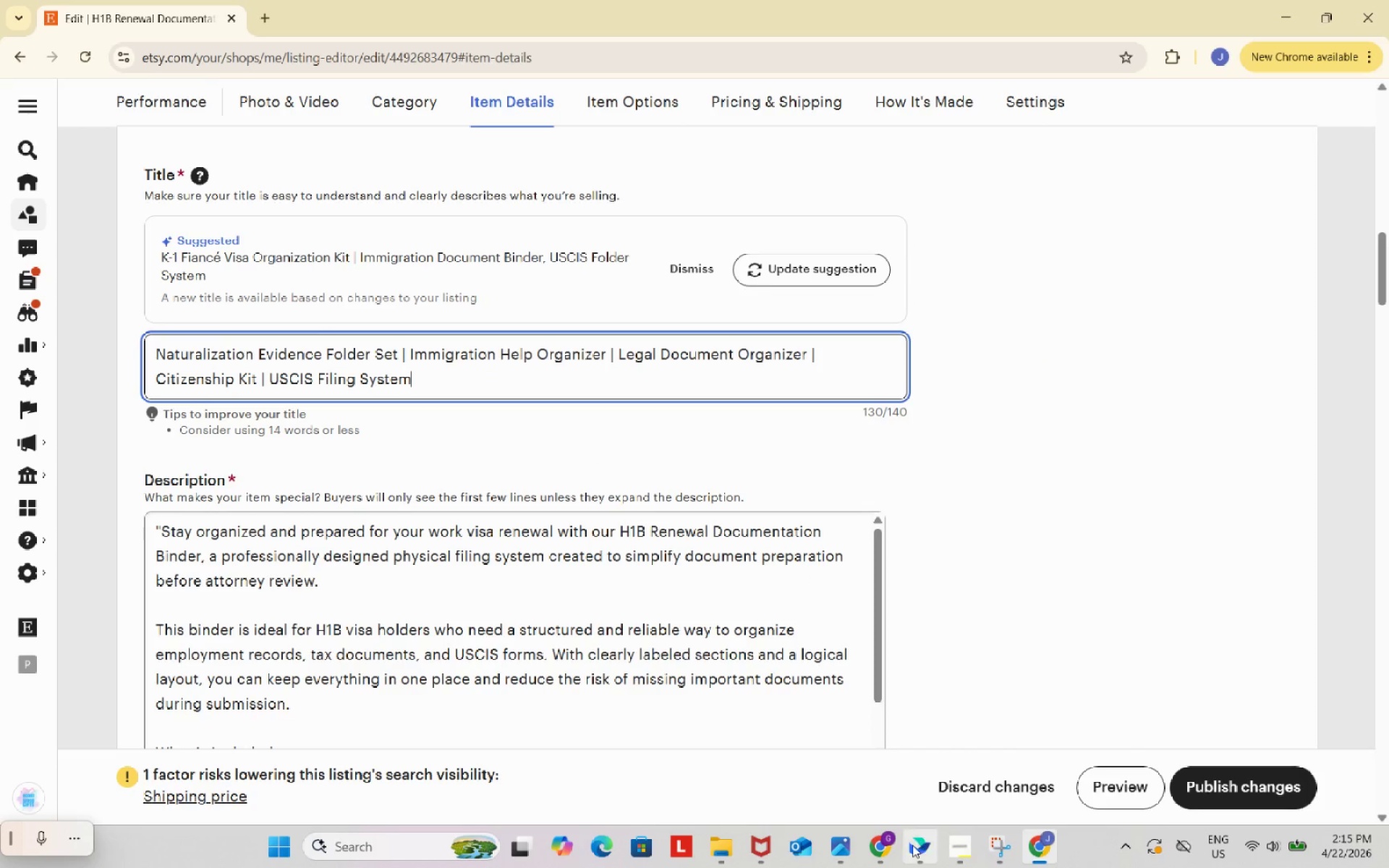 
left_click([882, 846])
 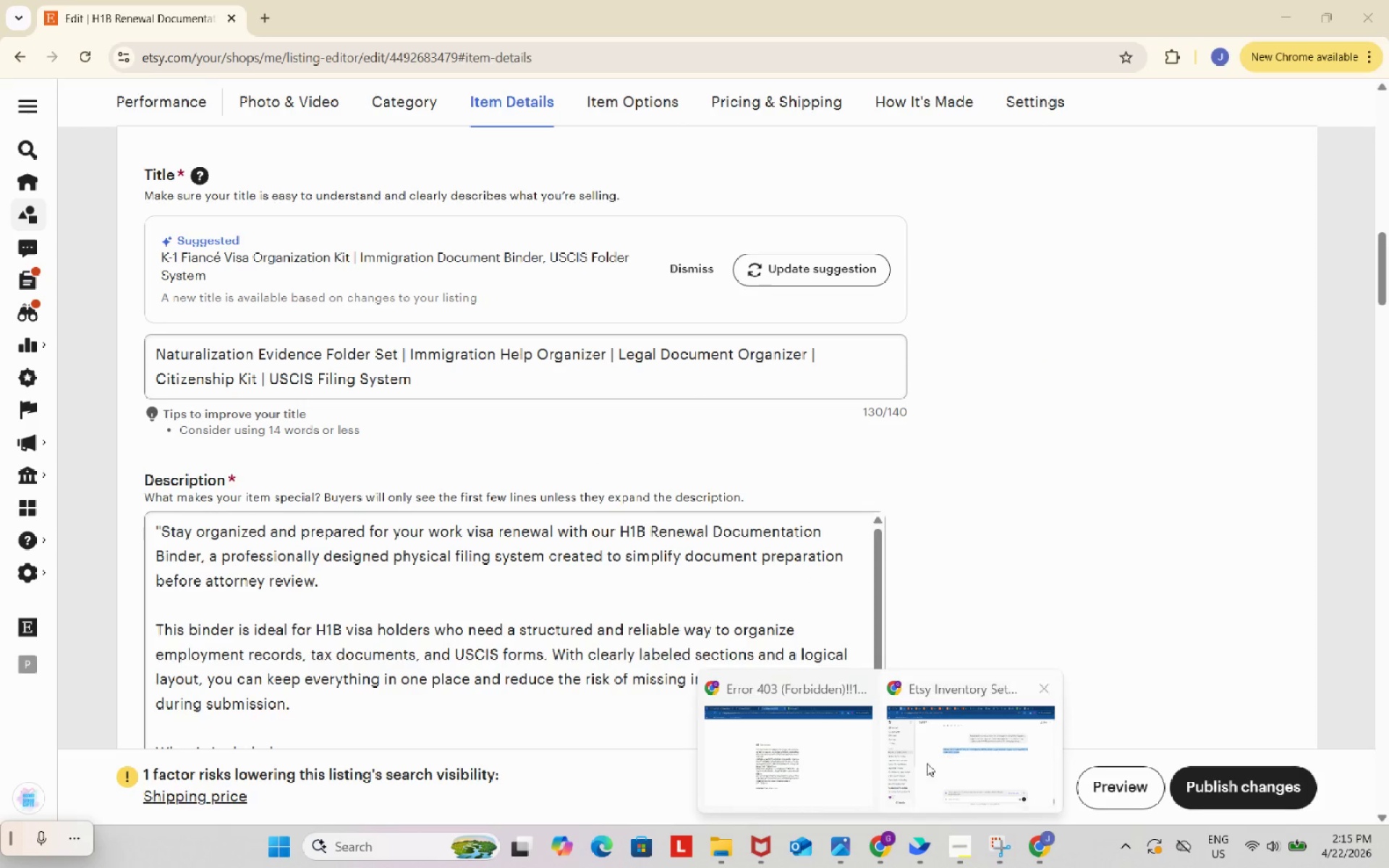 
left_click([951, 724])
 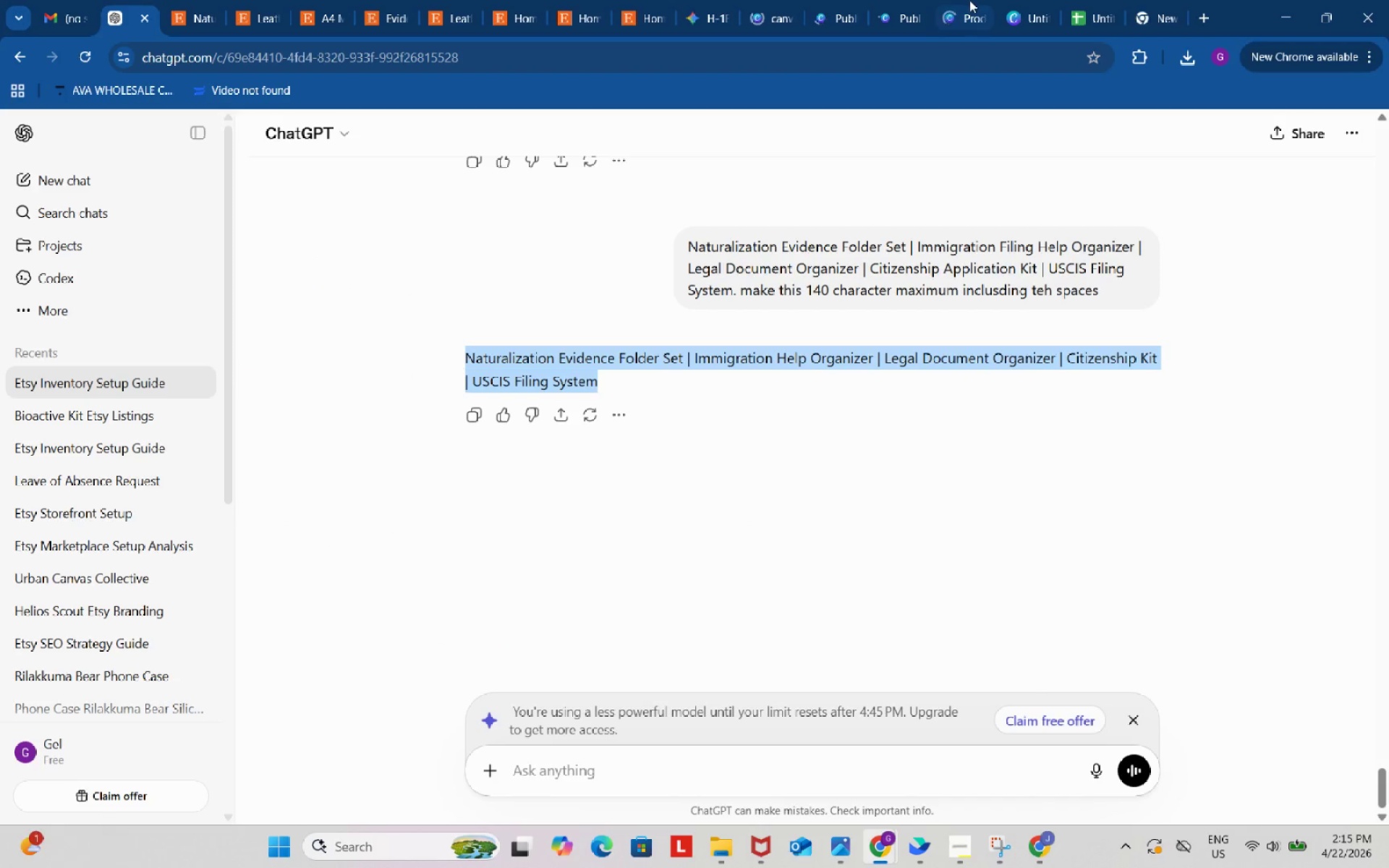 
left_click([969, 0])
 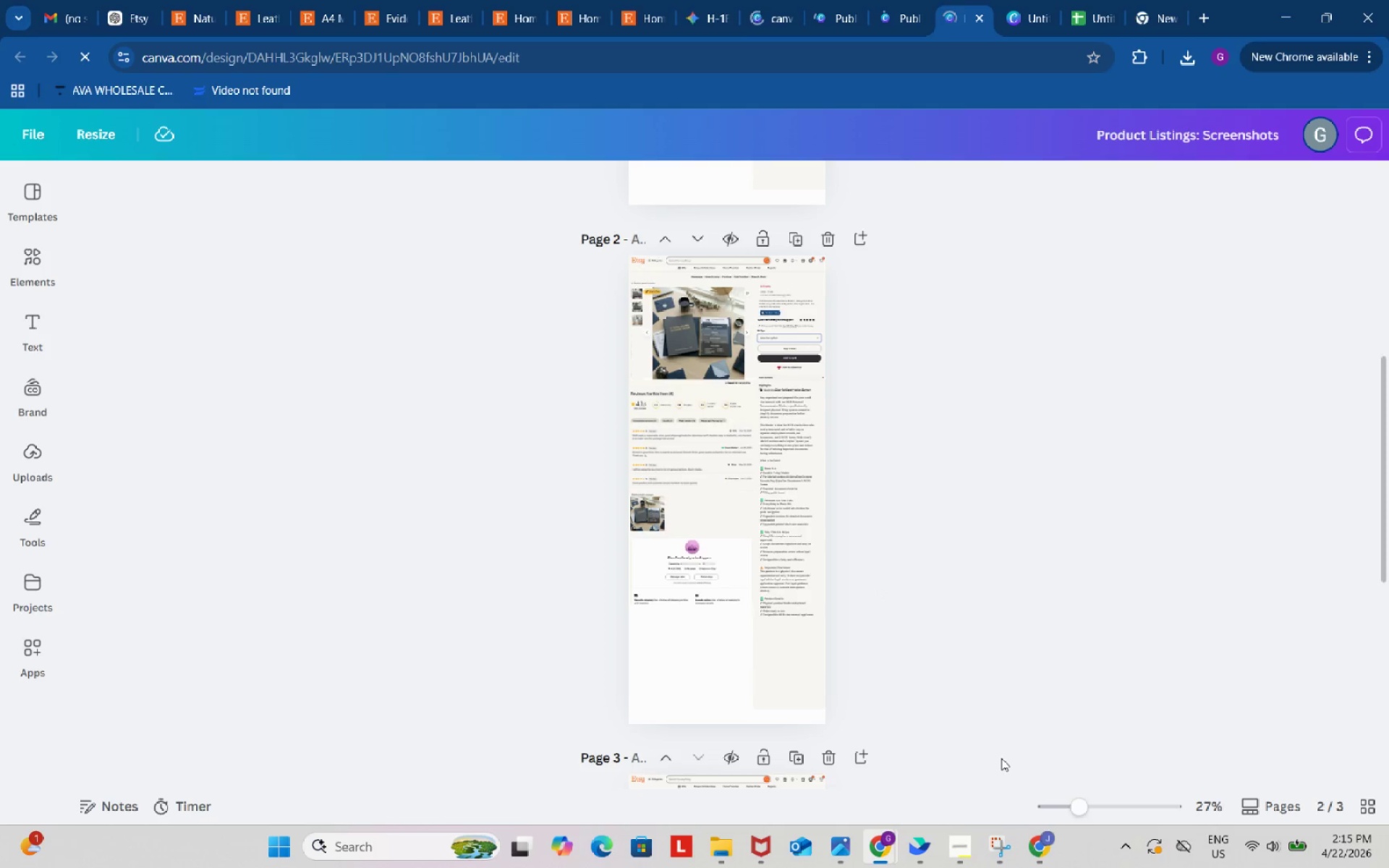 
left_click([916, 0])
 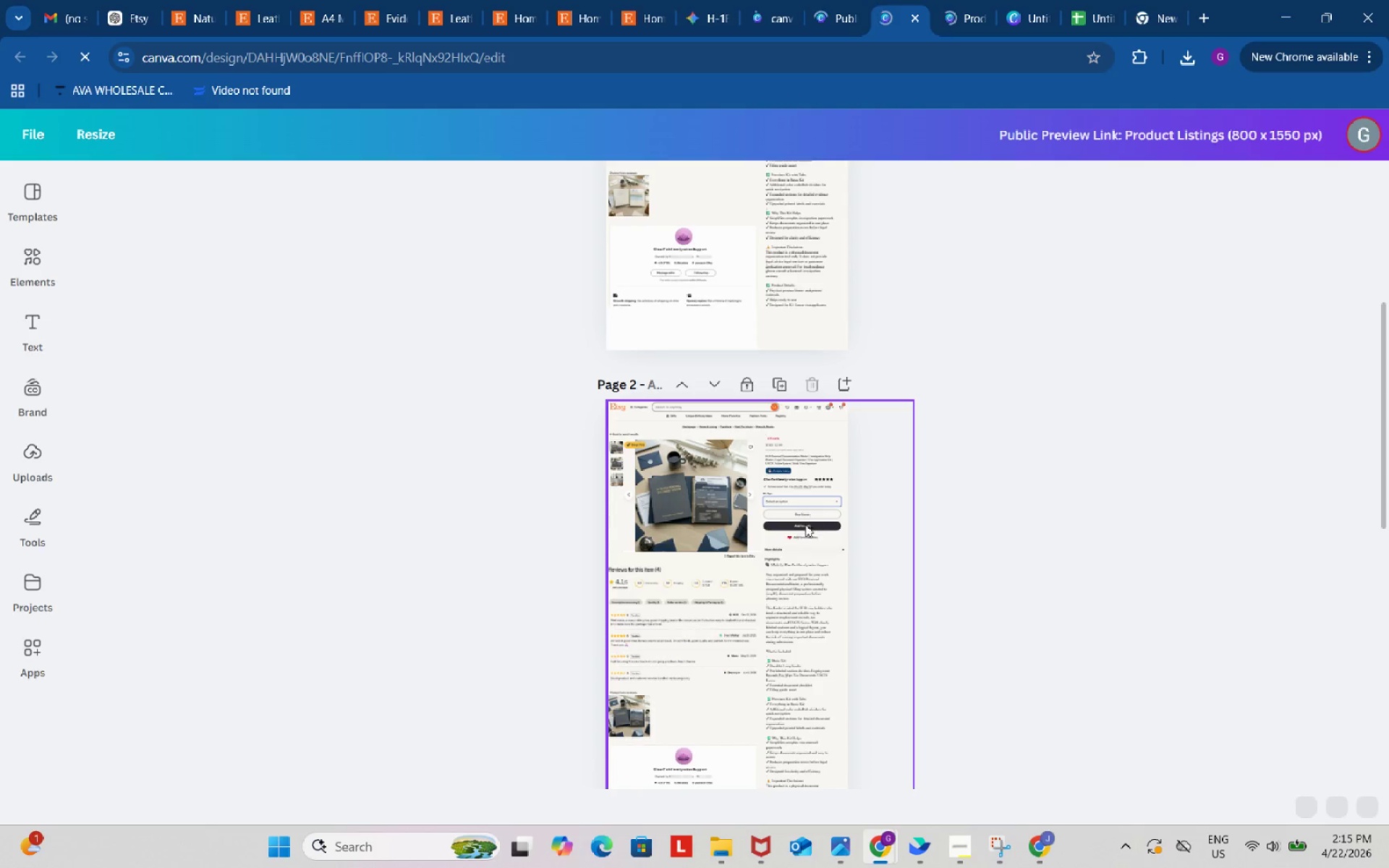 
scroll: coordinate [995, 529], scroll_direction: down, amount: 9.0
 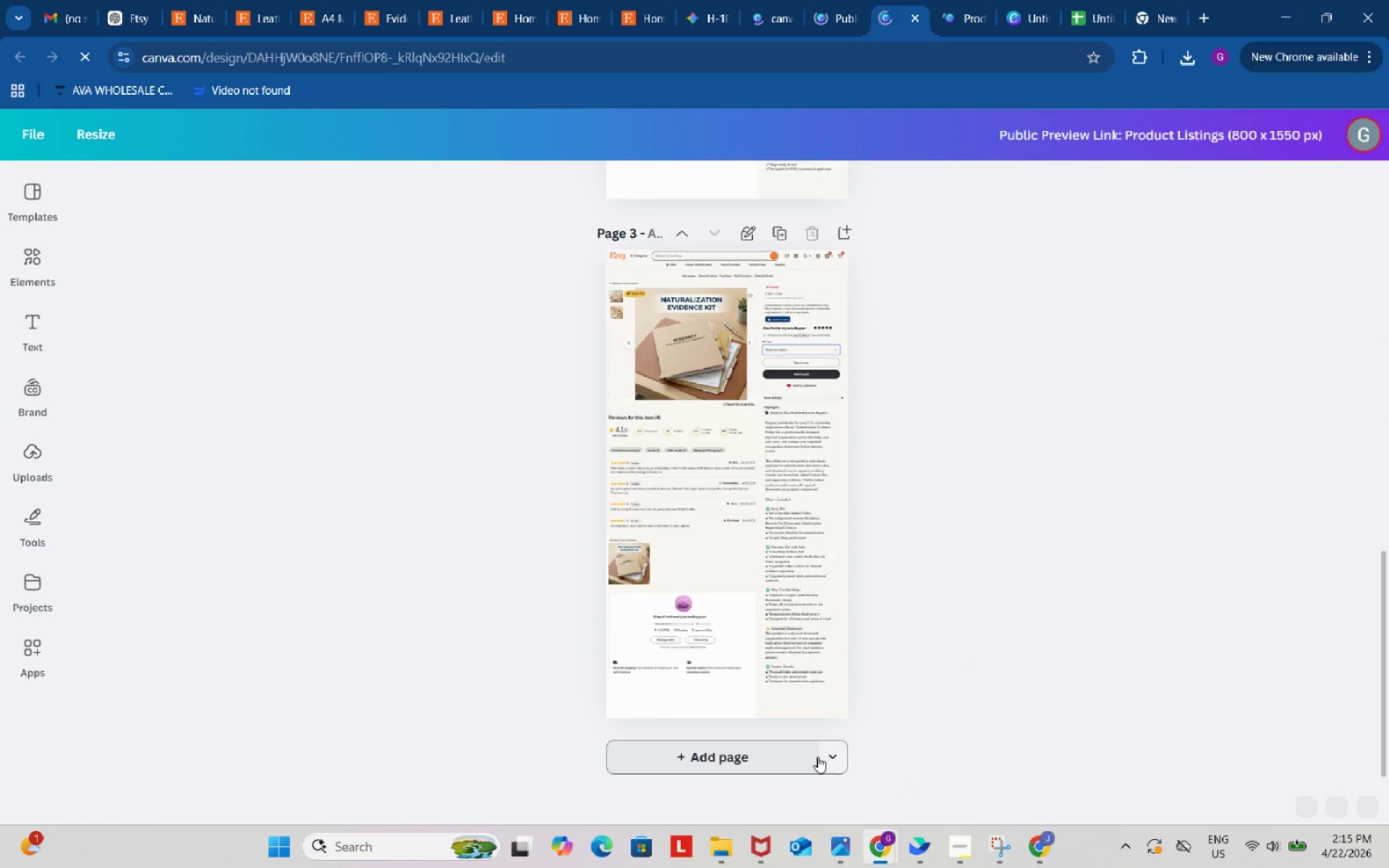 
scroll: coordinate [895, 658], scroll_direction: up, amount: 2.0
 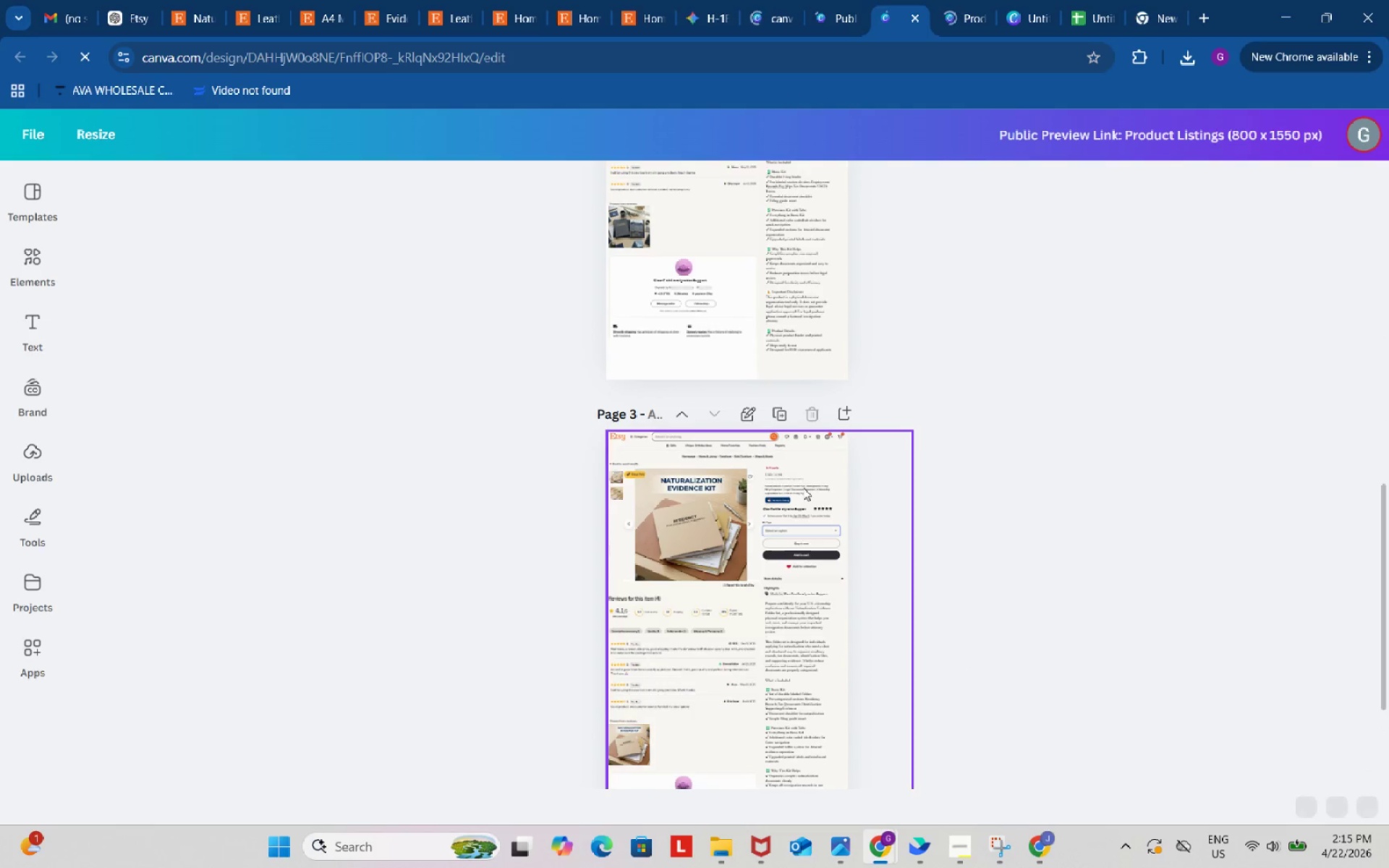 
double_click([803, 488])
 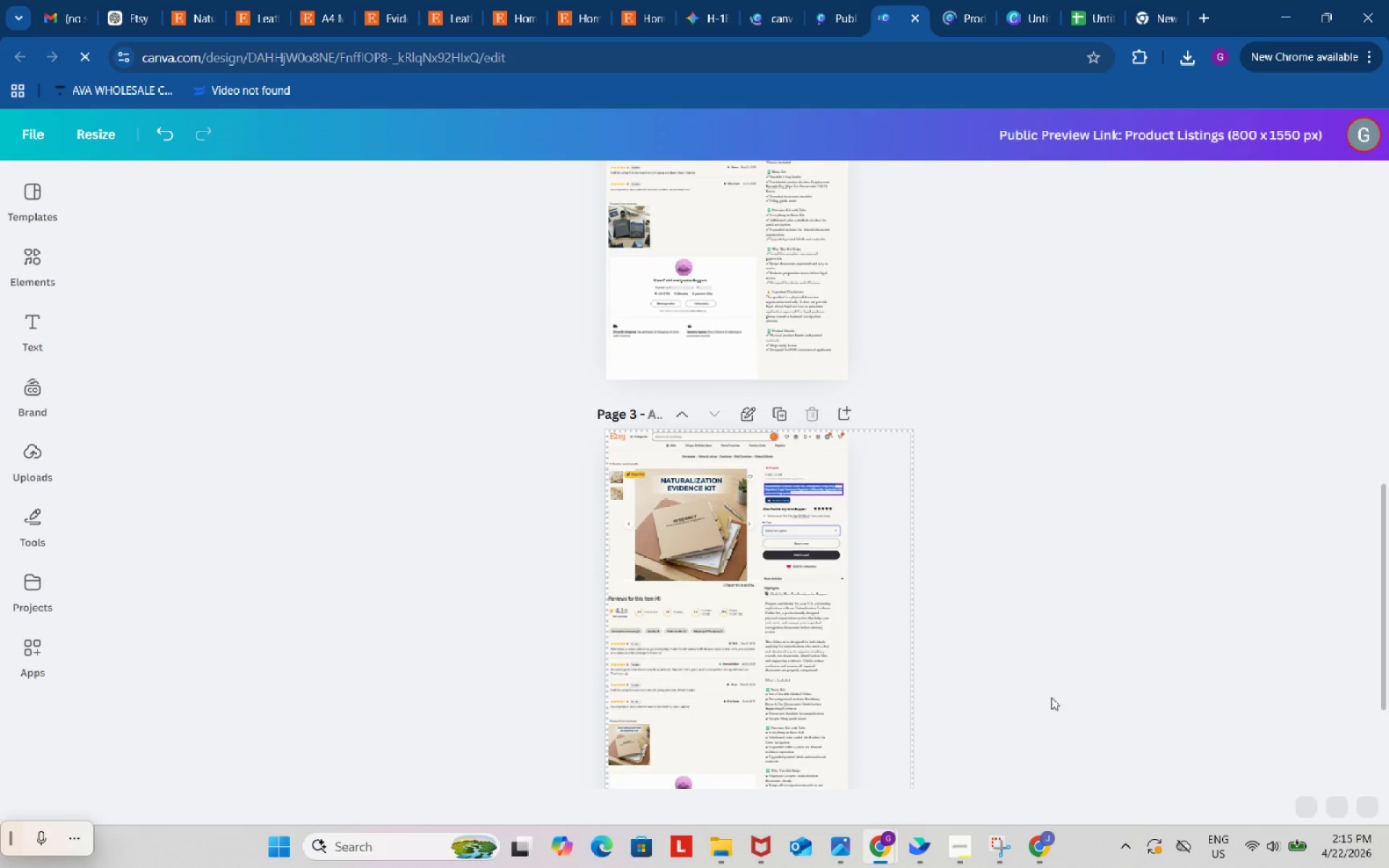 
left_click([1051, 692])
 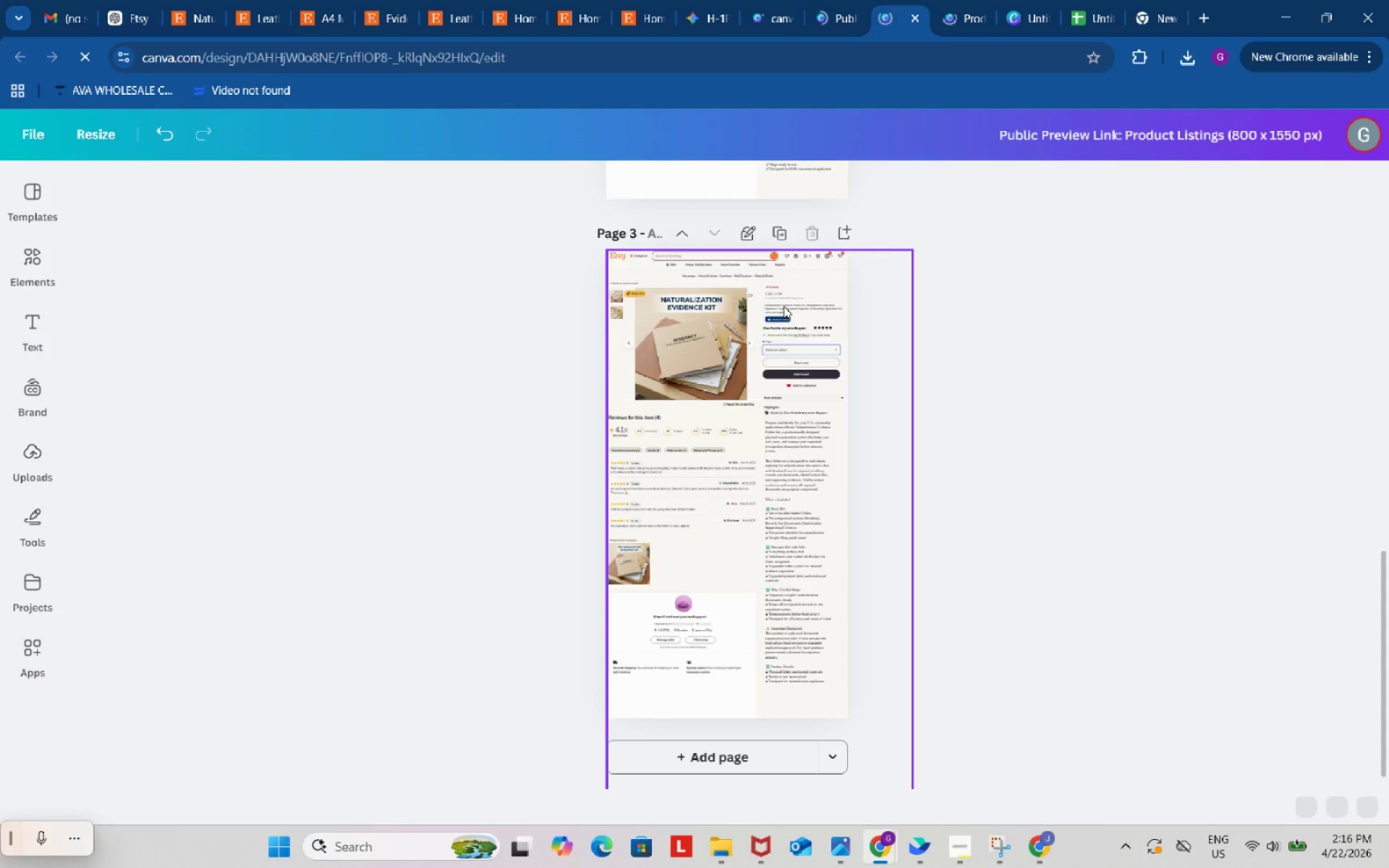 
scroll: coordinate [1080, 741], scroll_direction: down, amount: 4.0
 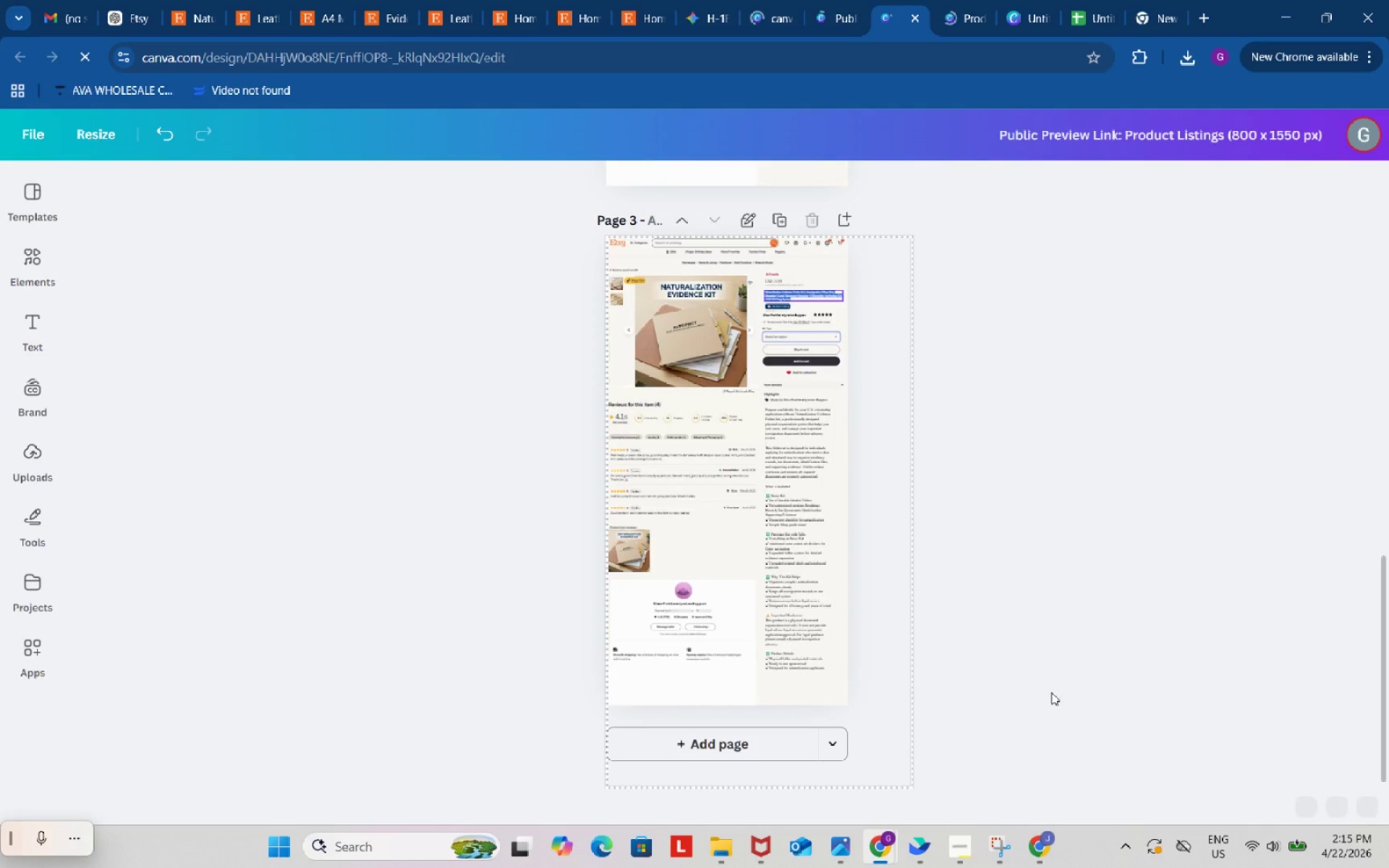 
double_click([783, 306])
 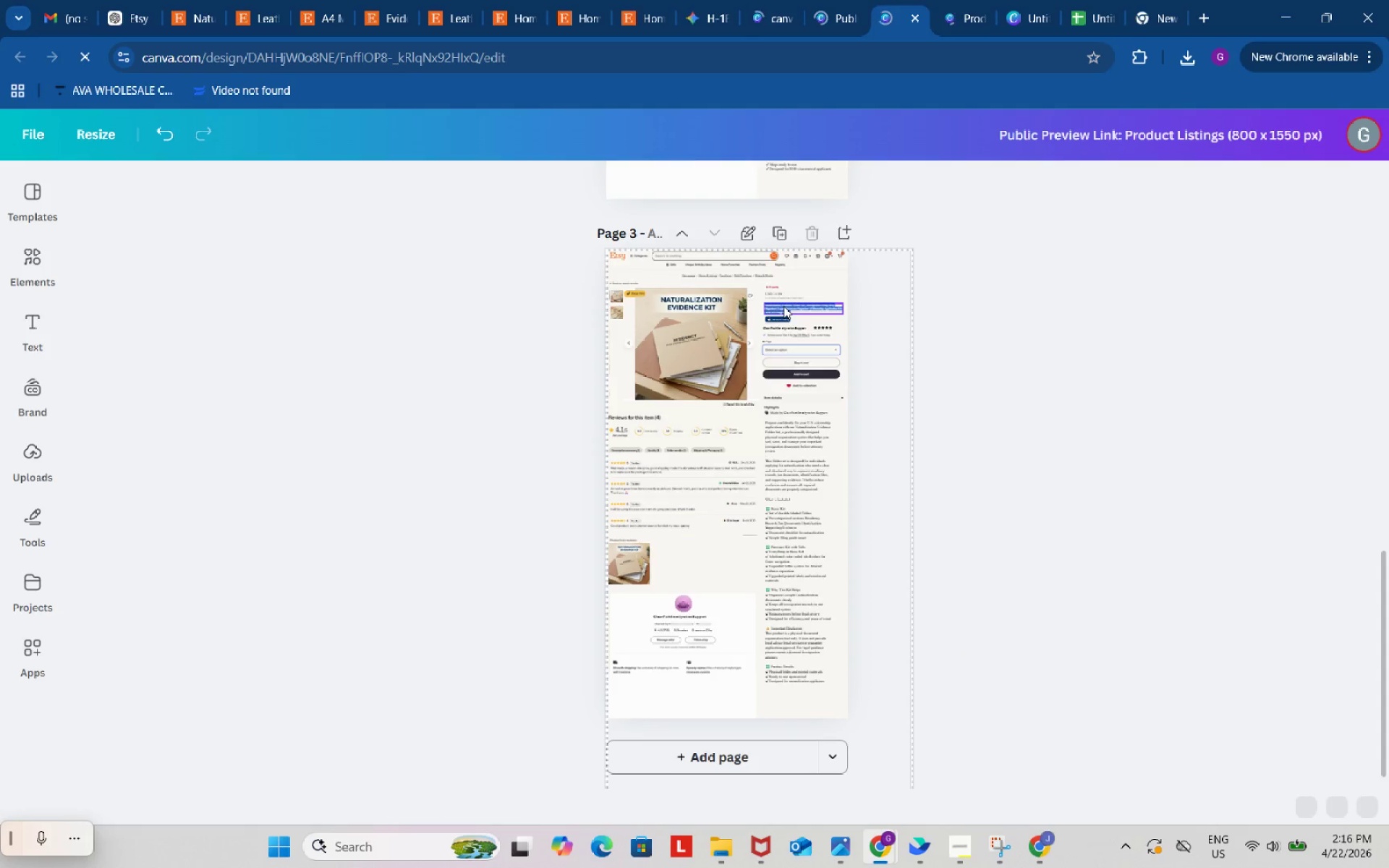 
key(Control+V)
 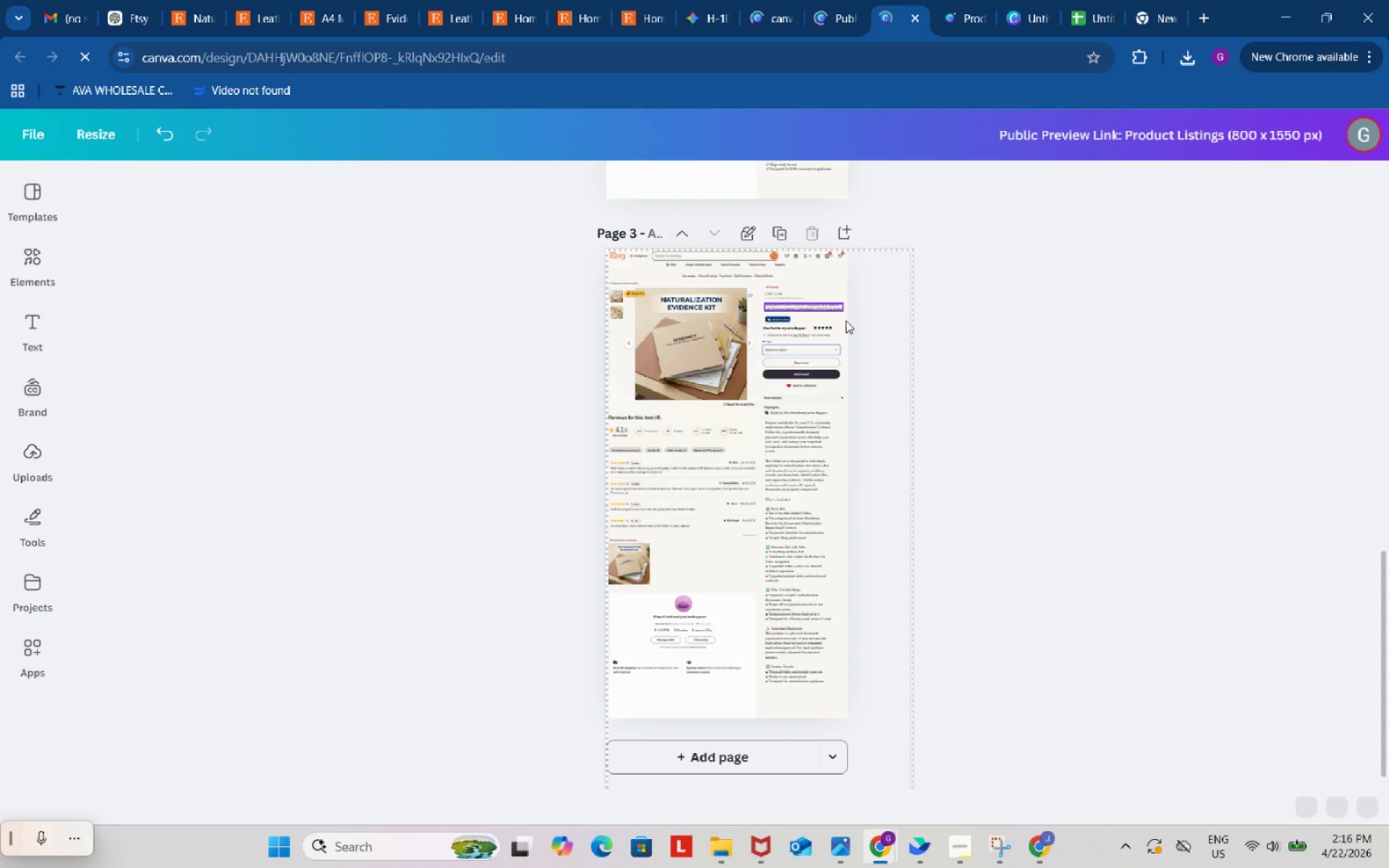 
left_click([1044, 370])
 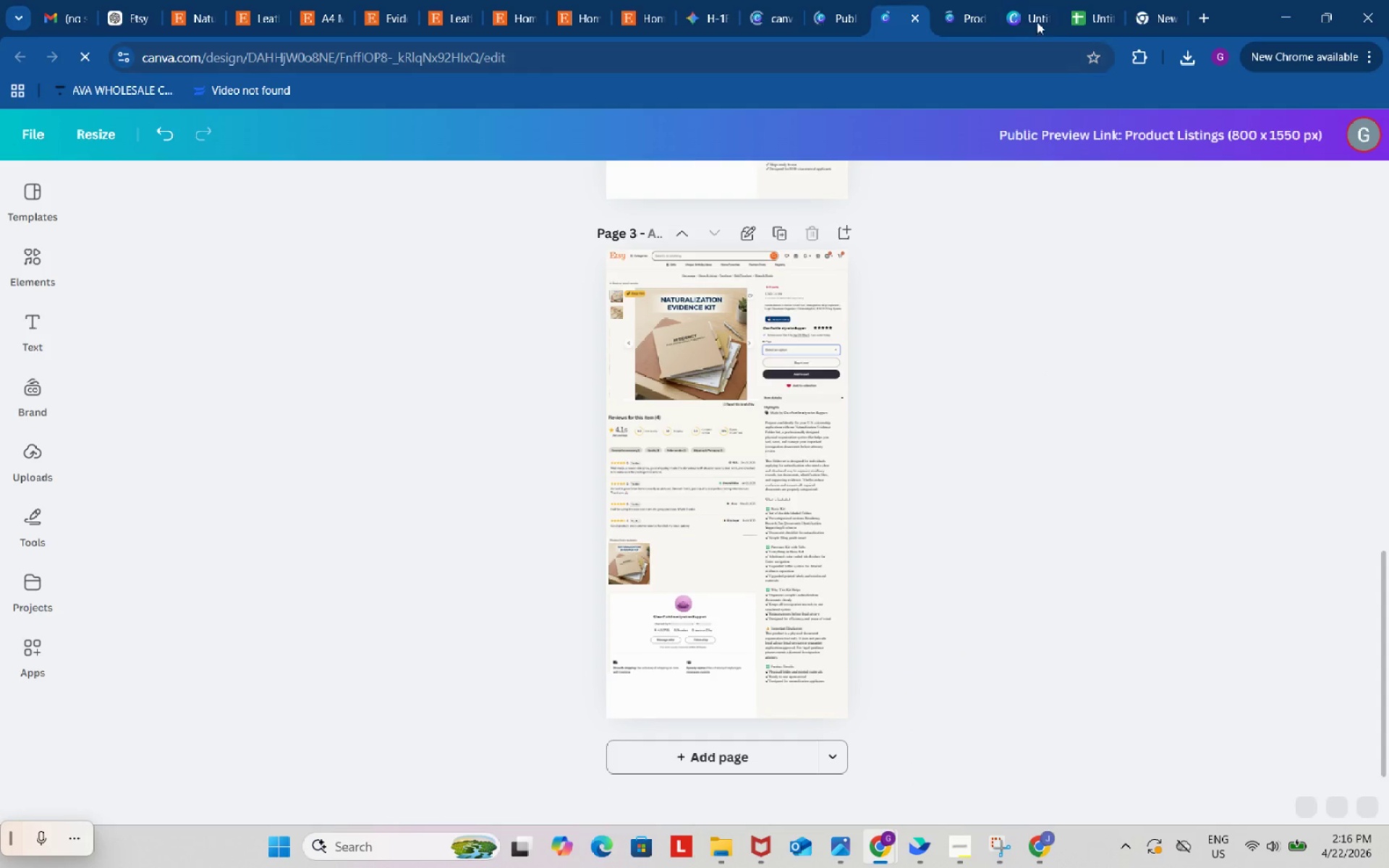 
left_click([1079, 0])
 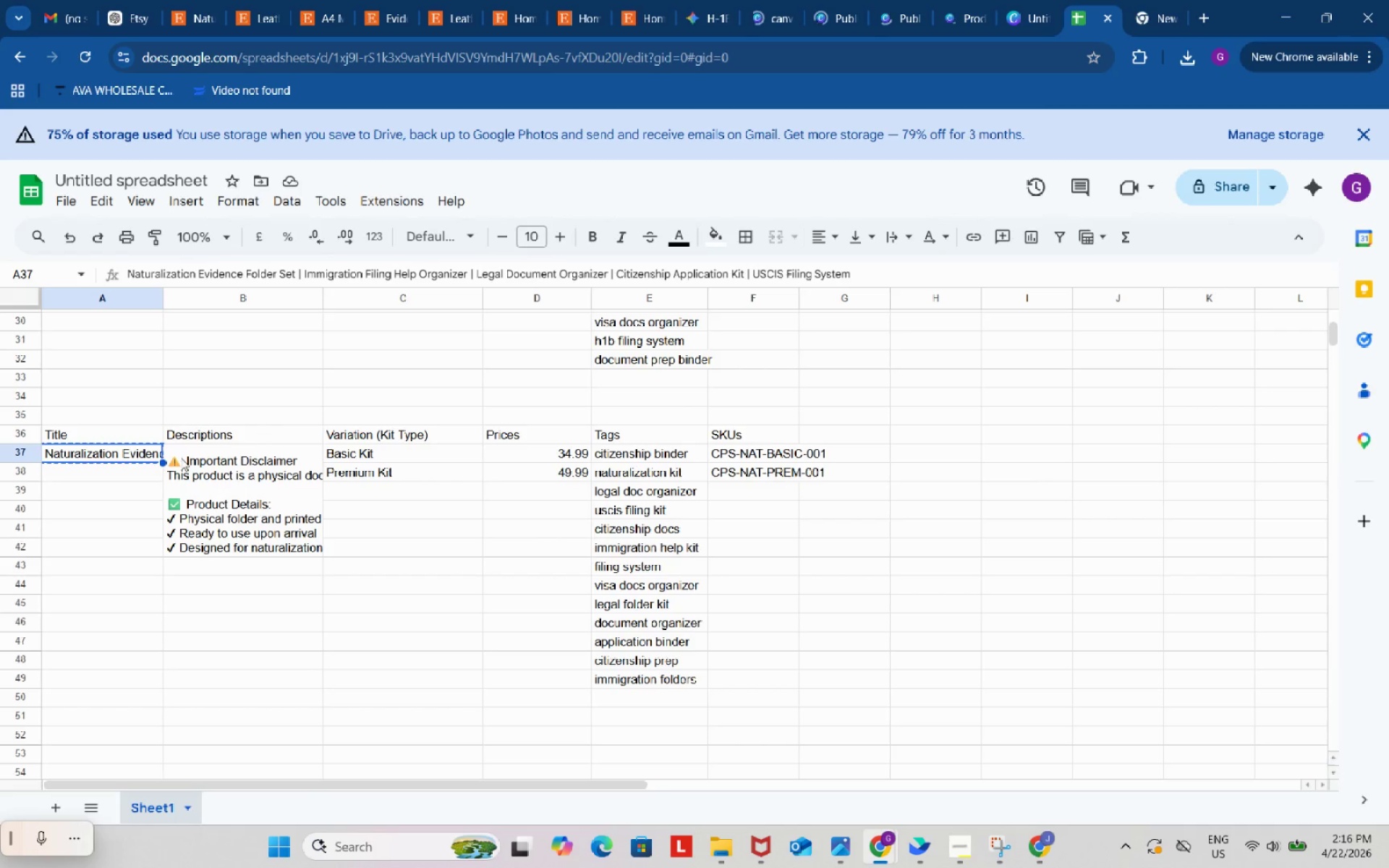 
key(Control+V)
 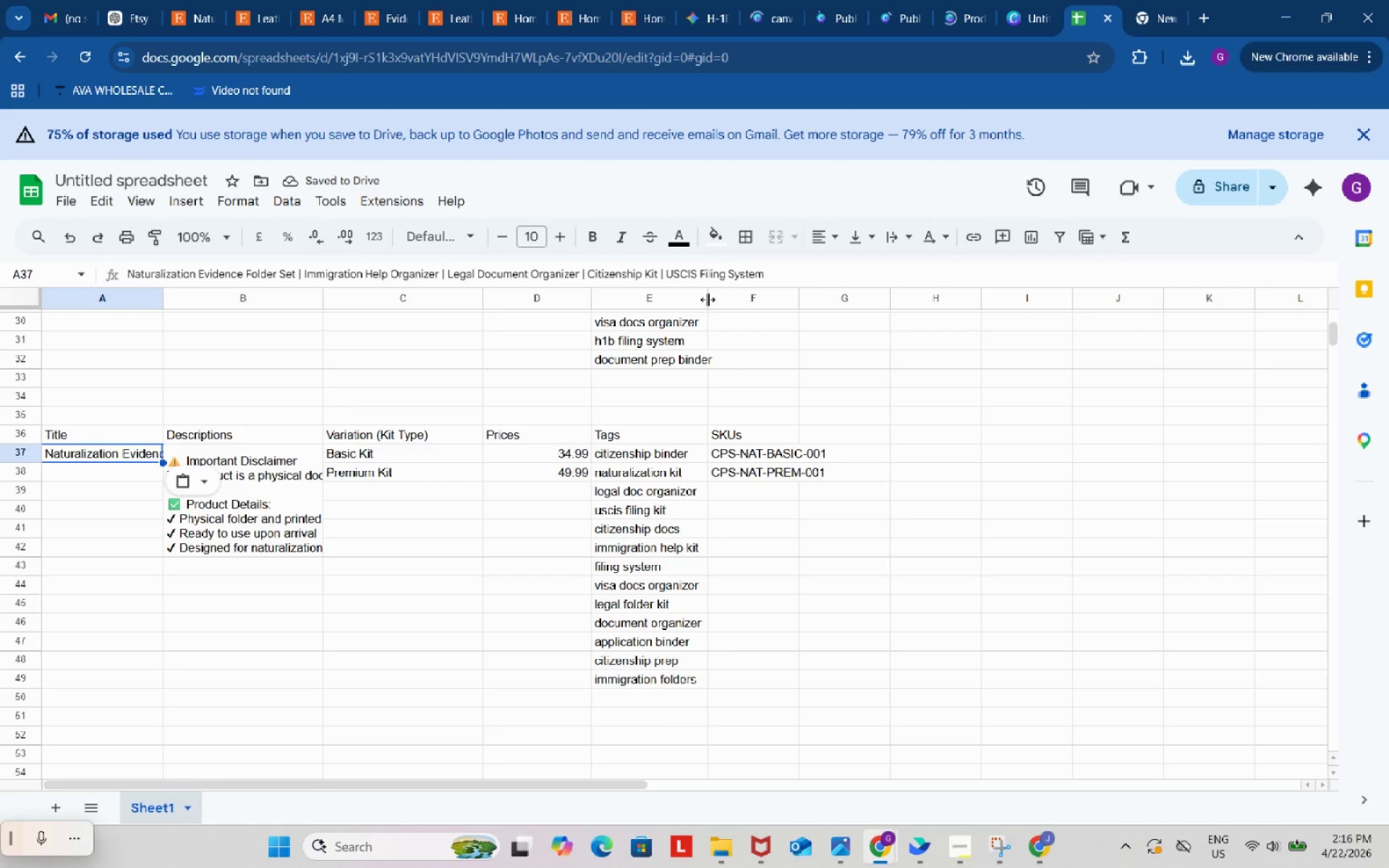 
left_click([138, 3])
 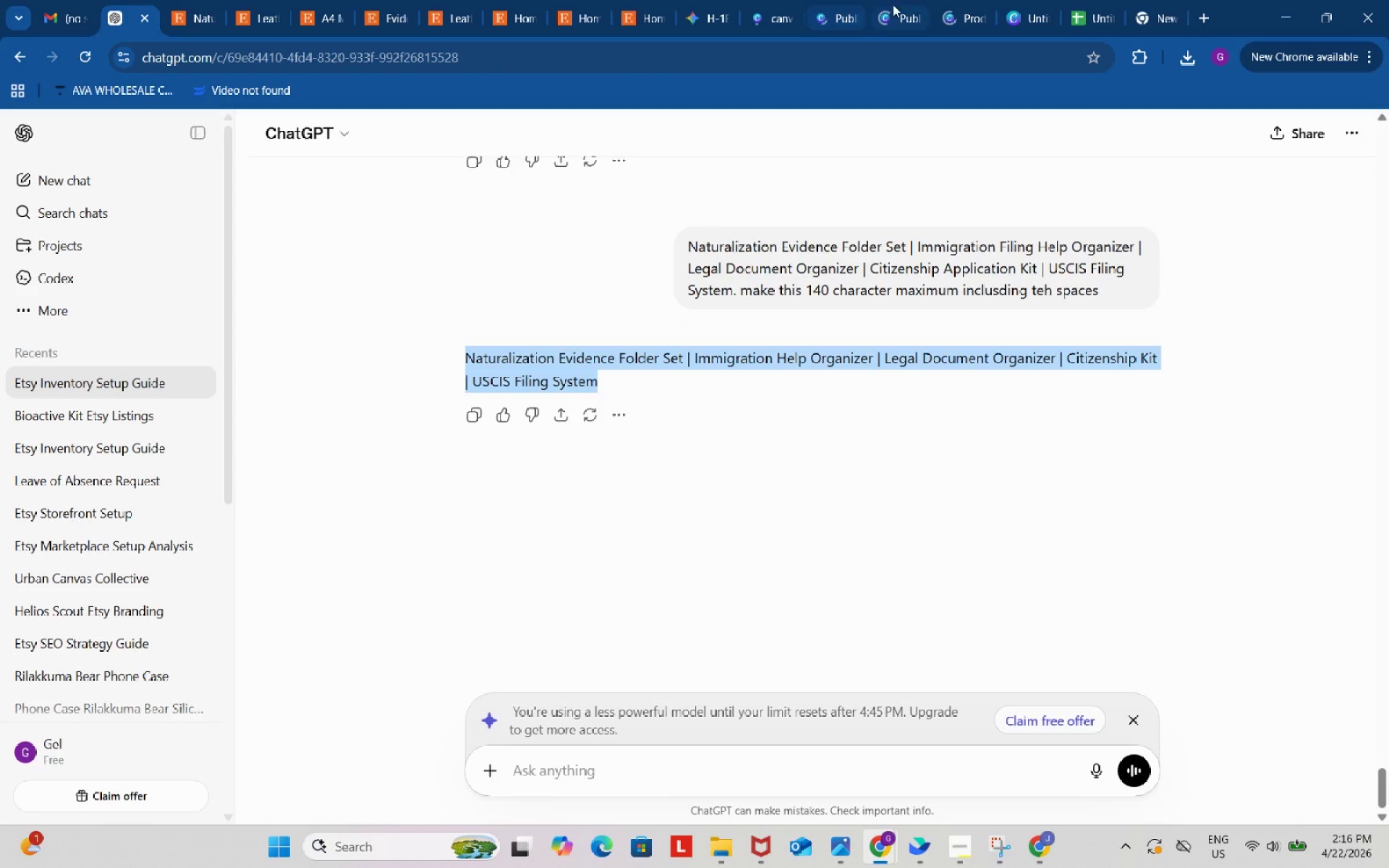 
left_click([956, 0])
 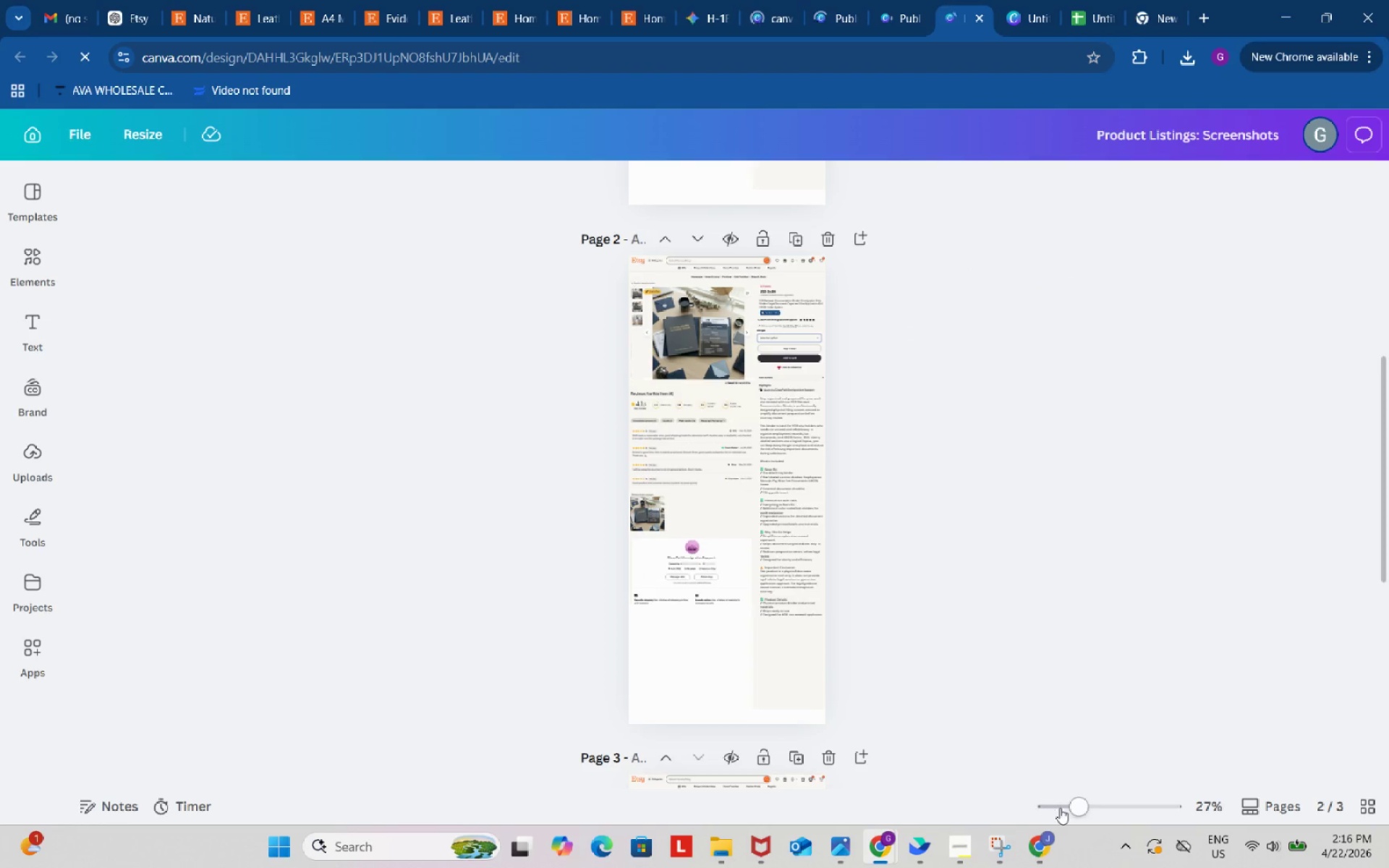 
left_click_drag(start_coordinate=[1076, 805], to_coordinate=[1097, 807])
 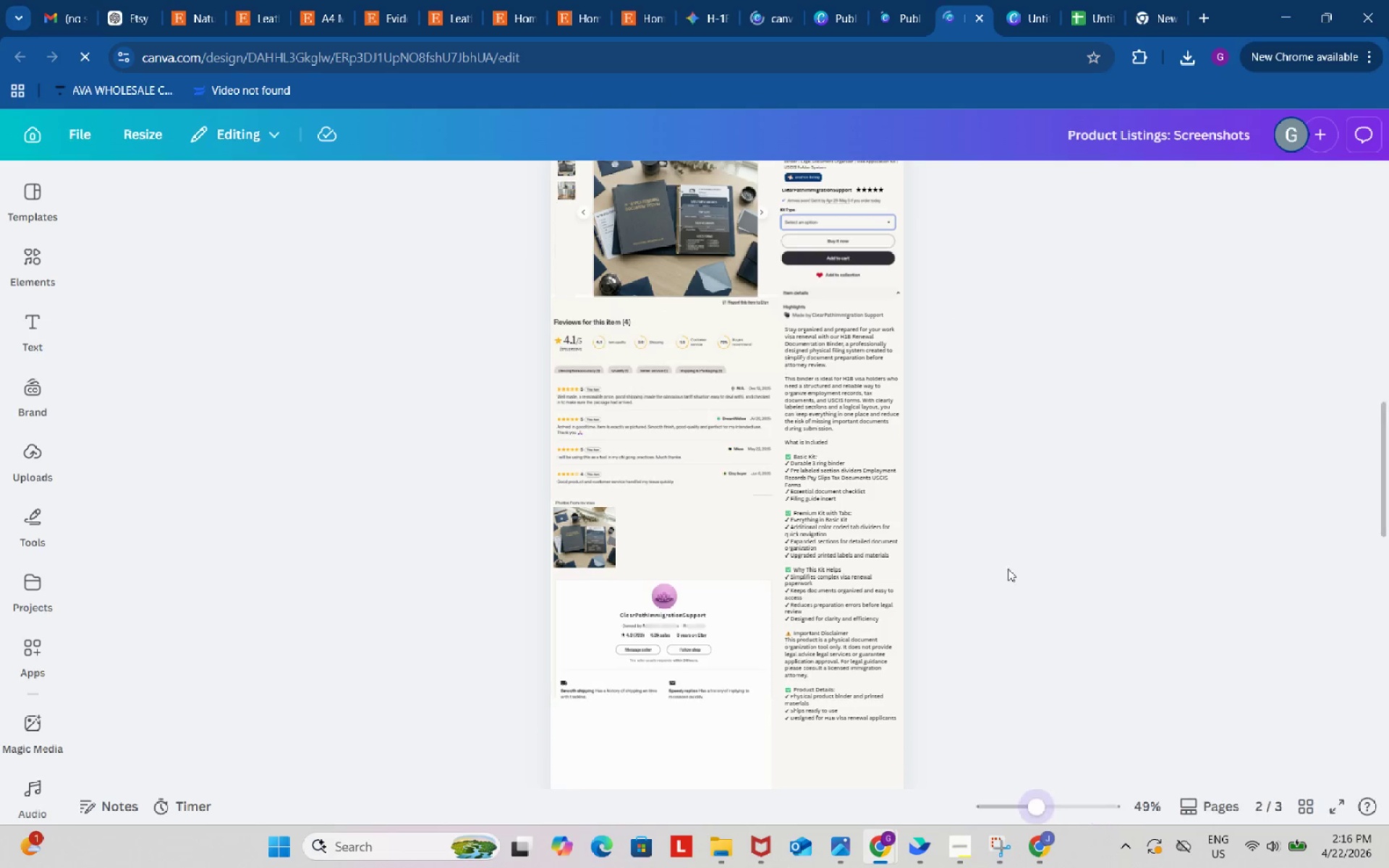 
scroll: coordinate [1003, 553], scroll_direction: down, amount: 11.0
 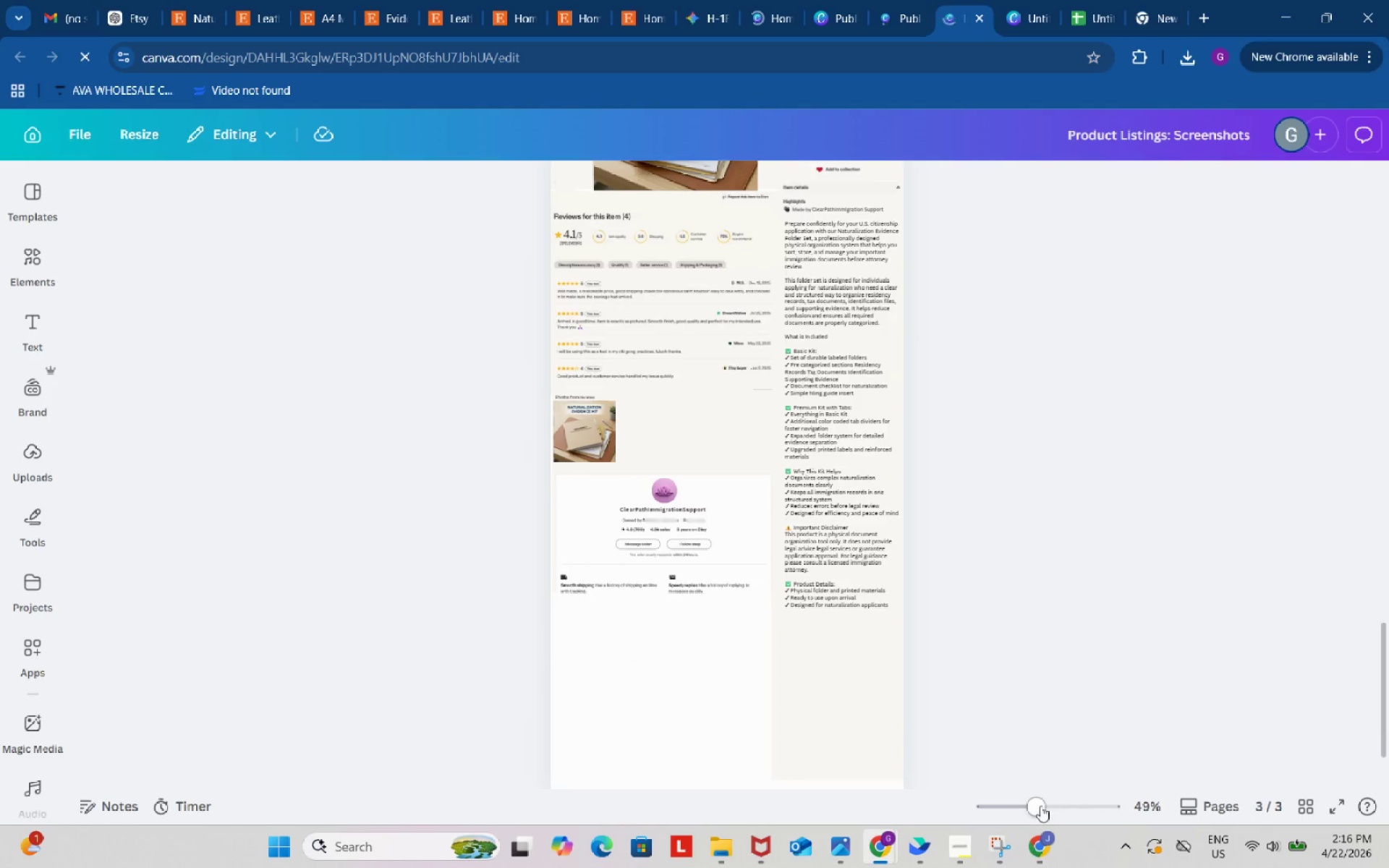 
left_click_drag(start_coordinate=[1037, 807], to_coordinate=[1066, 817])
 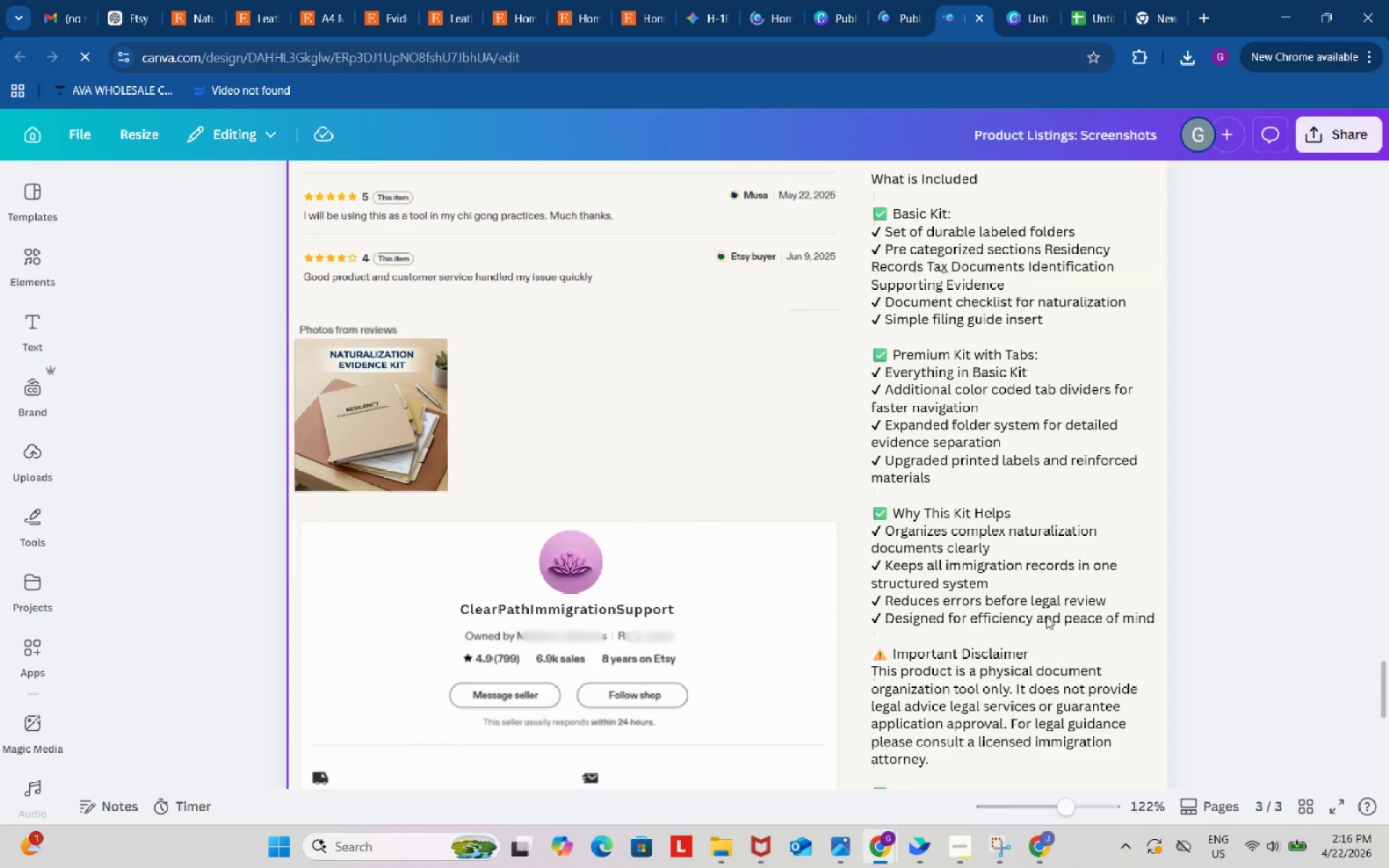 
scroll: coordinate [1045, 614], scroll_direction: up, amount: 7.0
 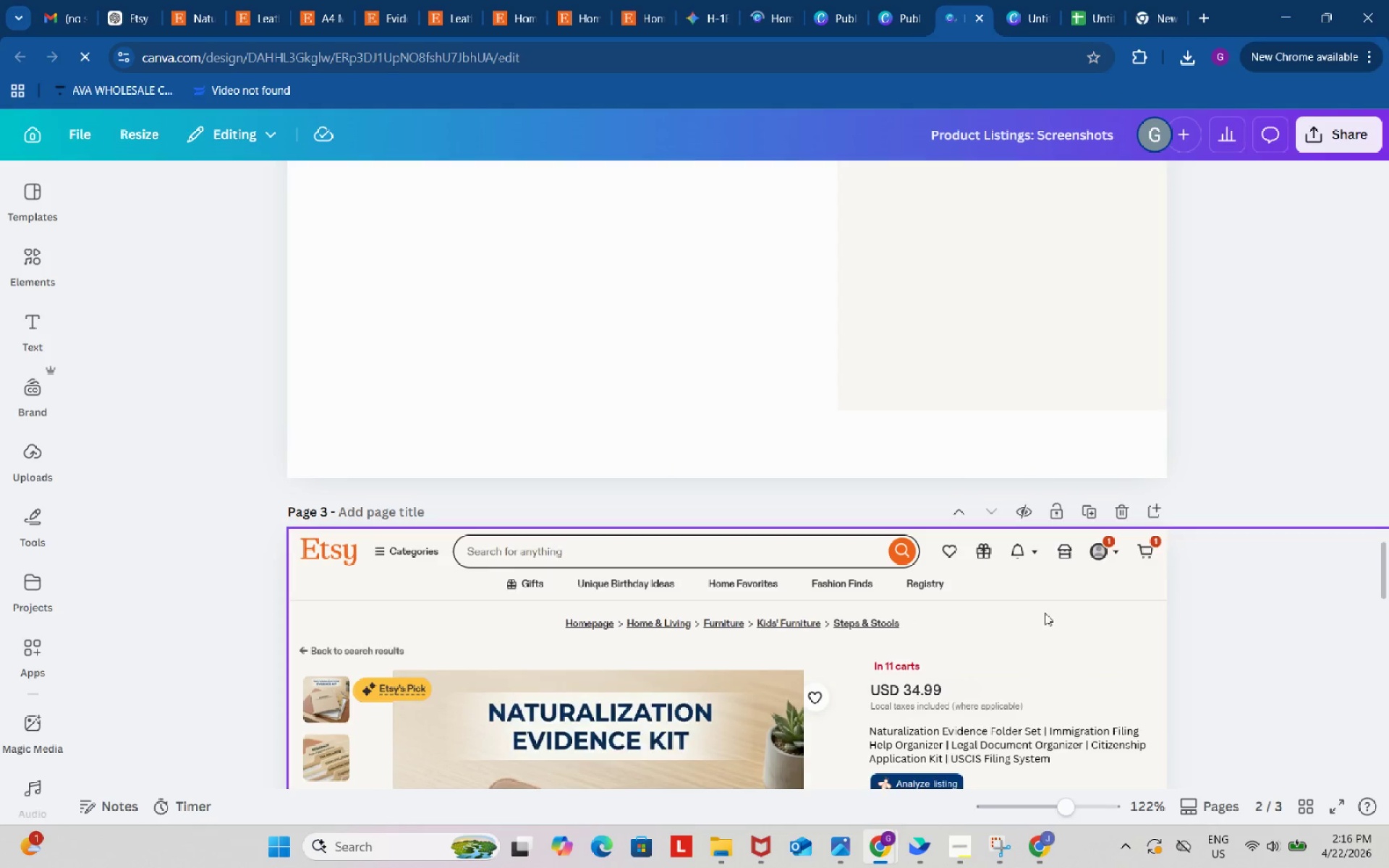 
scroll: coordinate [1035, 596], scroll_direction: down, amount: 15.0
 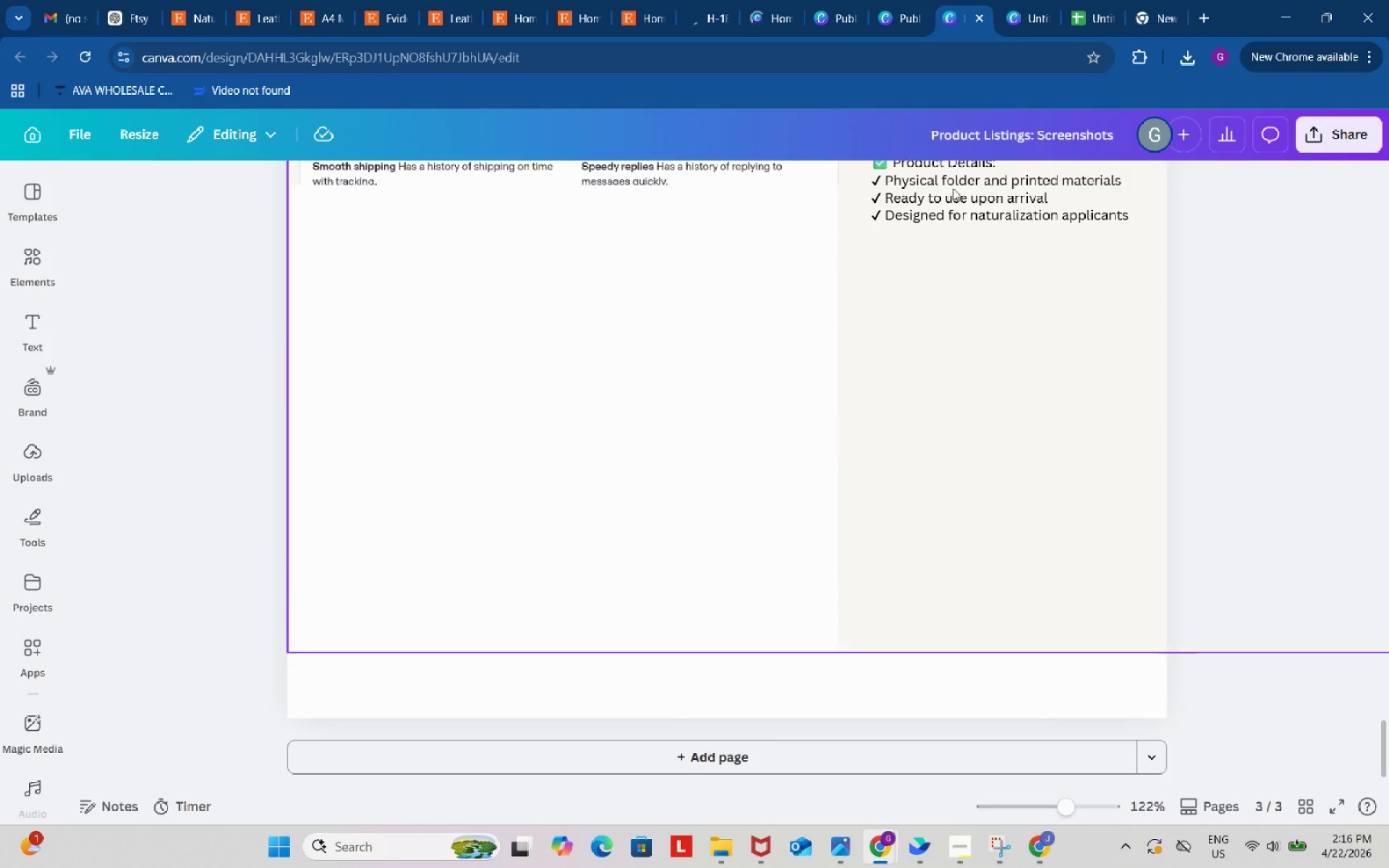 
left_click([885, 0])
 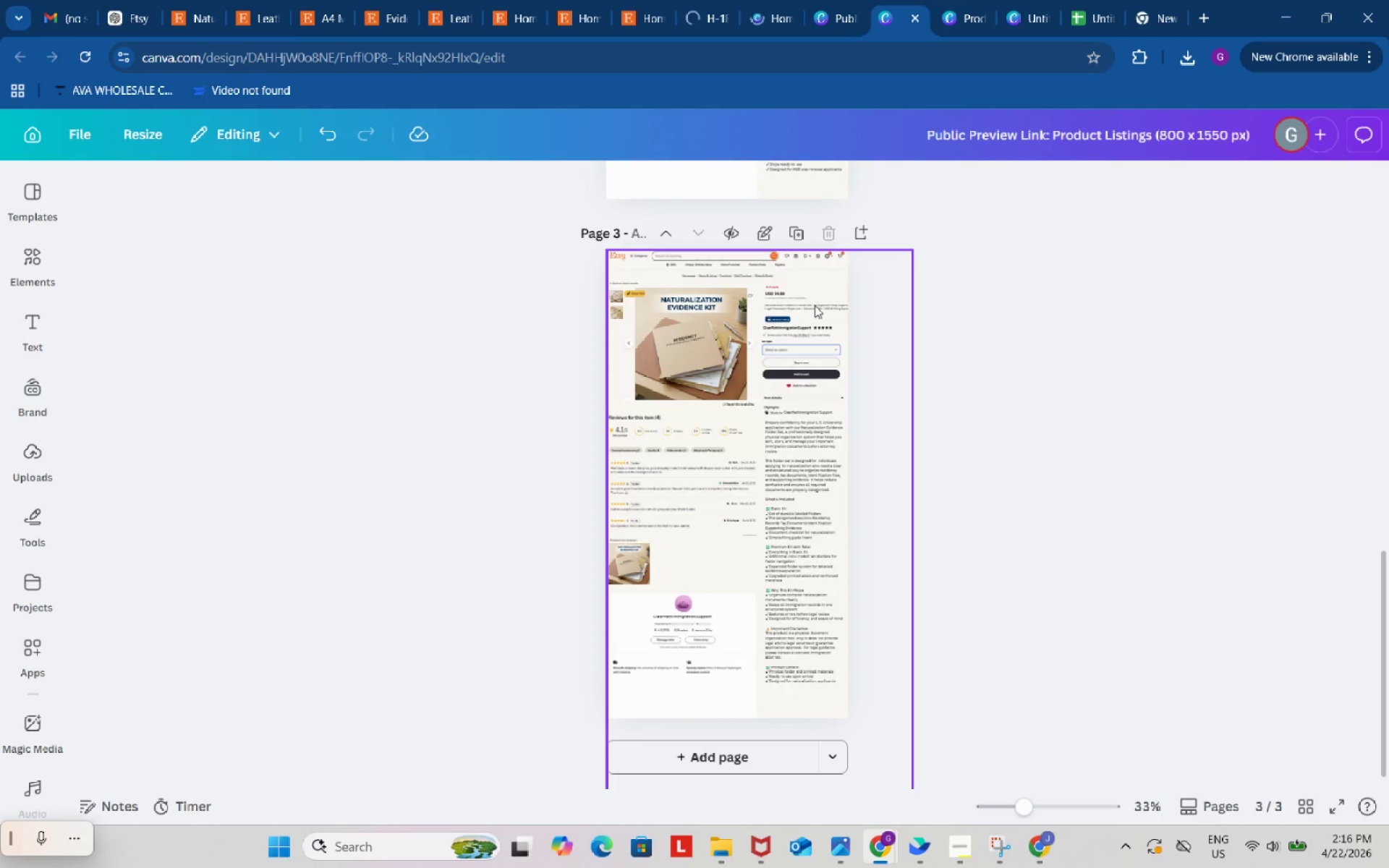 
double_click([815, 305])
 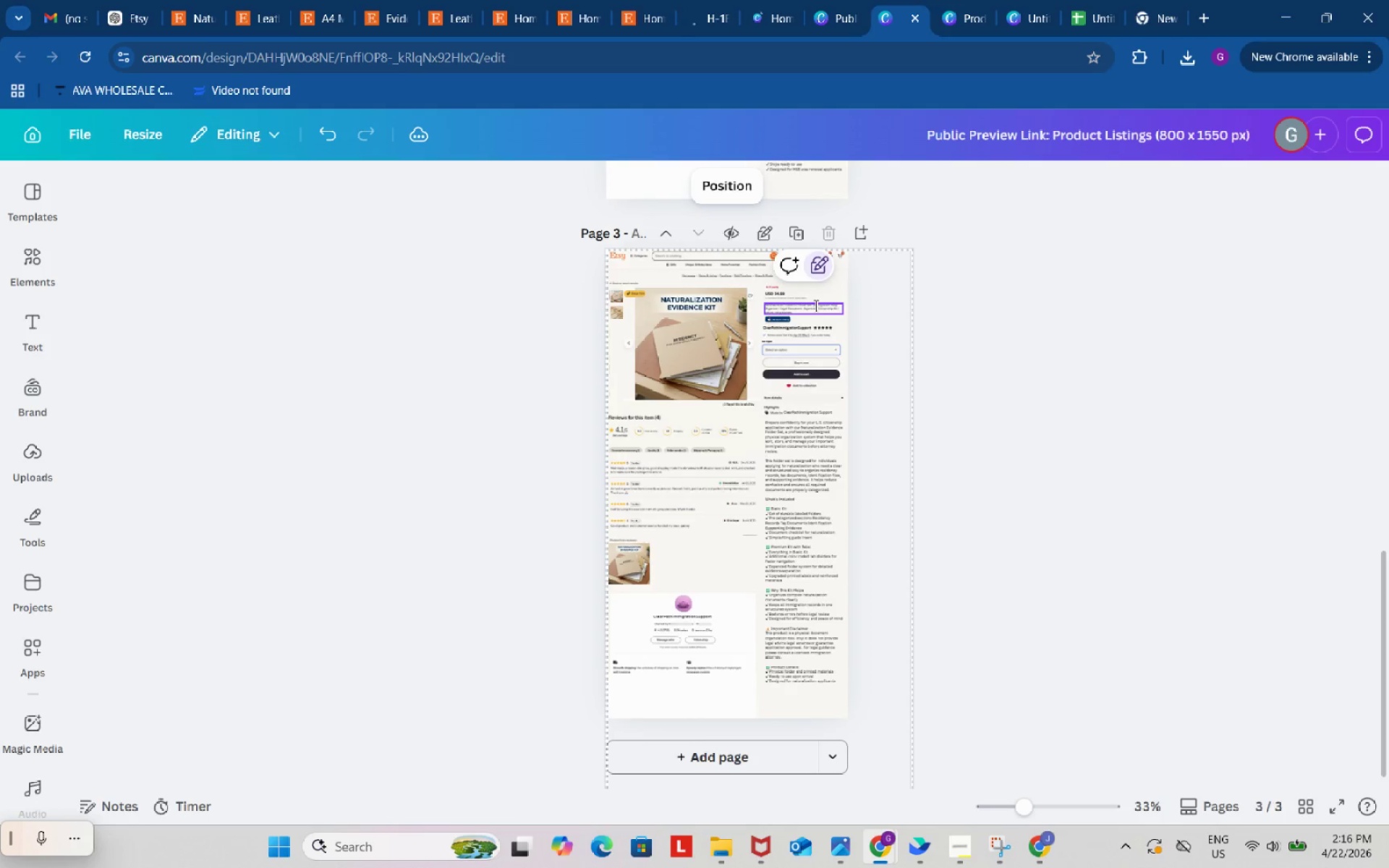 
left_click([815, 305])
 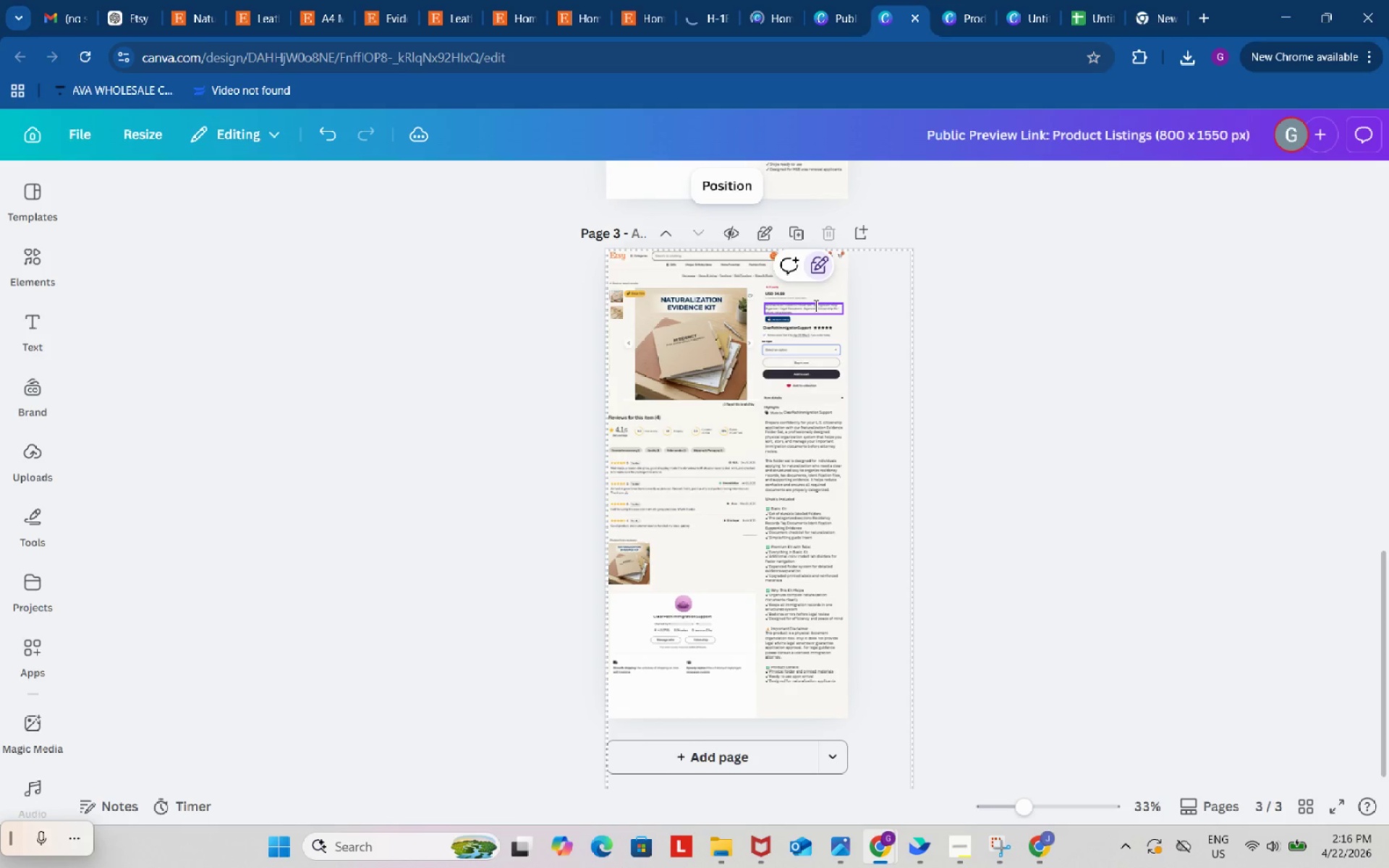 
key(Control+A)
 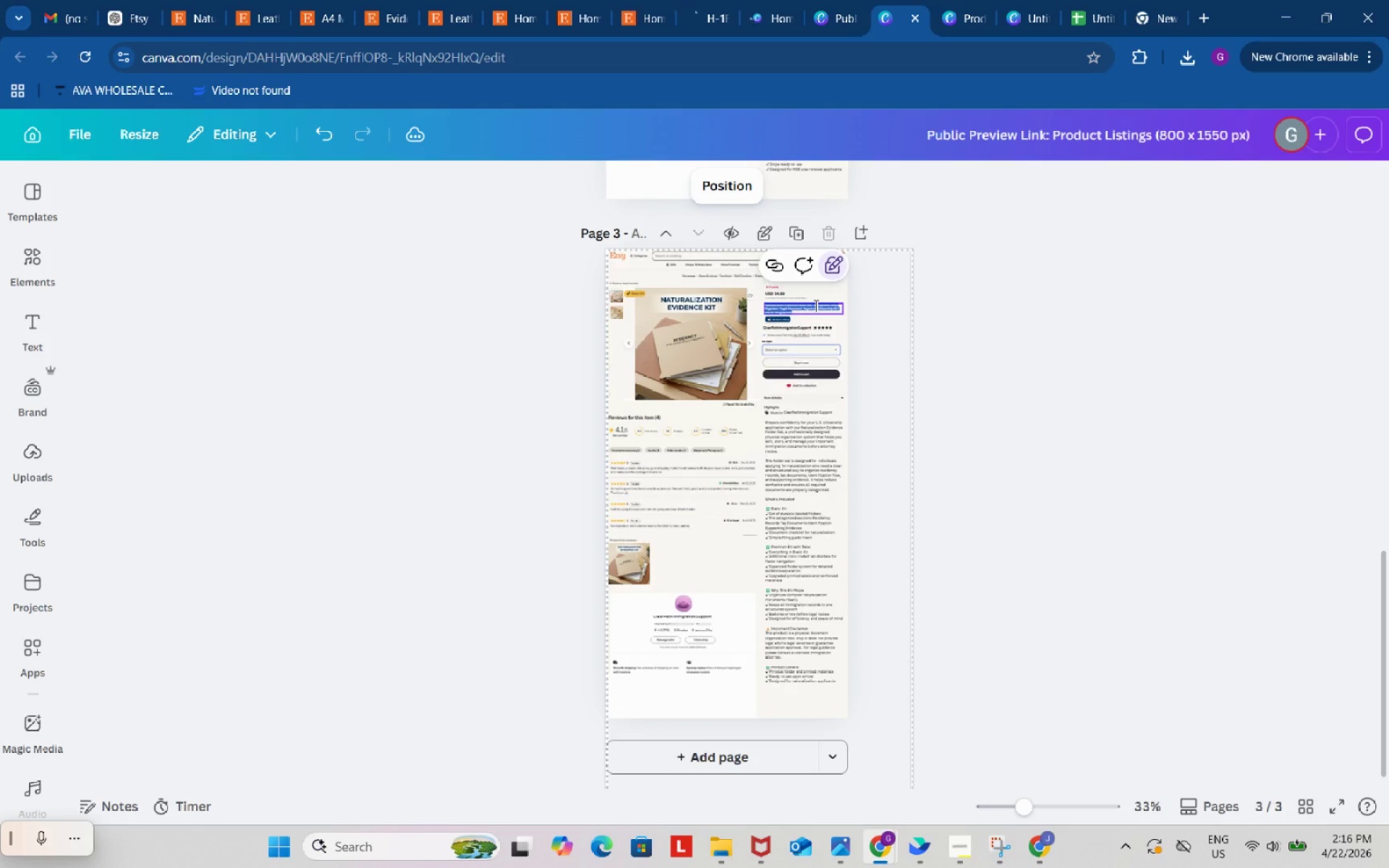 
key(Control+V)
 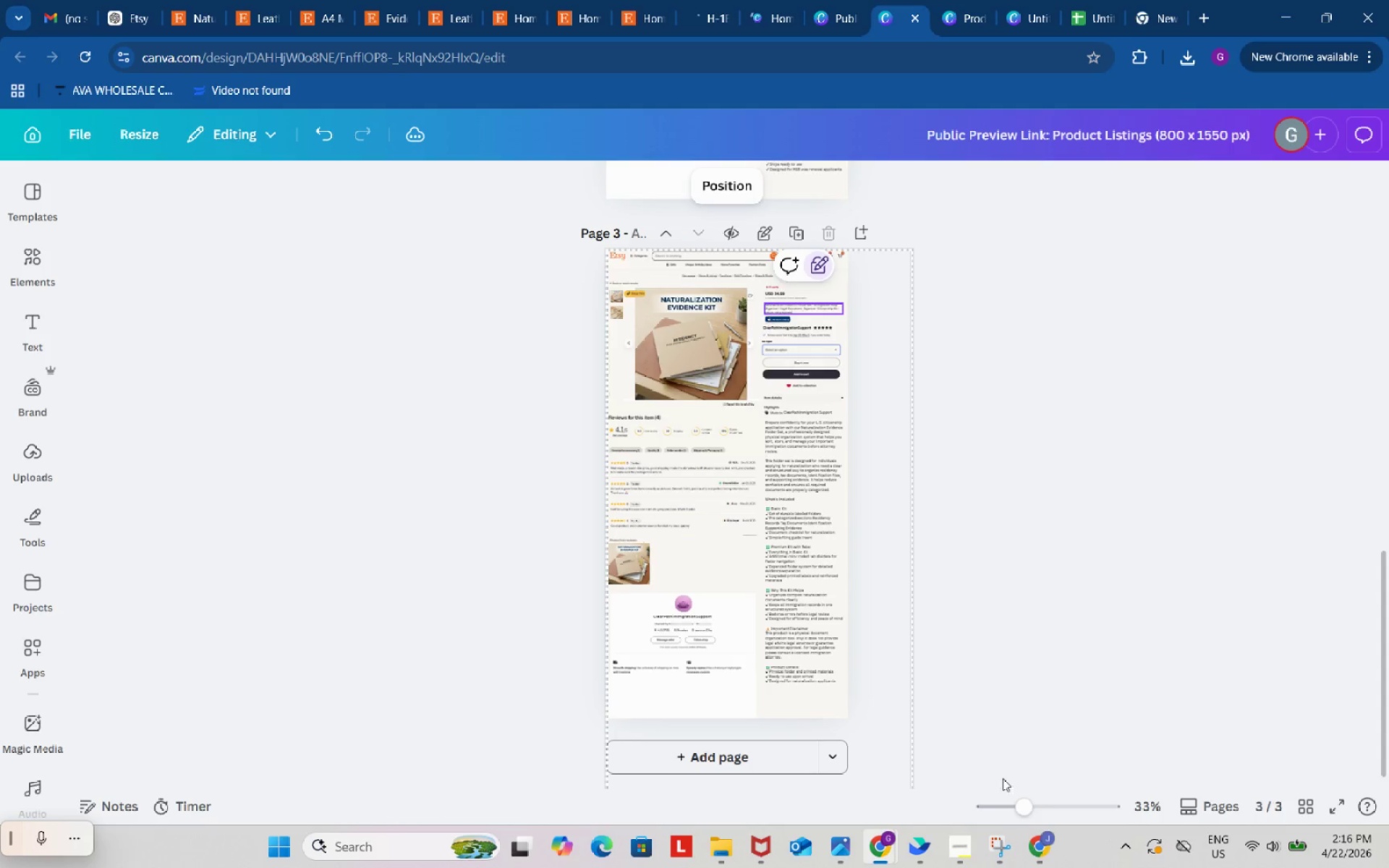 
left_click_drag(start_coordinate=[1026, 801], to_coordinate=[1063, 808])
 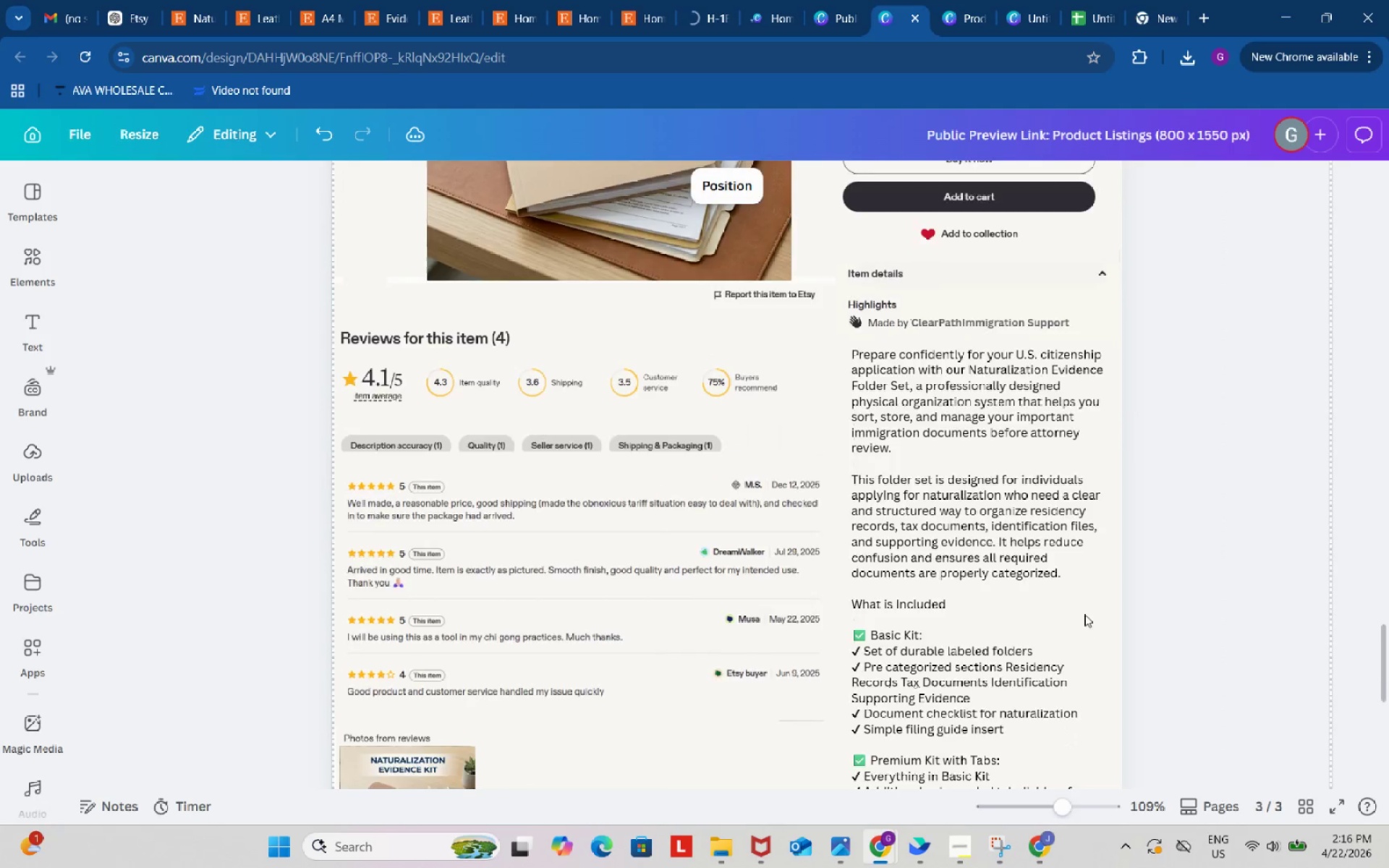 
scroll: coordinate [1084, 614], scroll_direction: up, amount: 4.0
 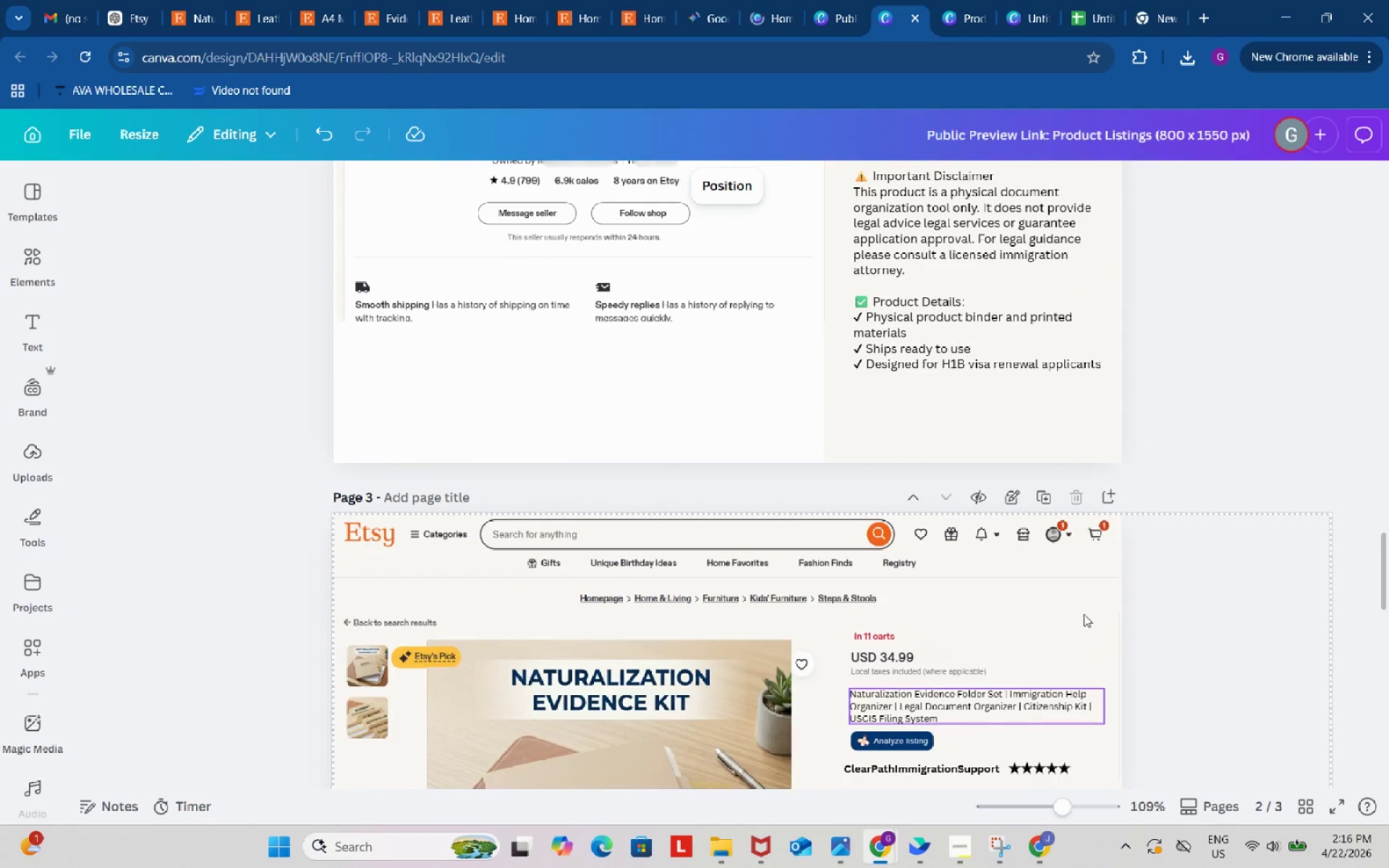 
scroll: coordinate [1083, 613], scroll_direction: down, amount: 1.0
 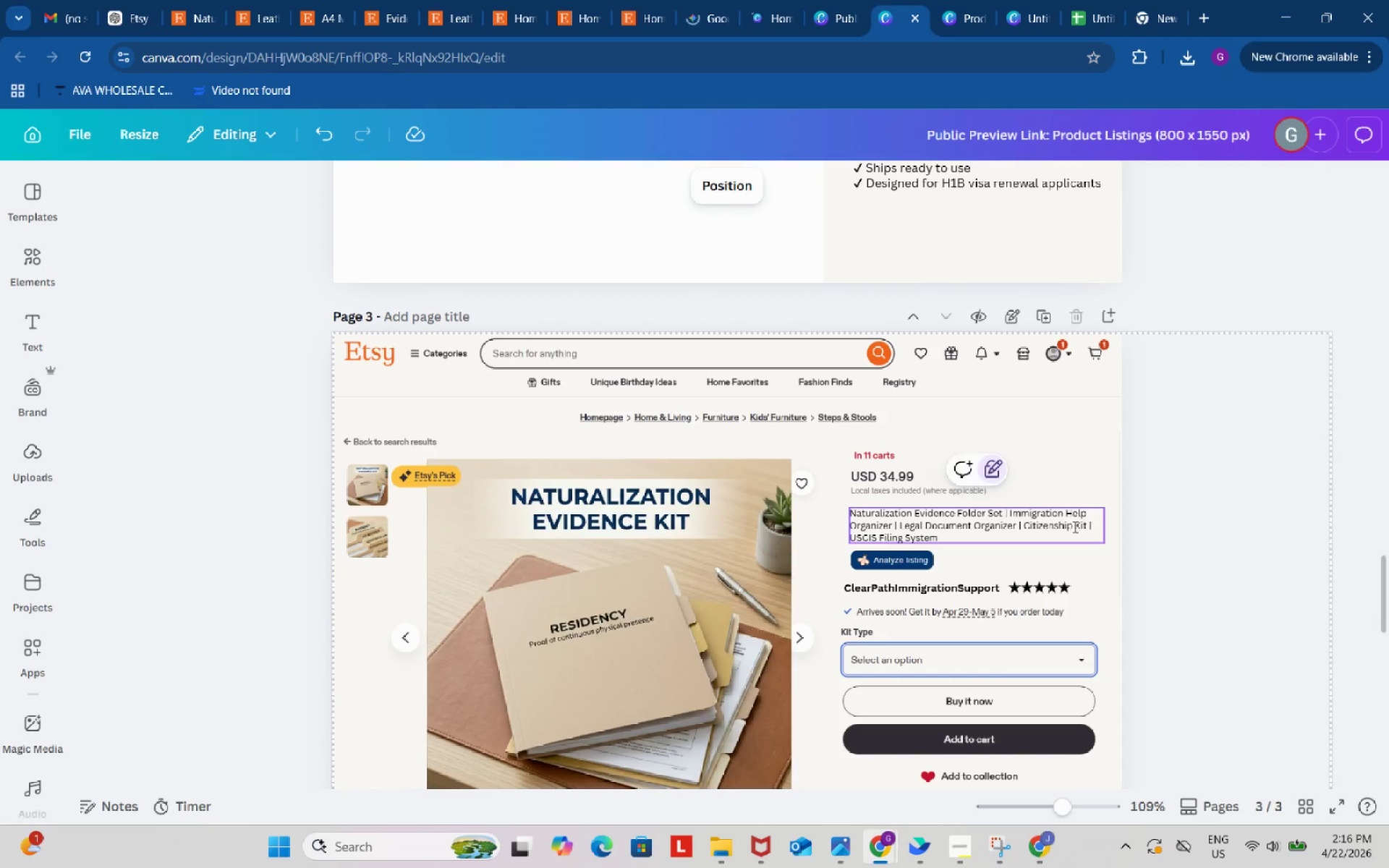 
scroll: coordinate [1032, 456], scroll_direction: up, amount: 9.0
 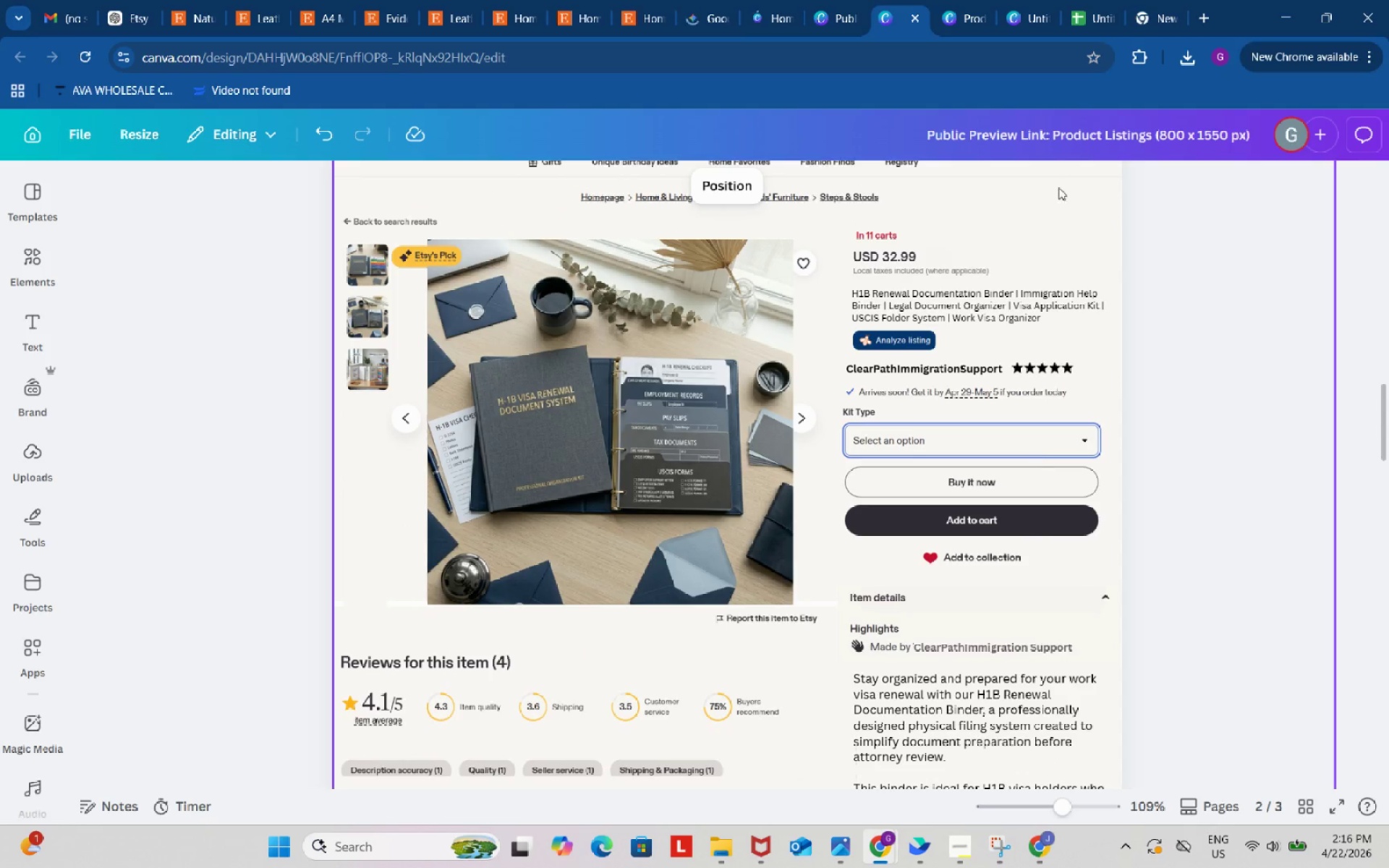 
left_click([1086, 0])
 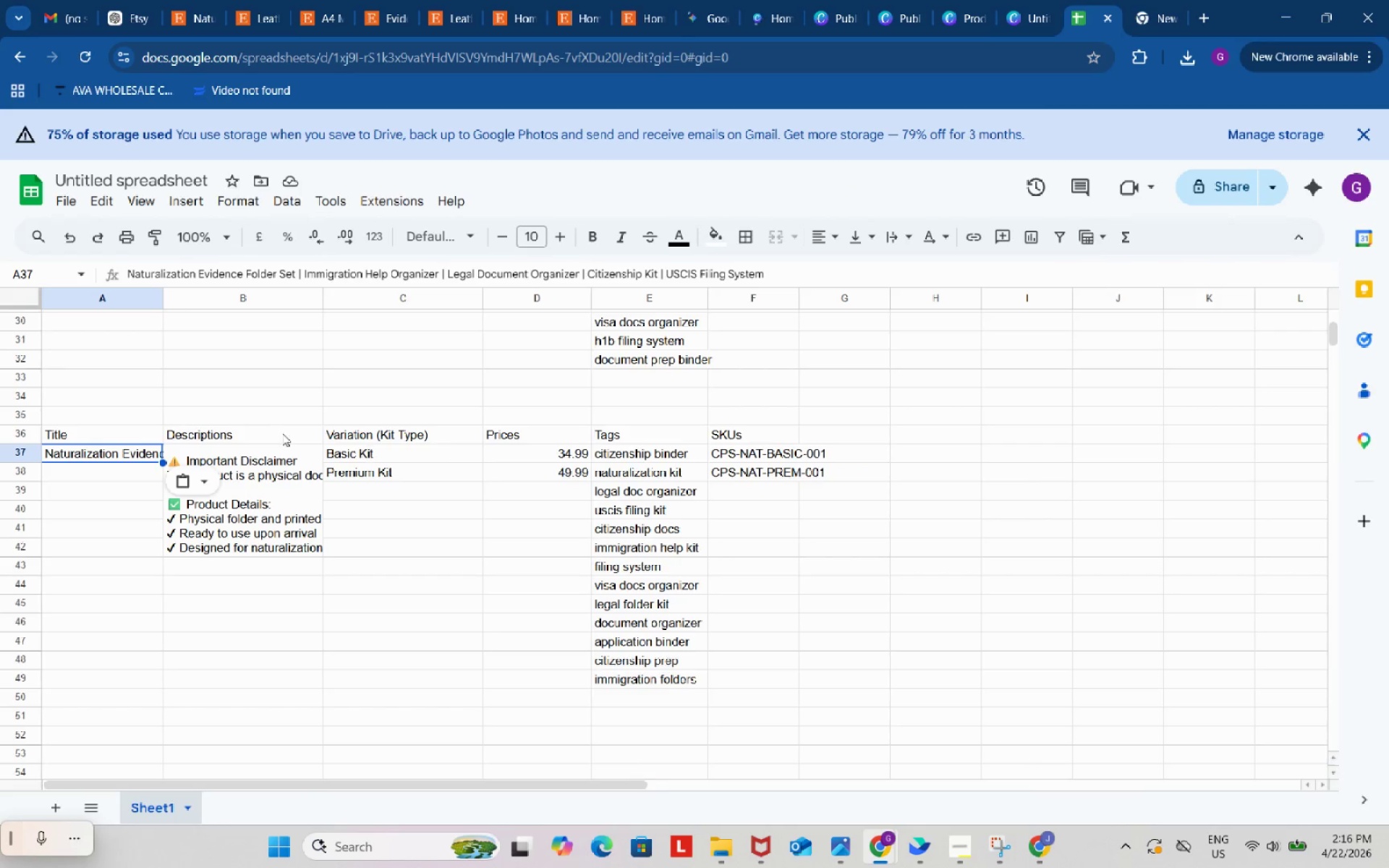 
left_click([99, 399])
 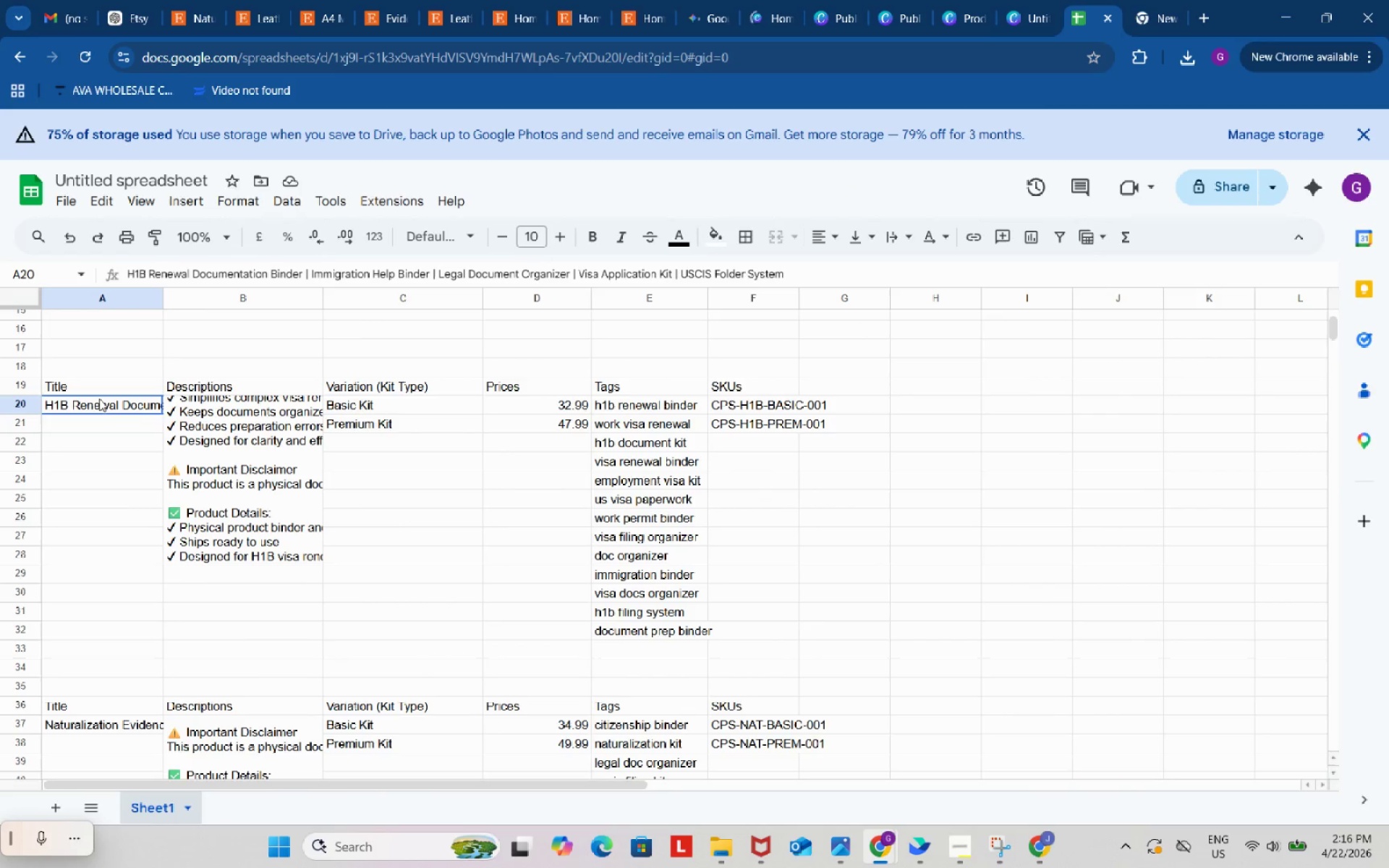 
key(Control+ControlLeft)
 